 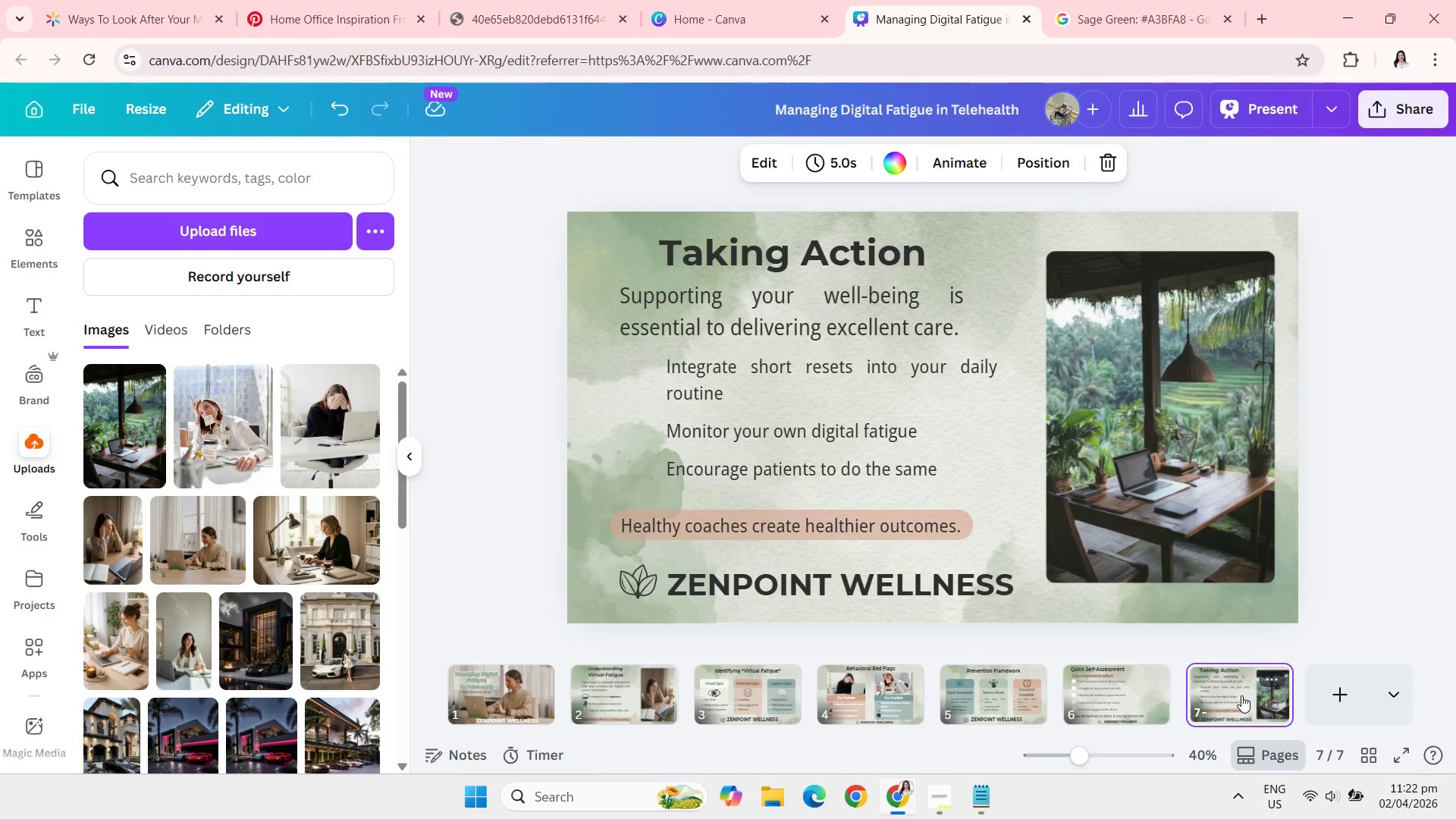 
left_click([41, 248])
 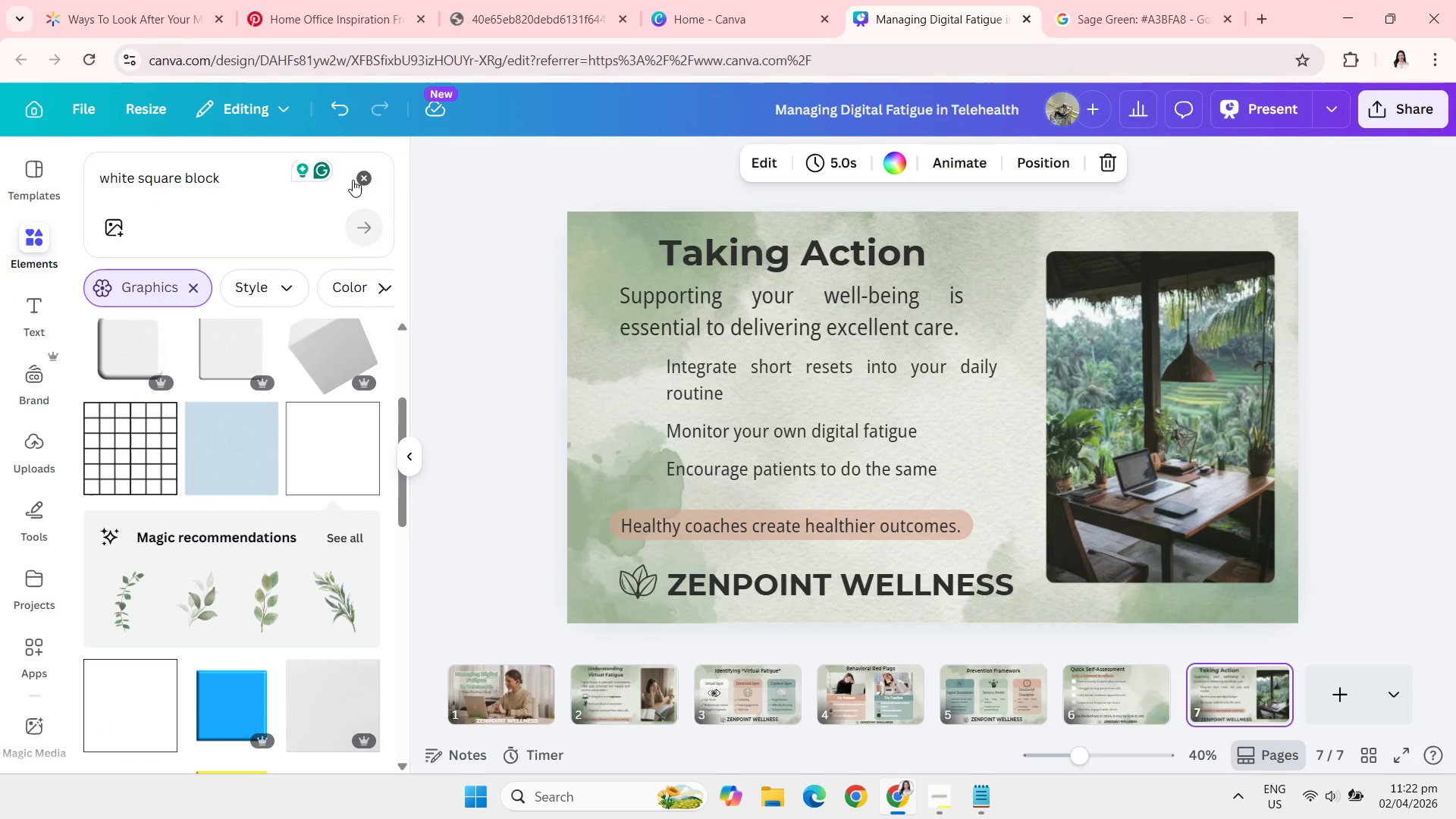 
left_click([359, 183])
 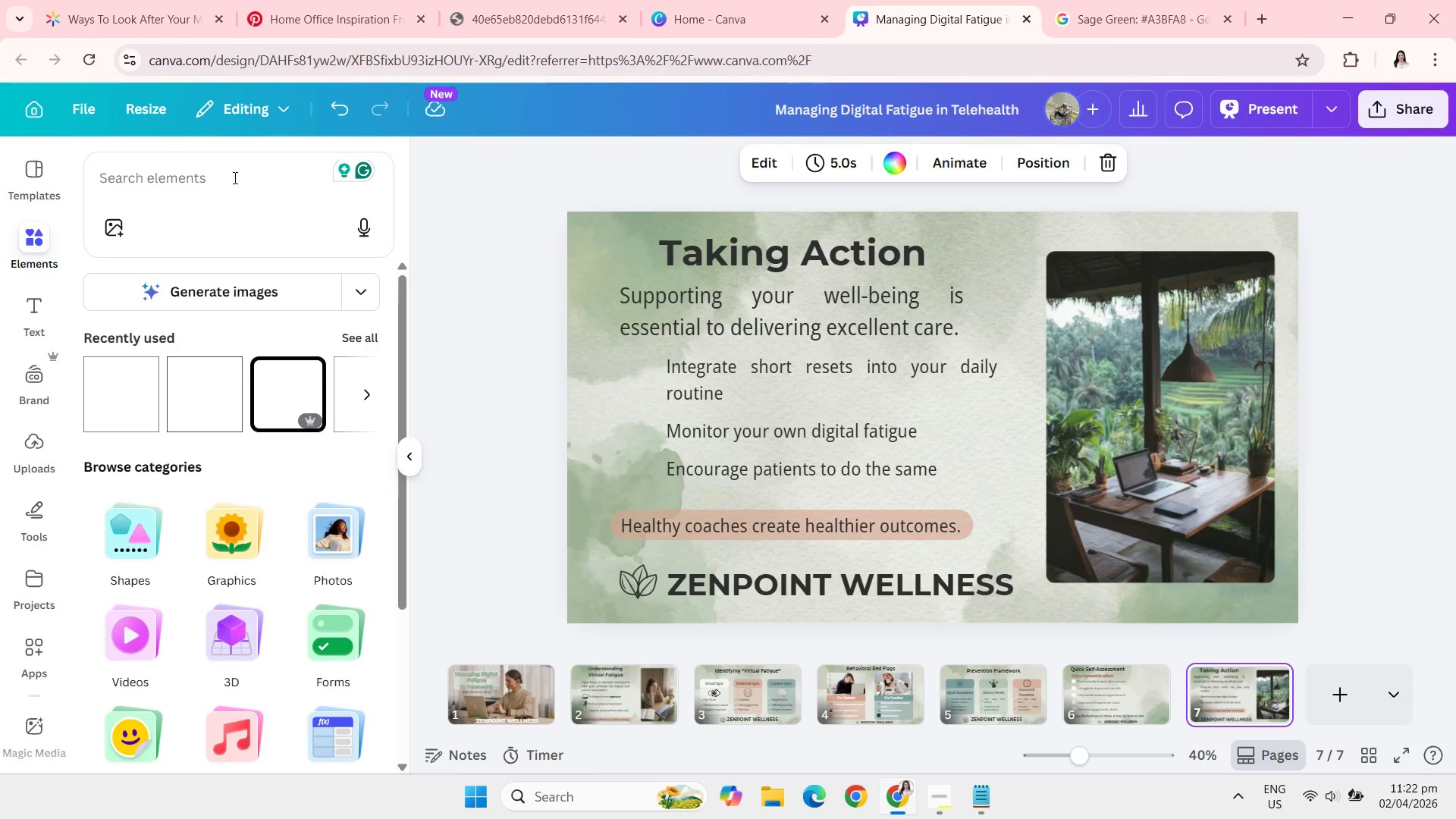 
left_click([234, 177])
 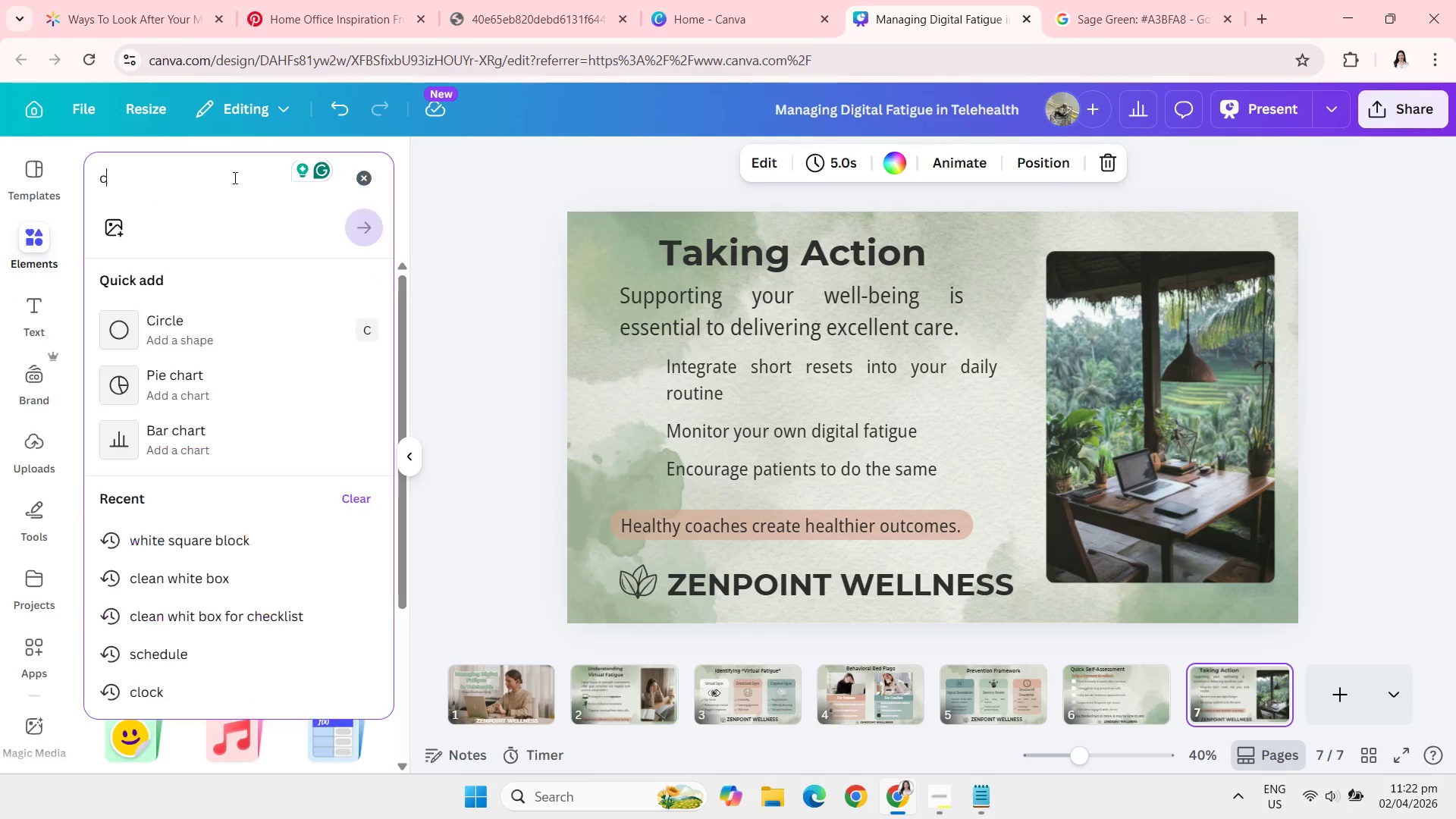 
type(check mark)
 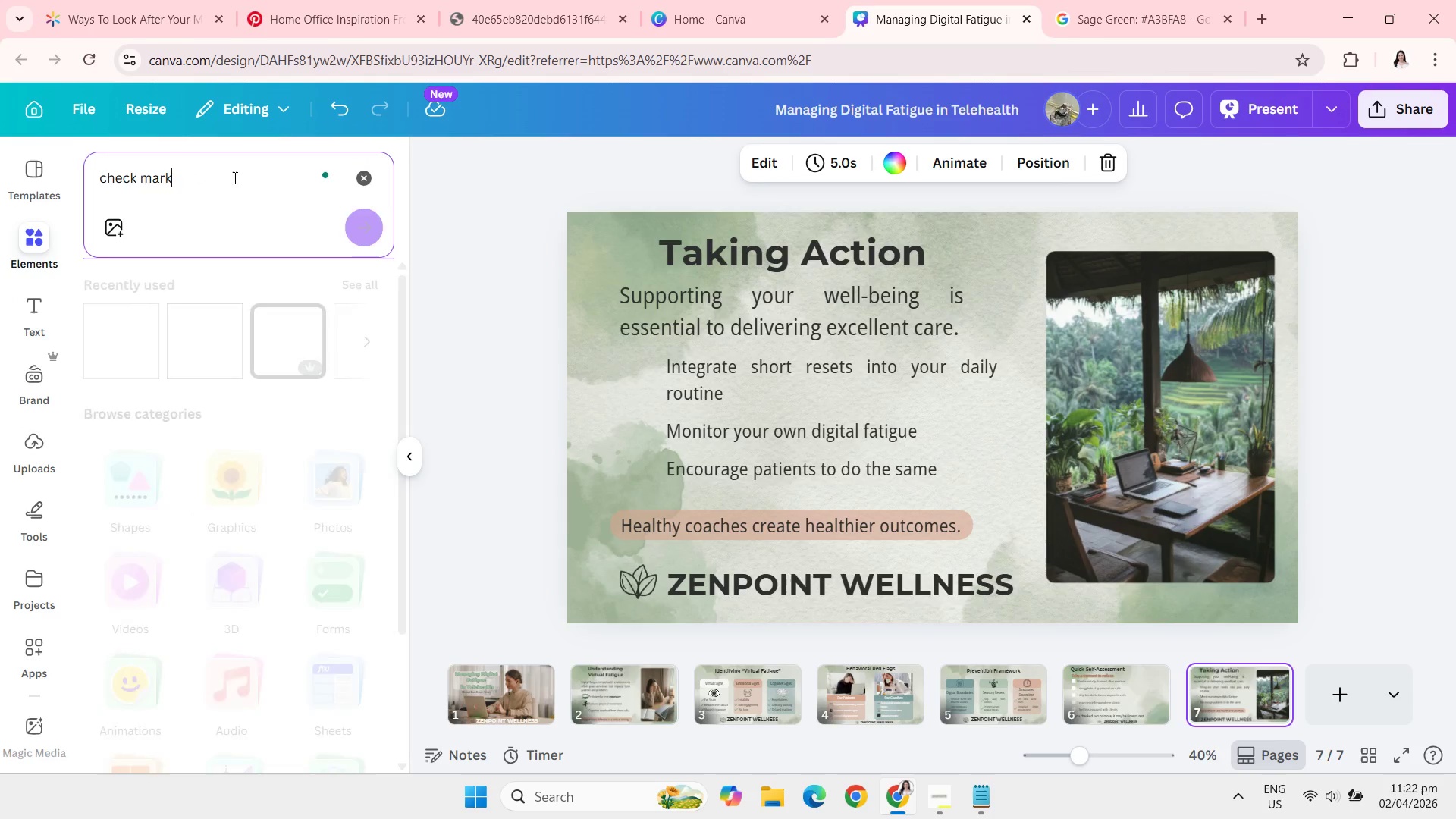 
key(Enter)
 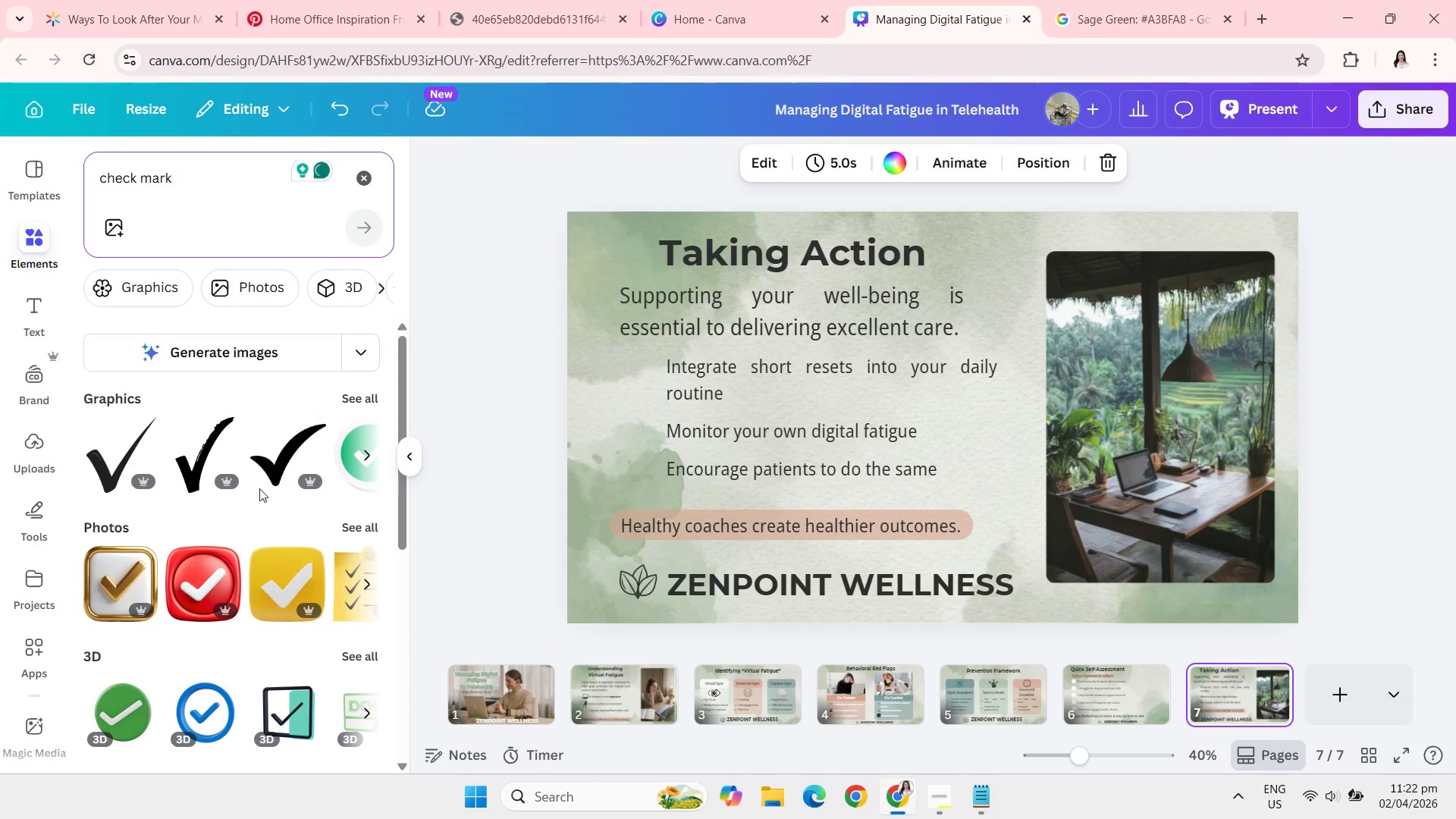 
wait(5.2)
 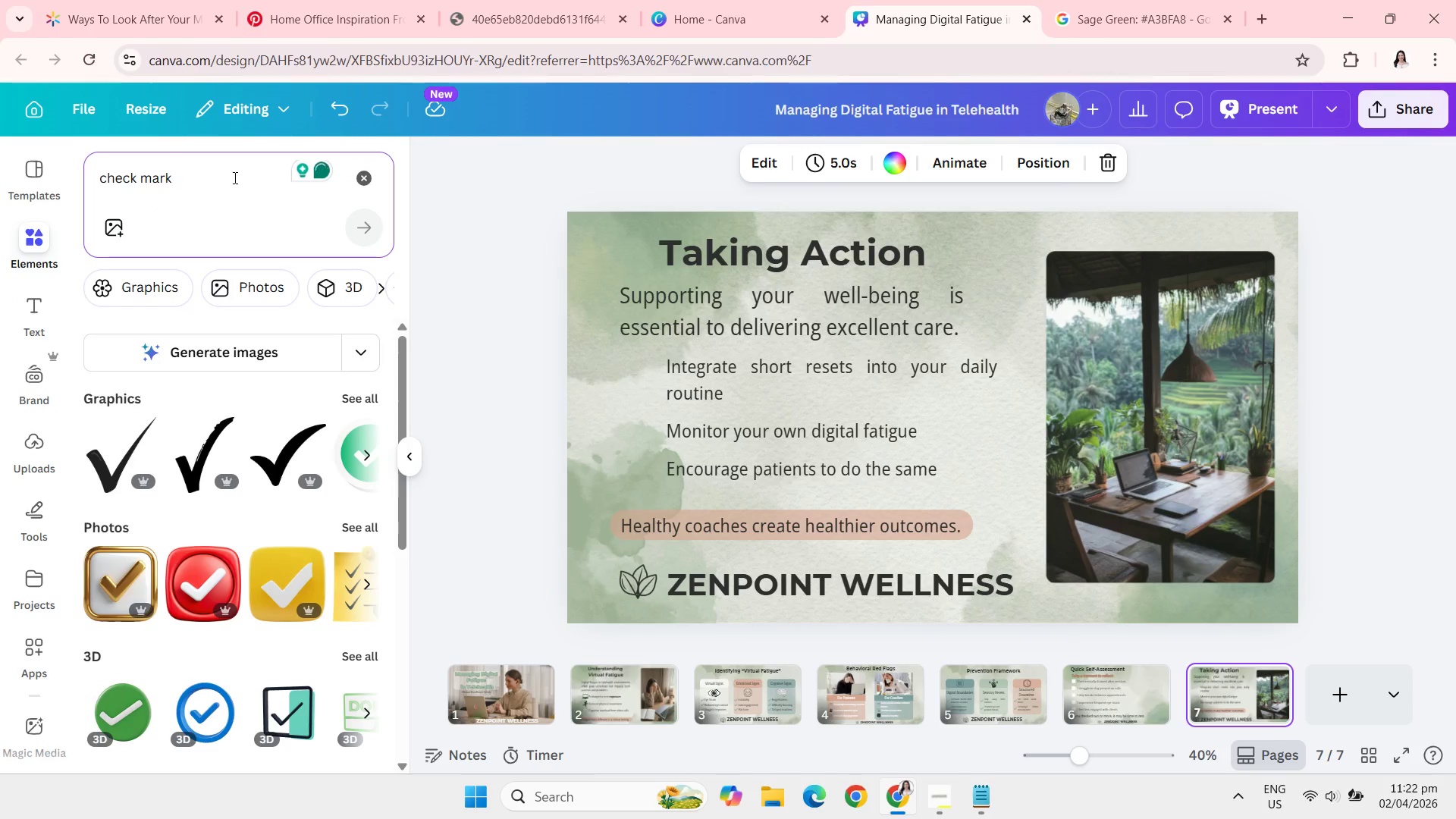 
left_click([359, 401])
 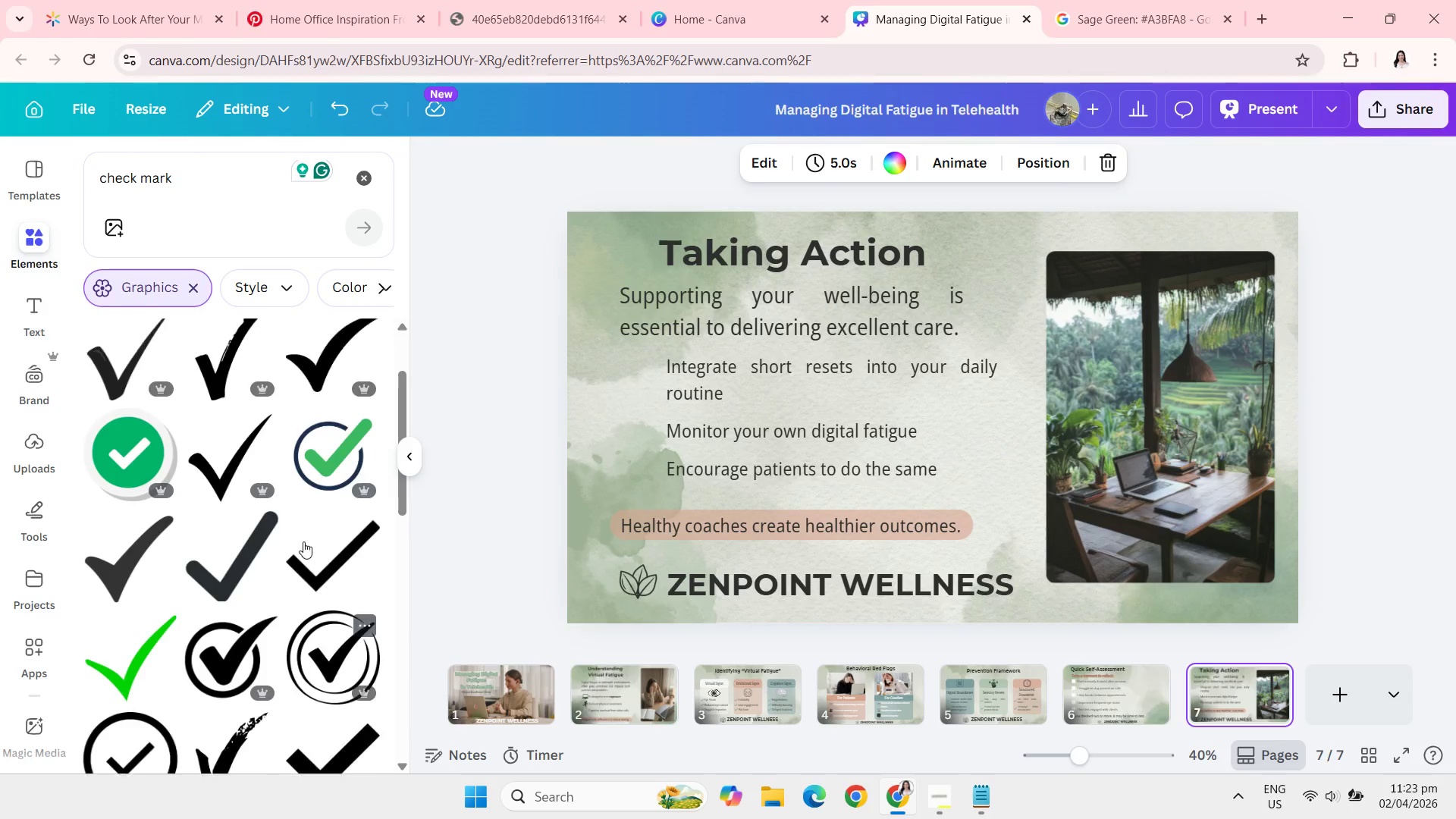 
wait(6.45)
 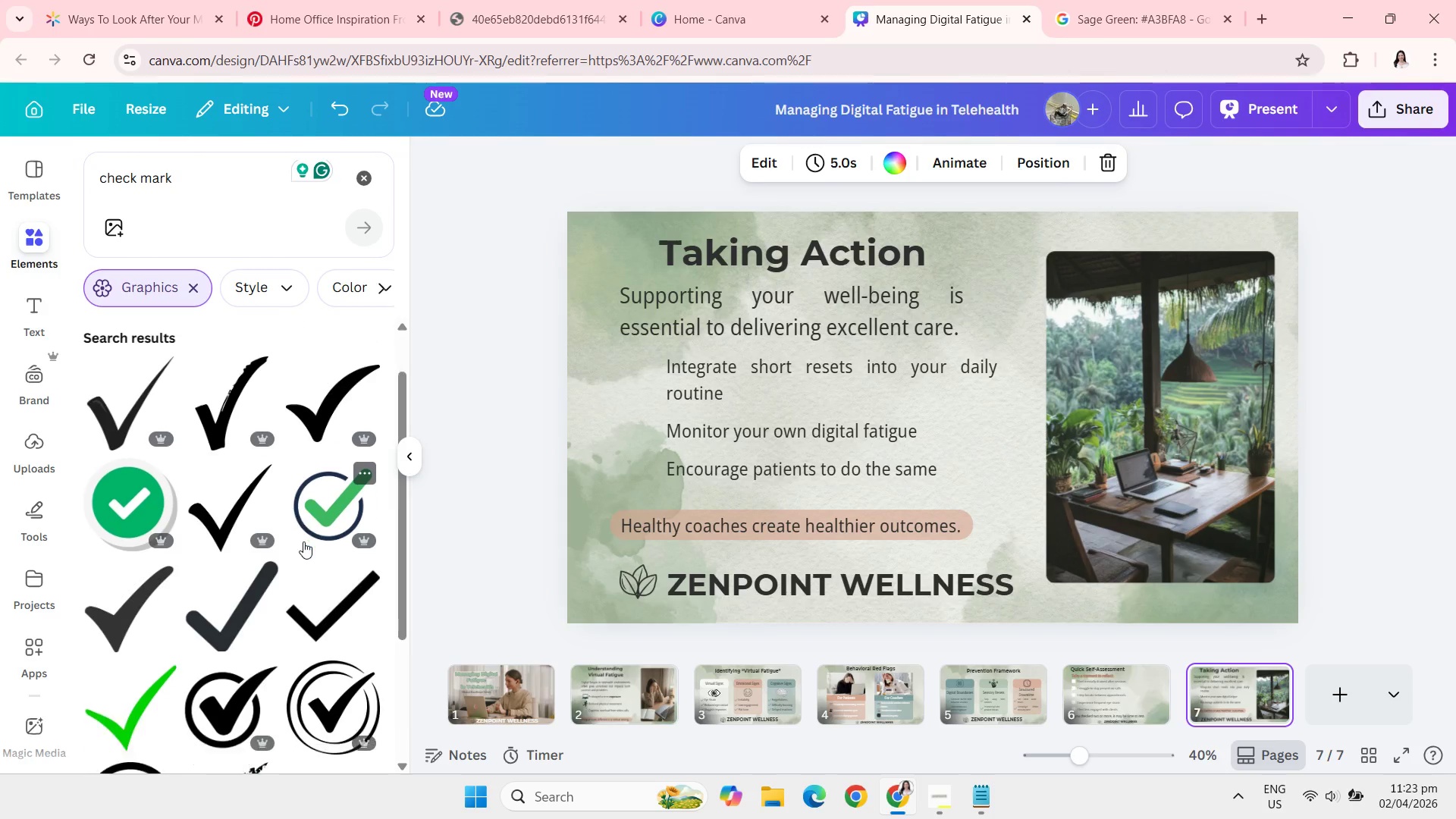 
left_click([137, 538])
 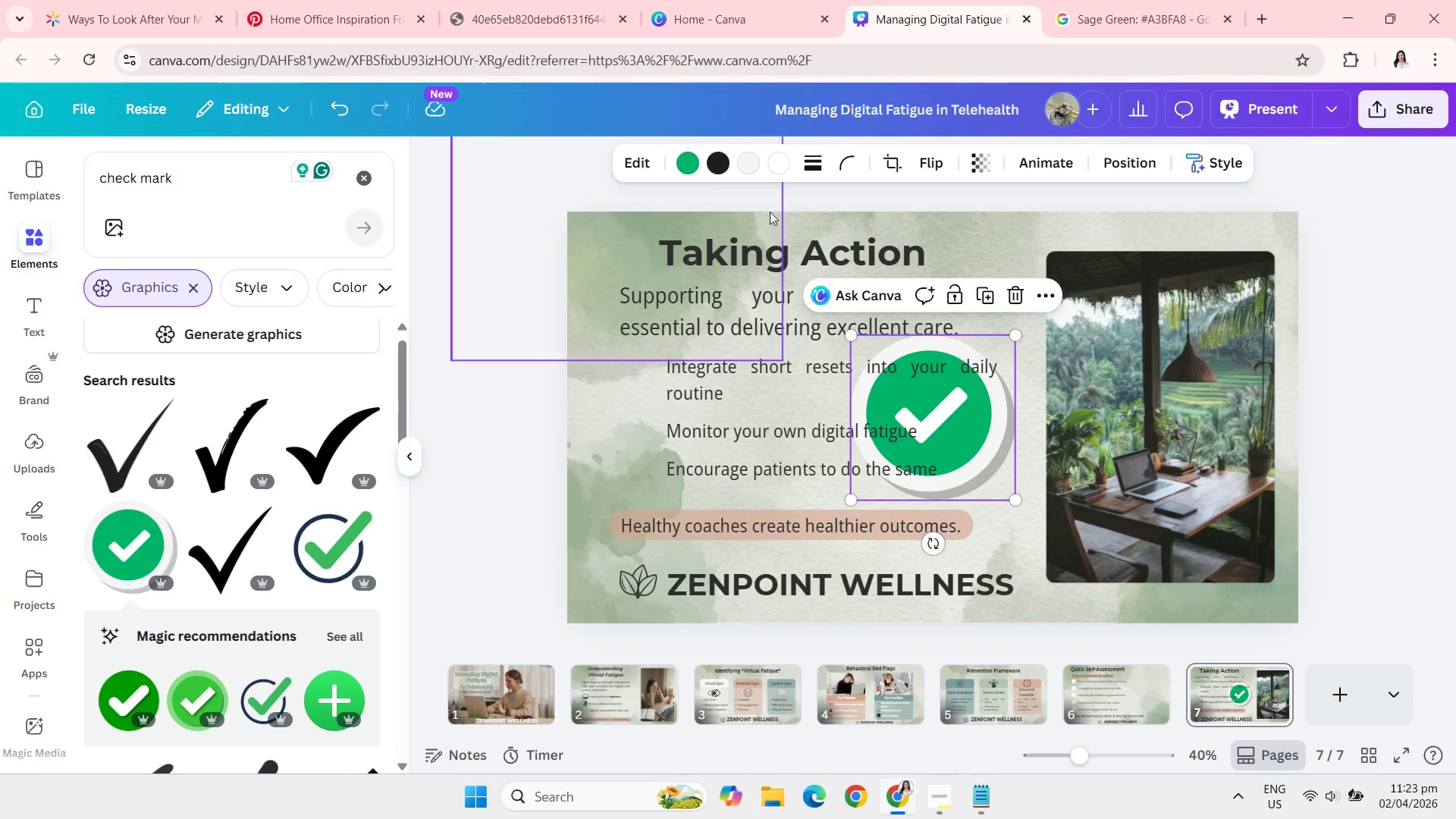 
left_click([692, 165])
 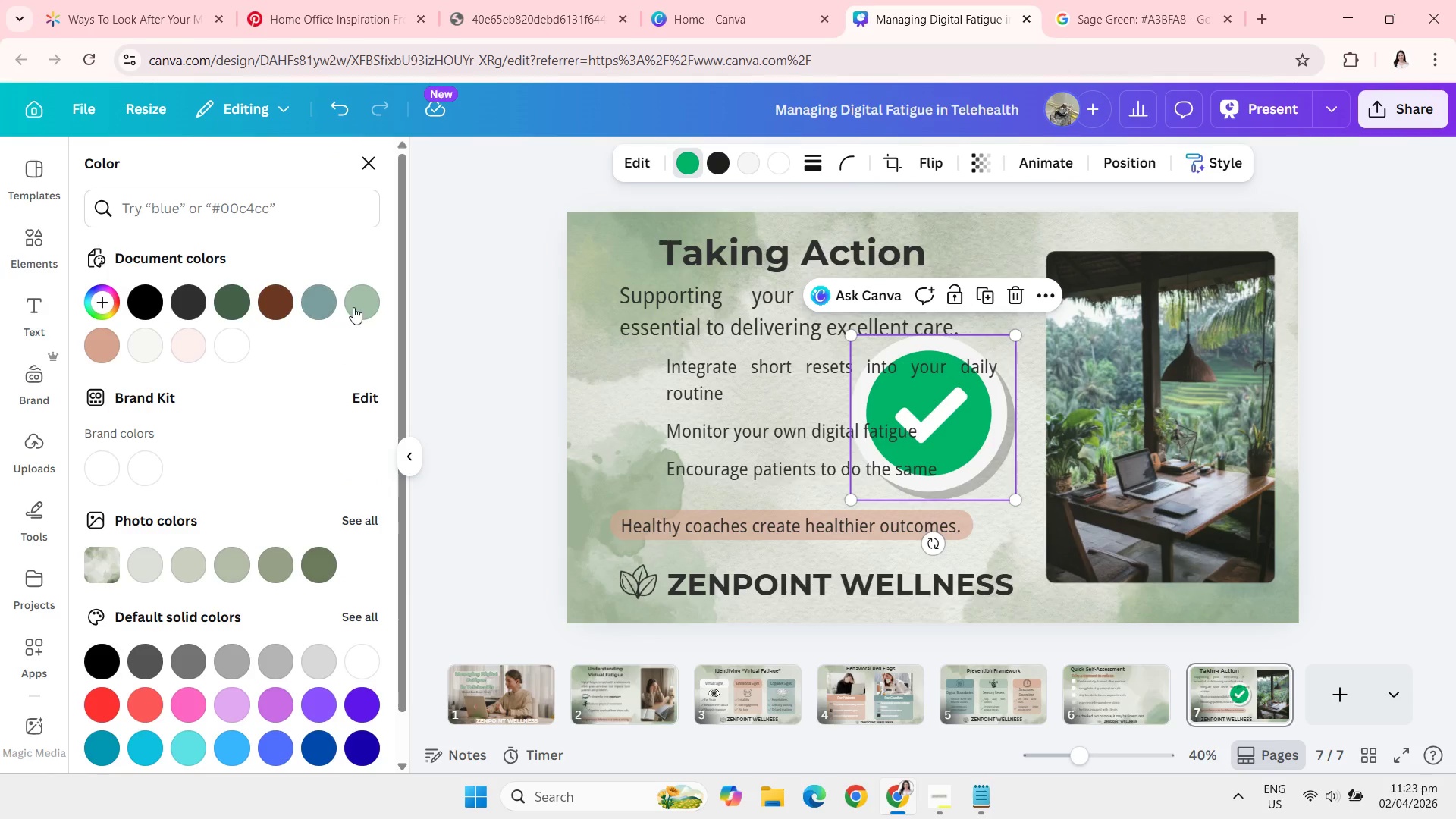 
left_click([355, 307])
 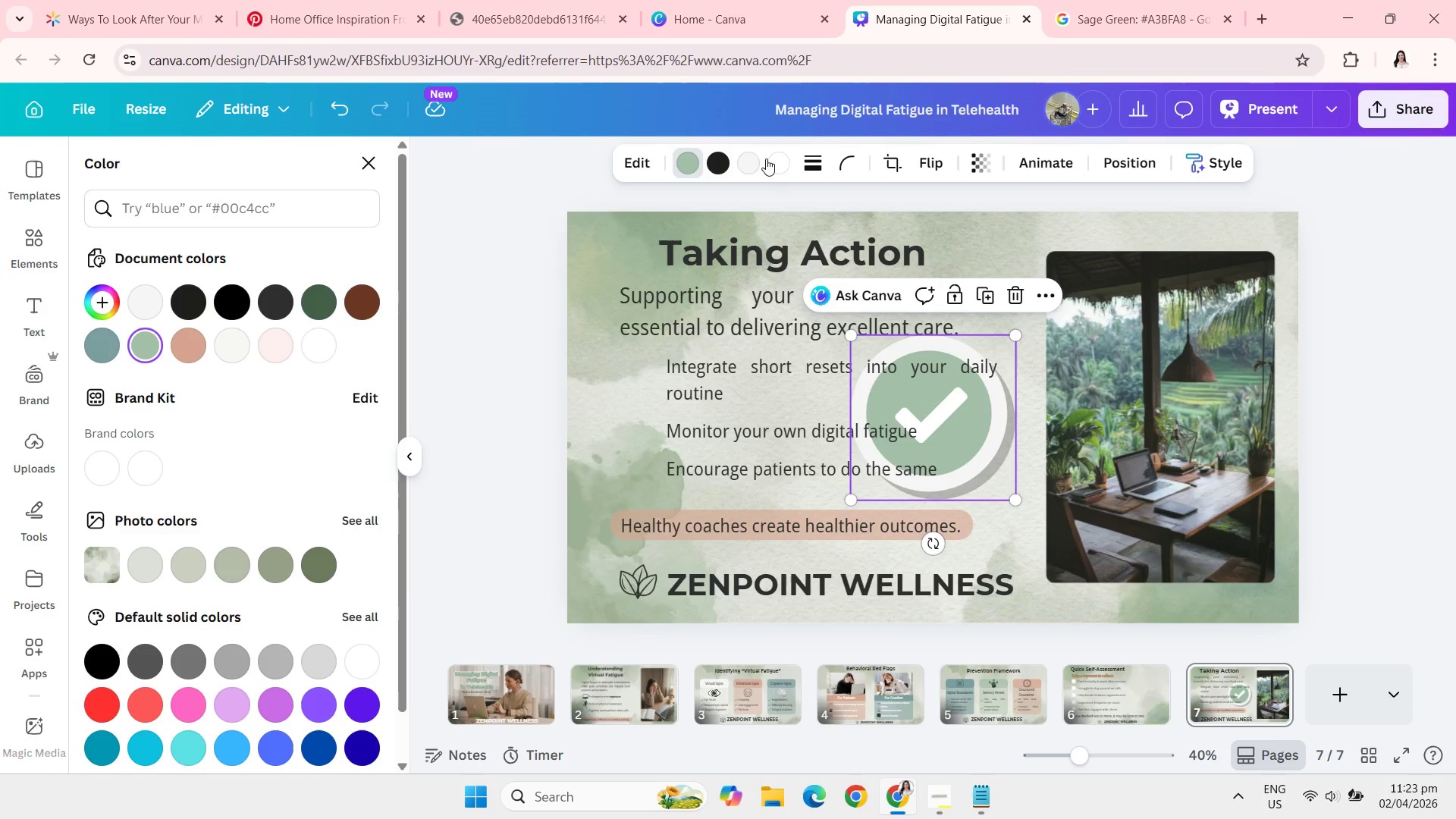 
wait(6.23)
 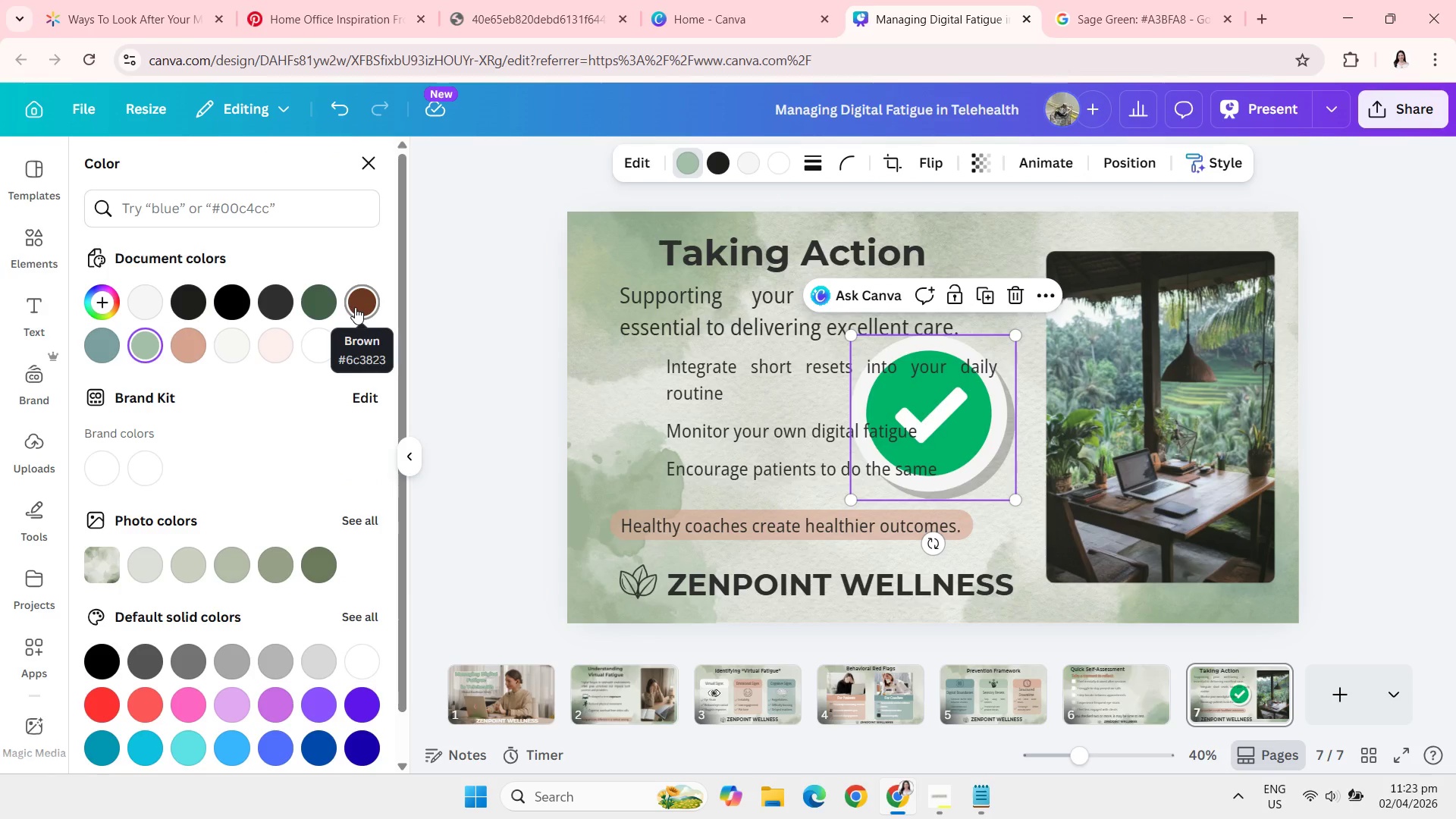 
left_click([751, 163])
 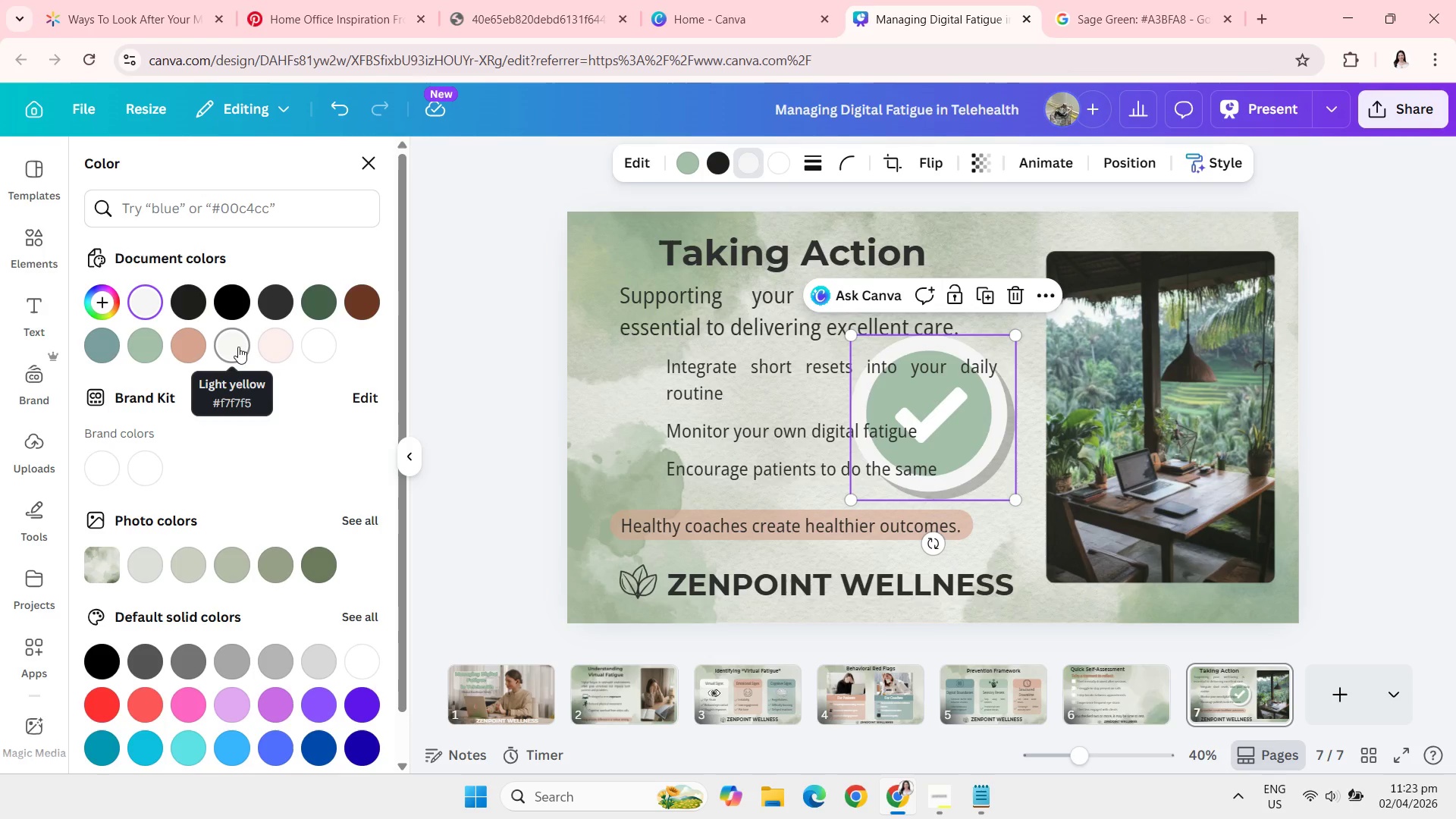 
left_click([238, 347])
 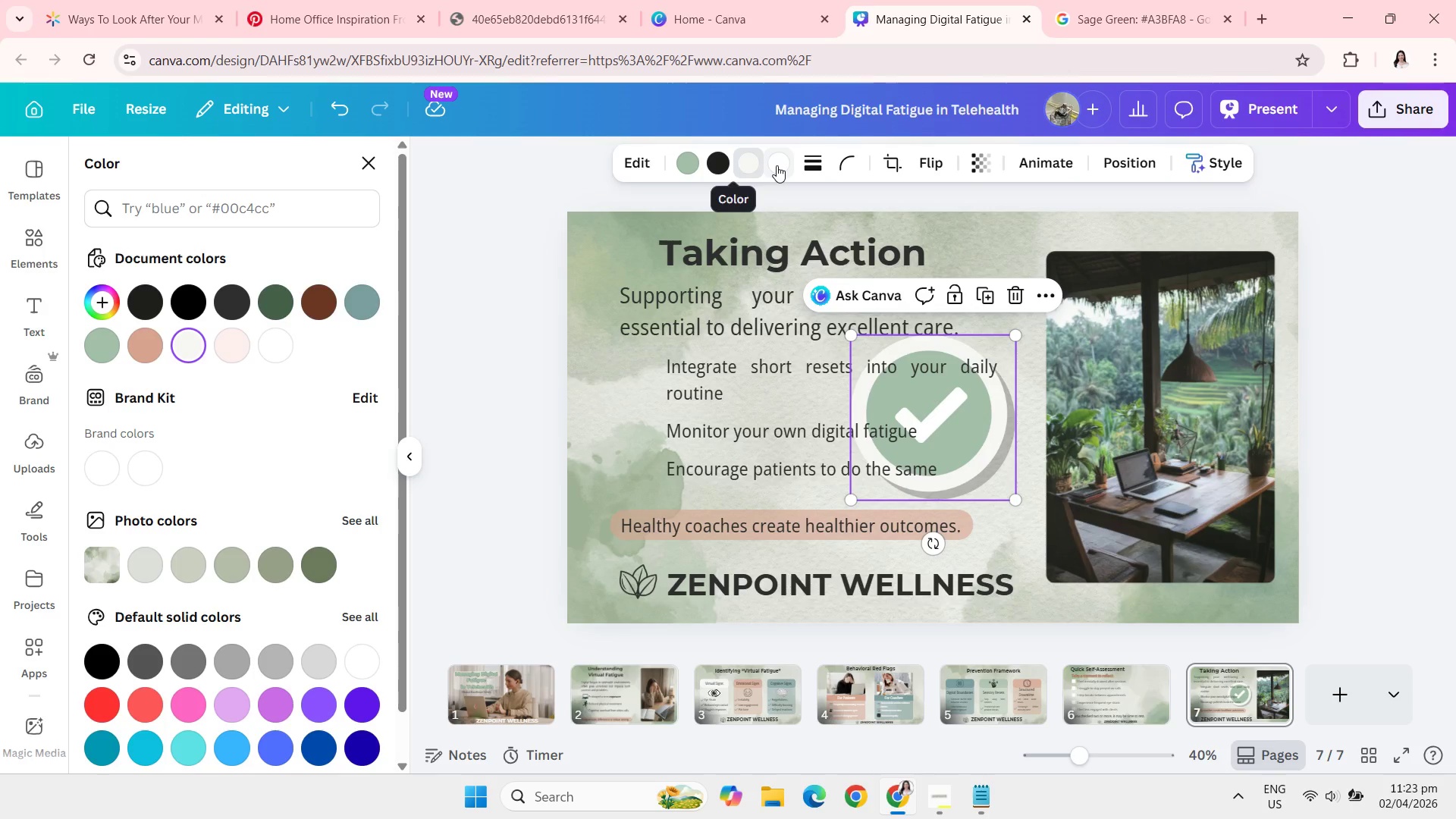 
wait(5.11)
 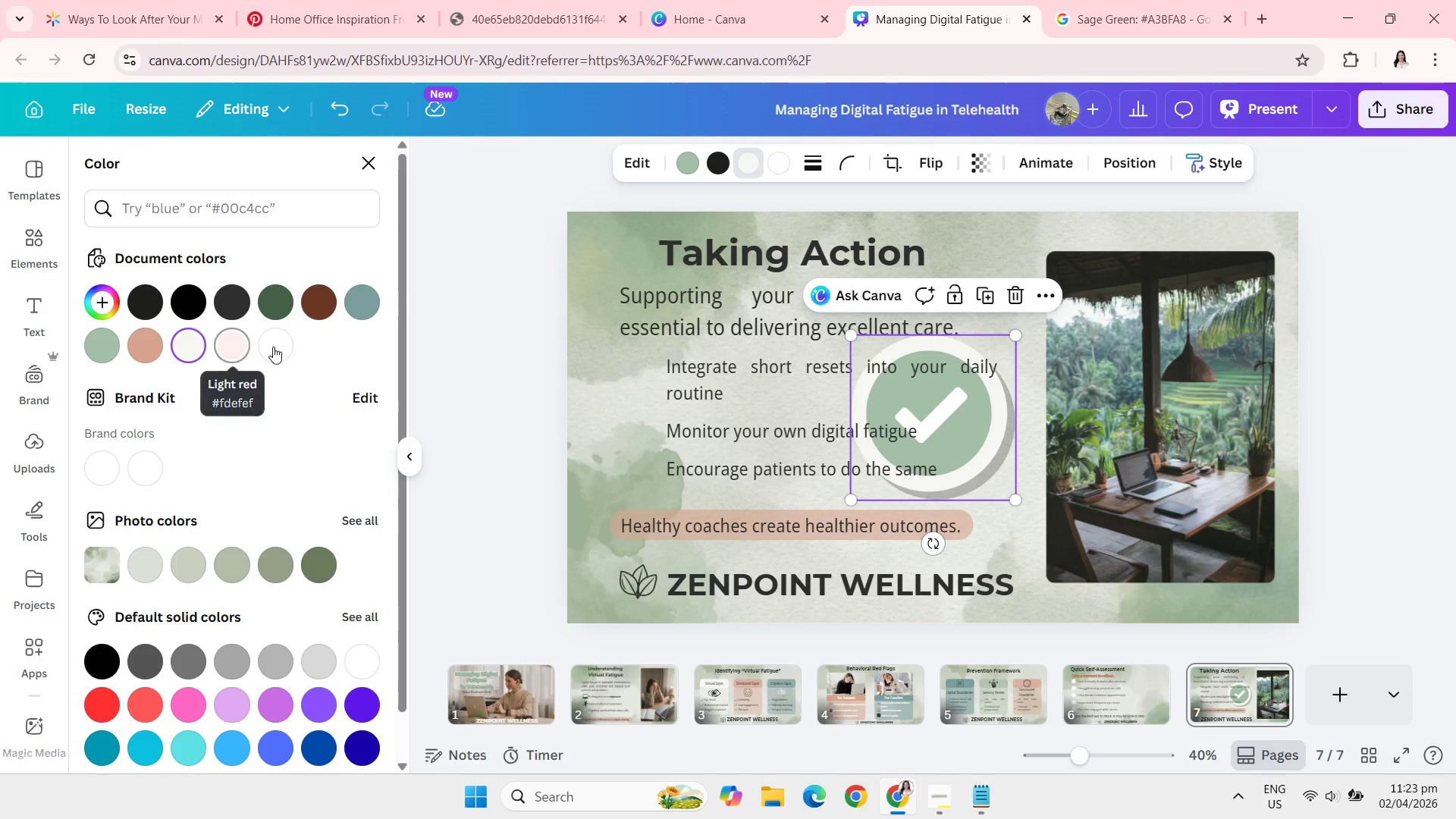 
left_click([777, 165])
 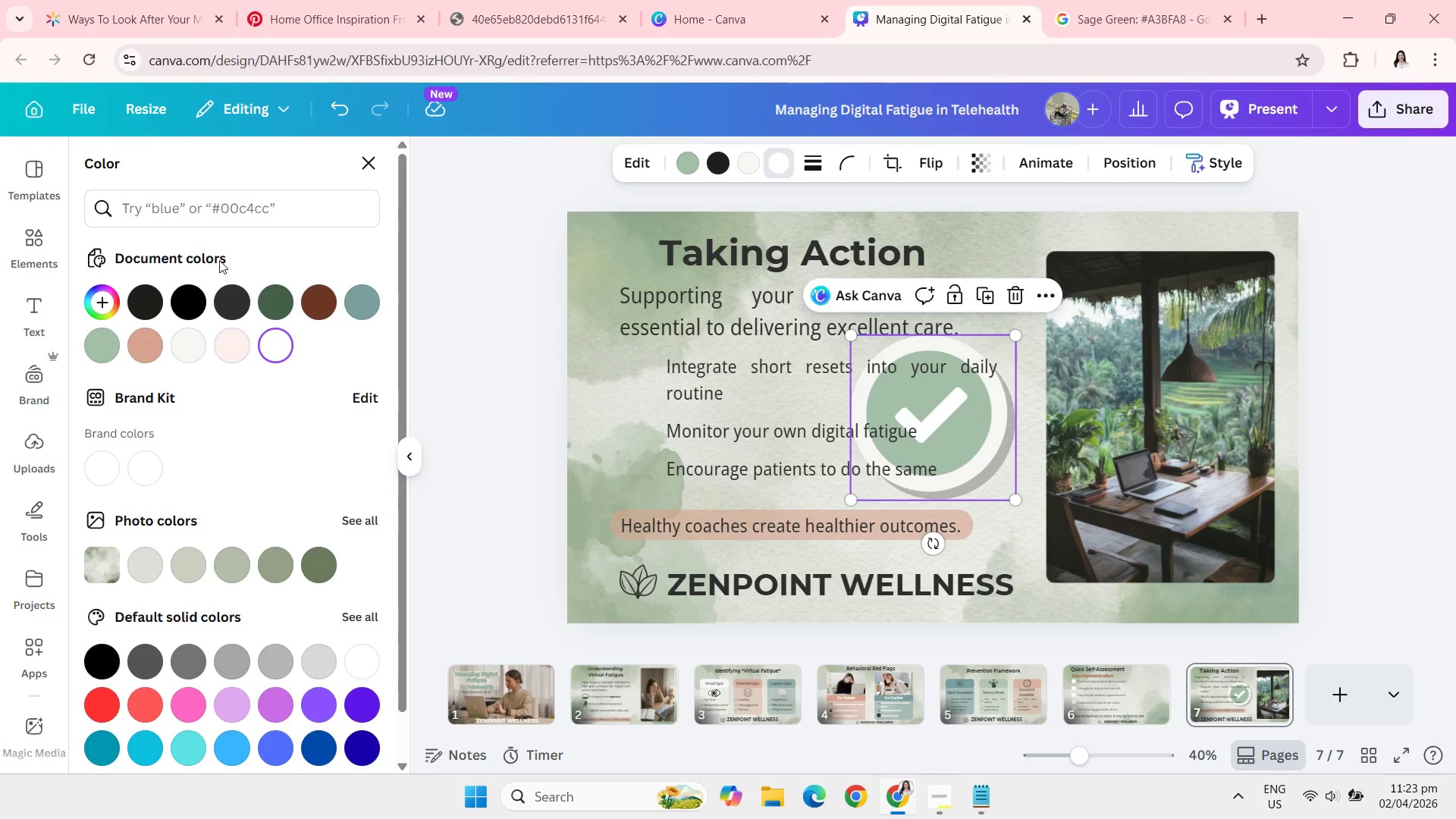 
left_click([187, 299])
 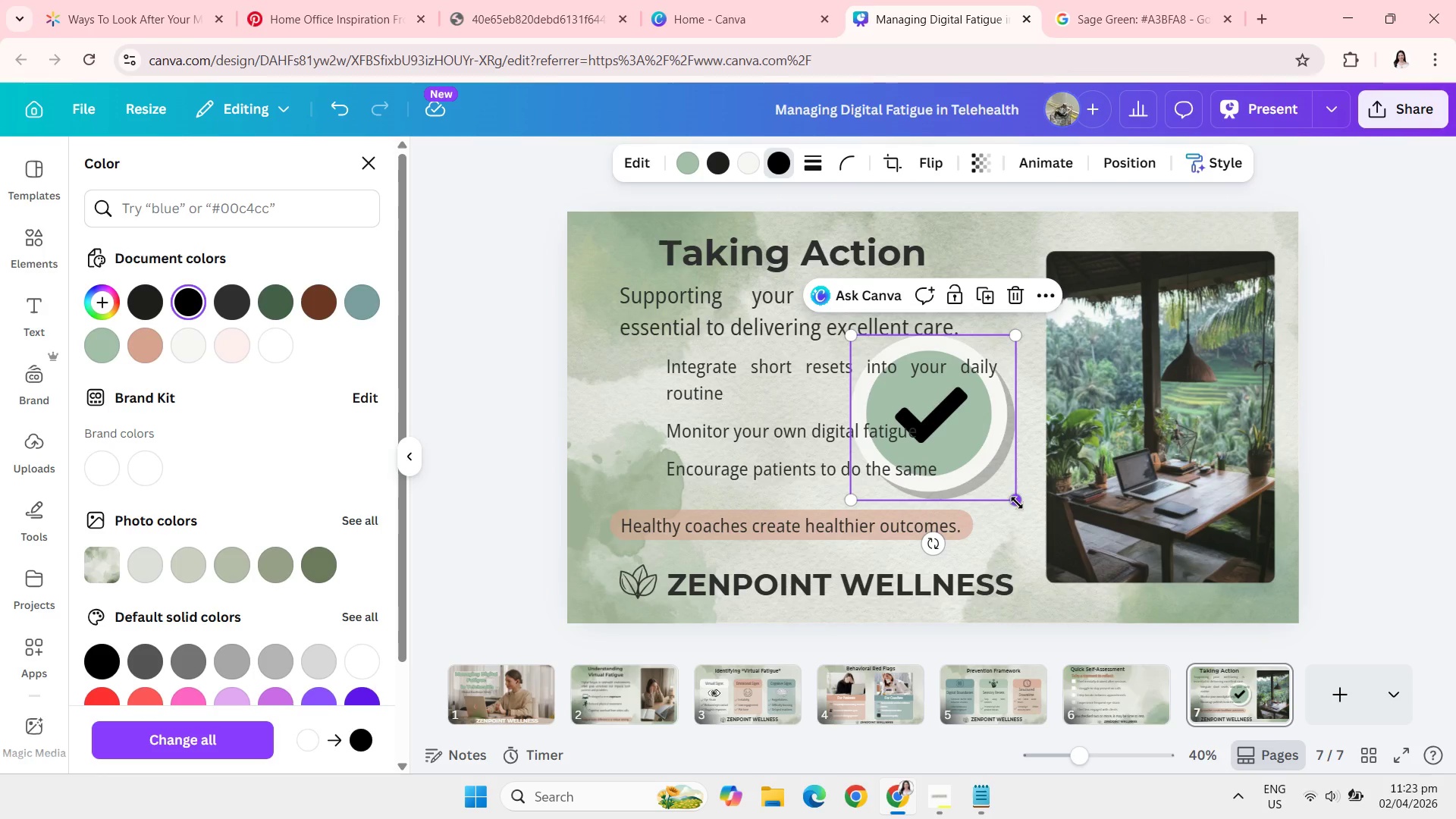 
wait(15.72)
 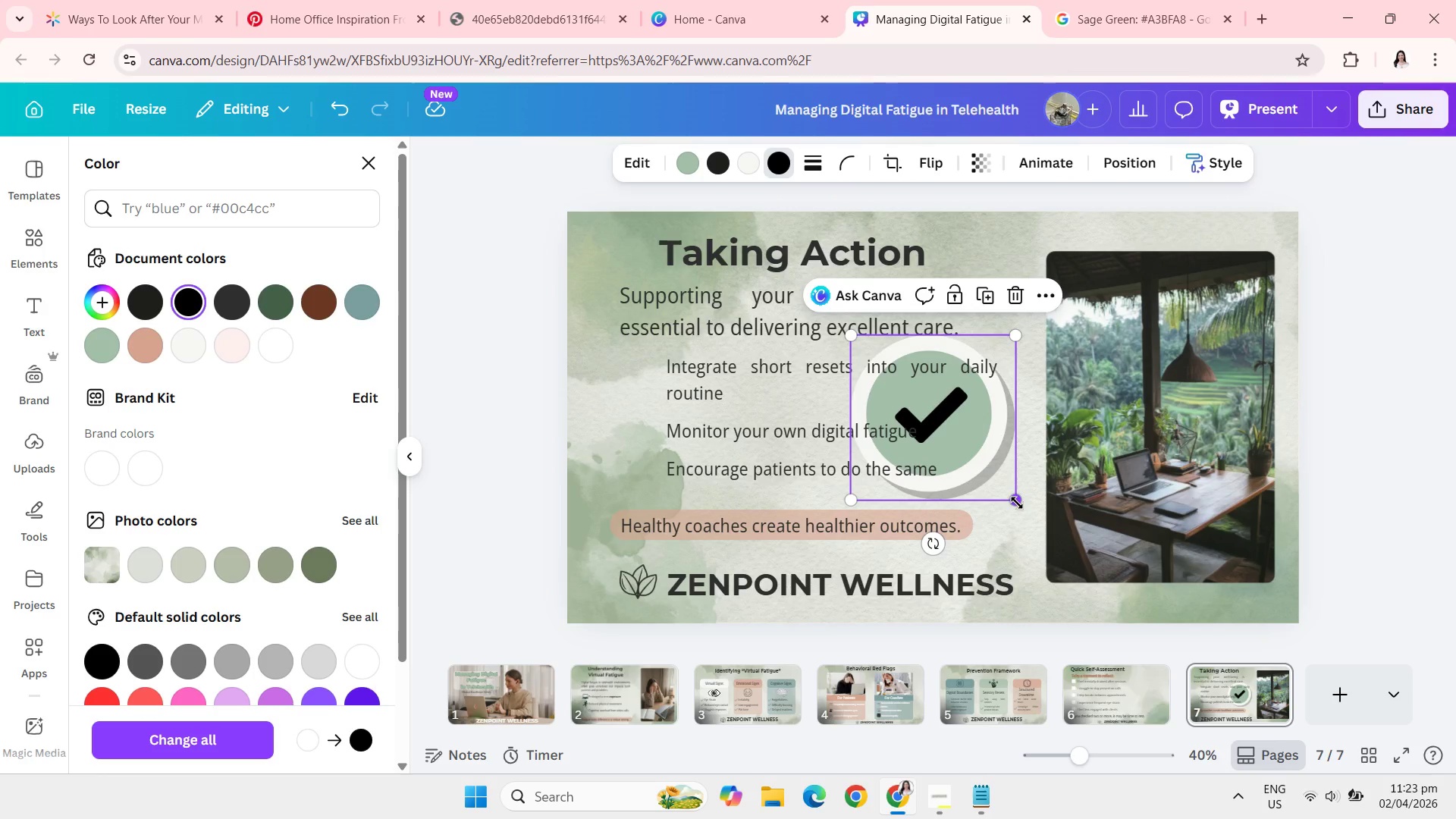 
left_click([341, 107])
 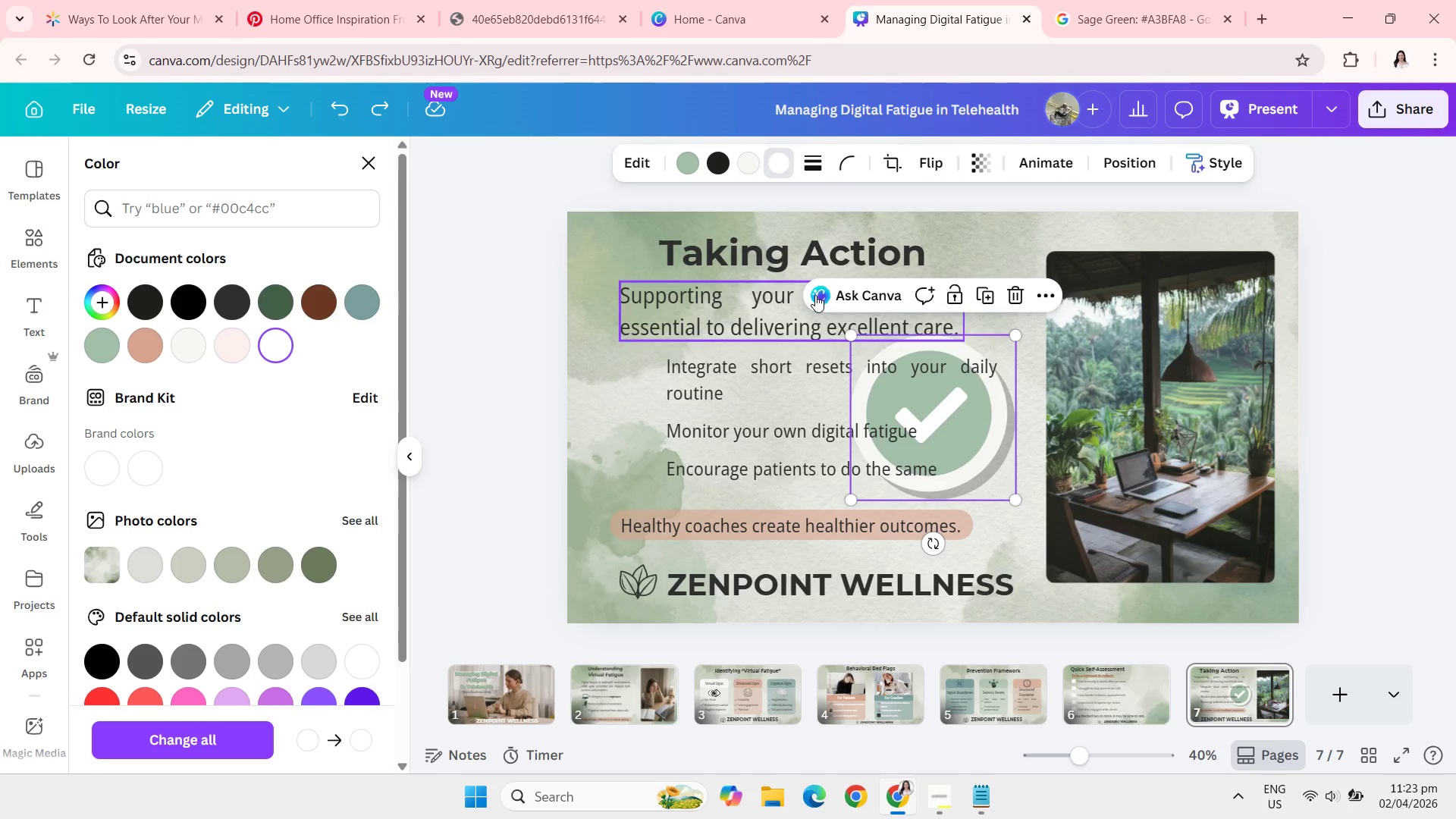 
mouse_move([711, 166])
 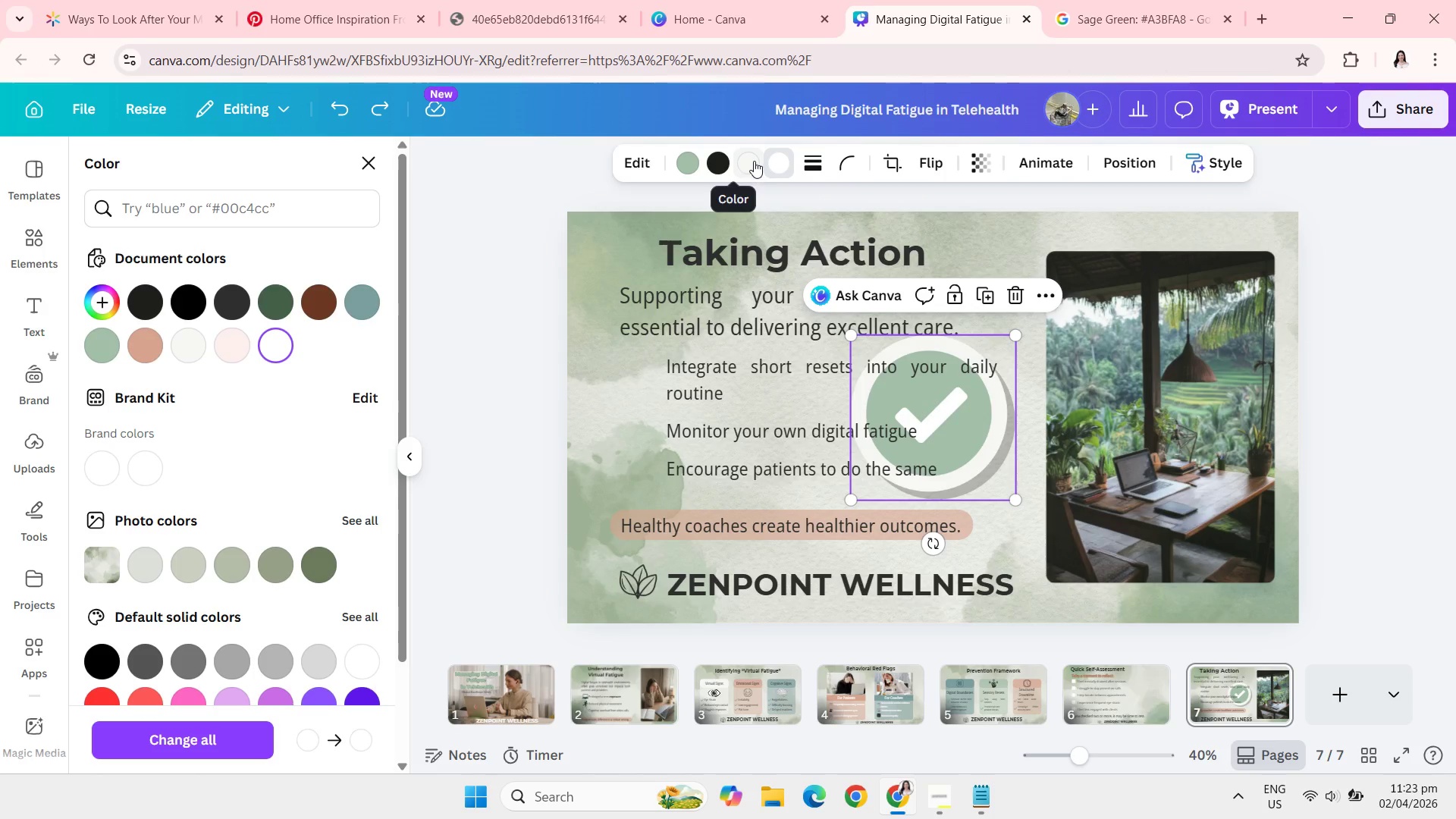 
left_click([754, 161])
 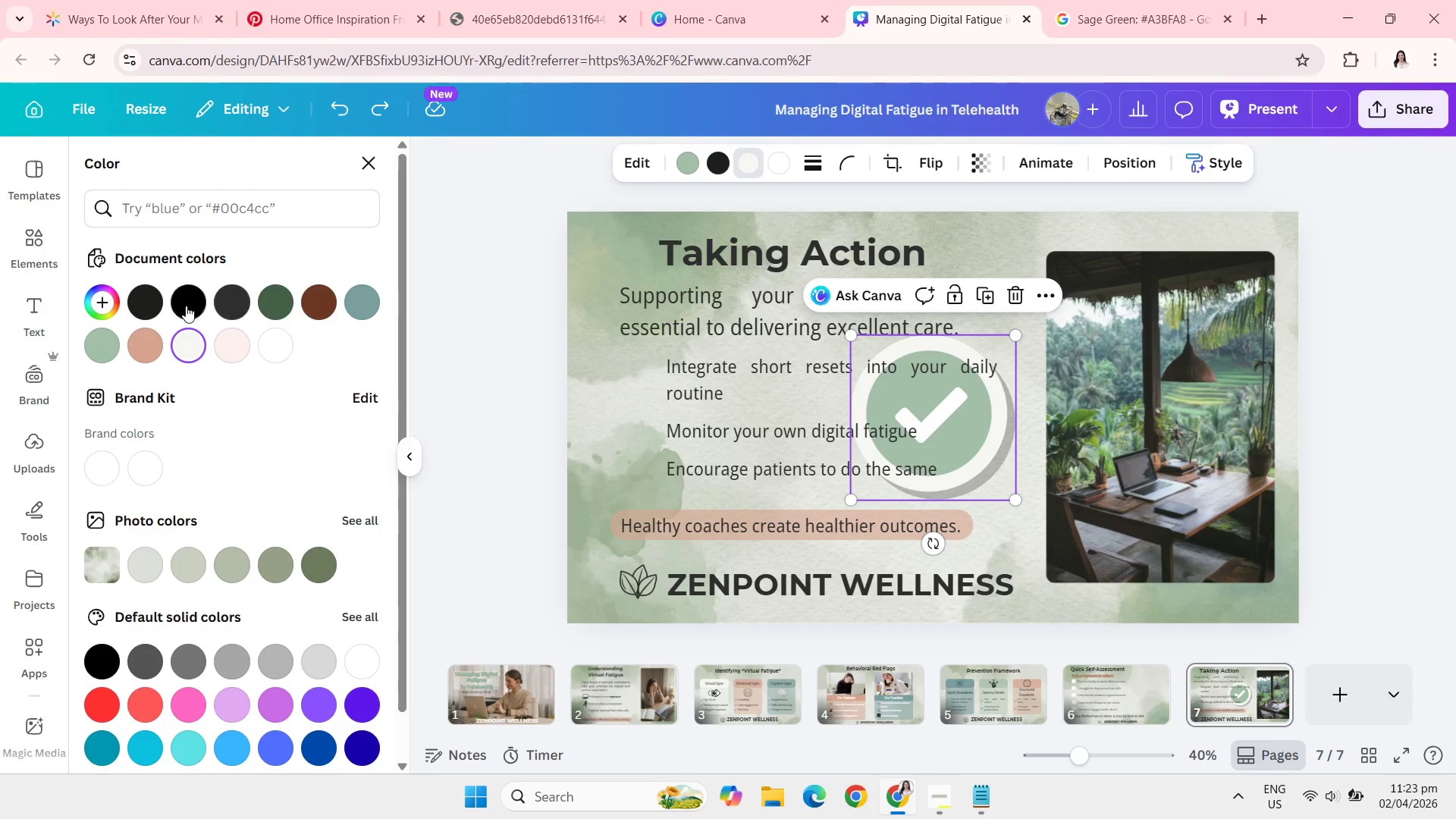 
left_click([186, 306])
 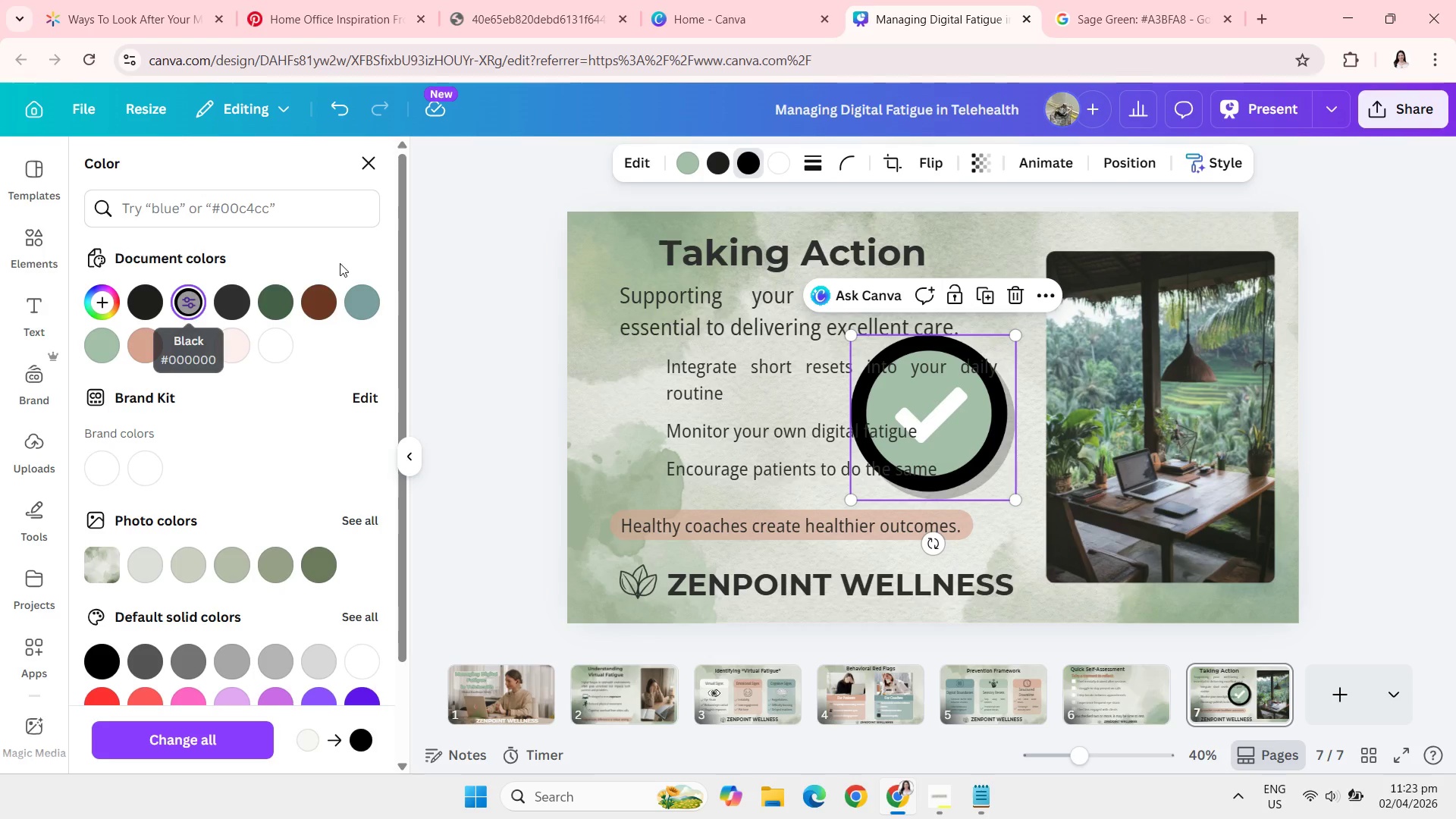 
wait(6.41)
 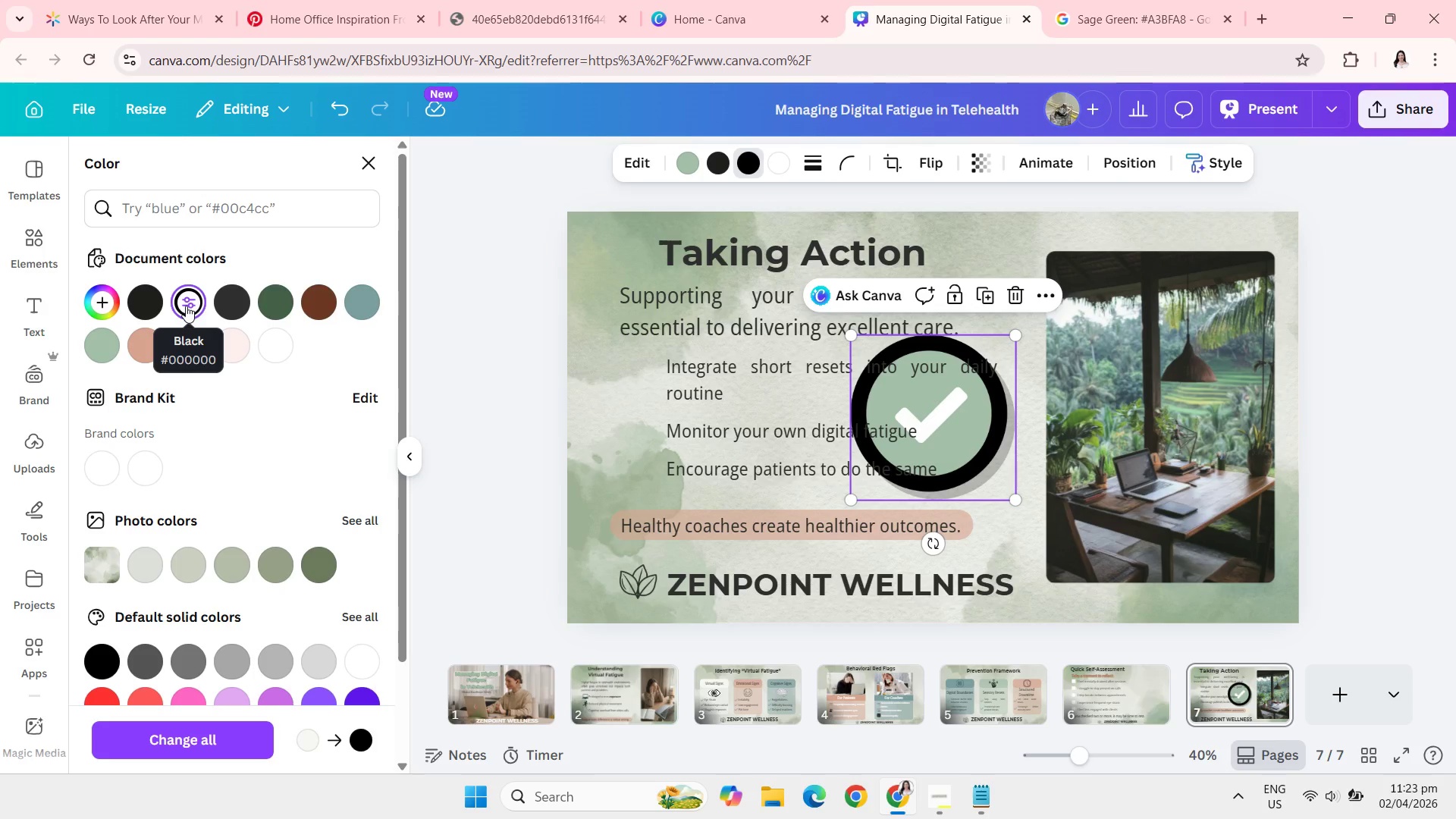 
left_click([781, 162])
 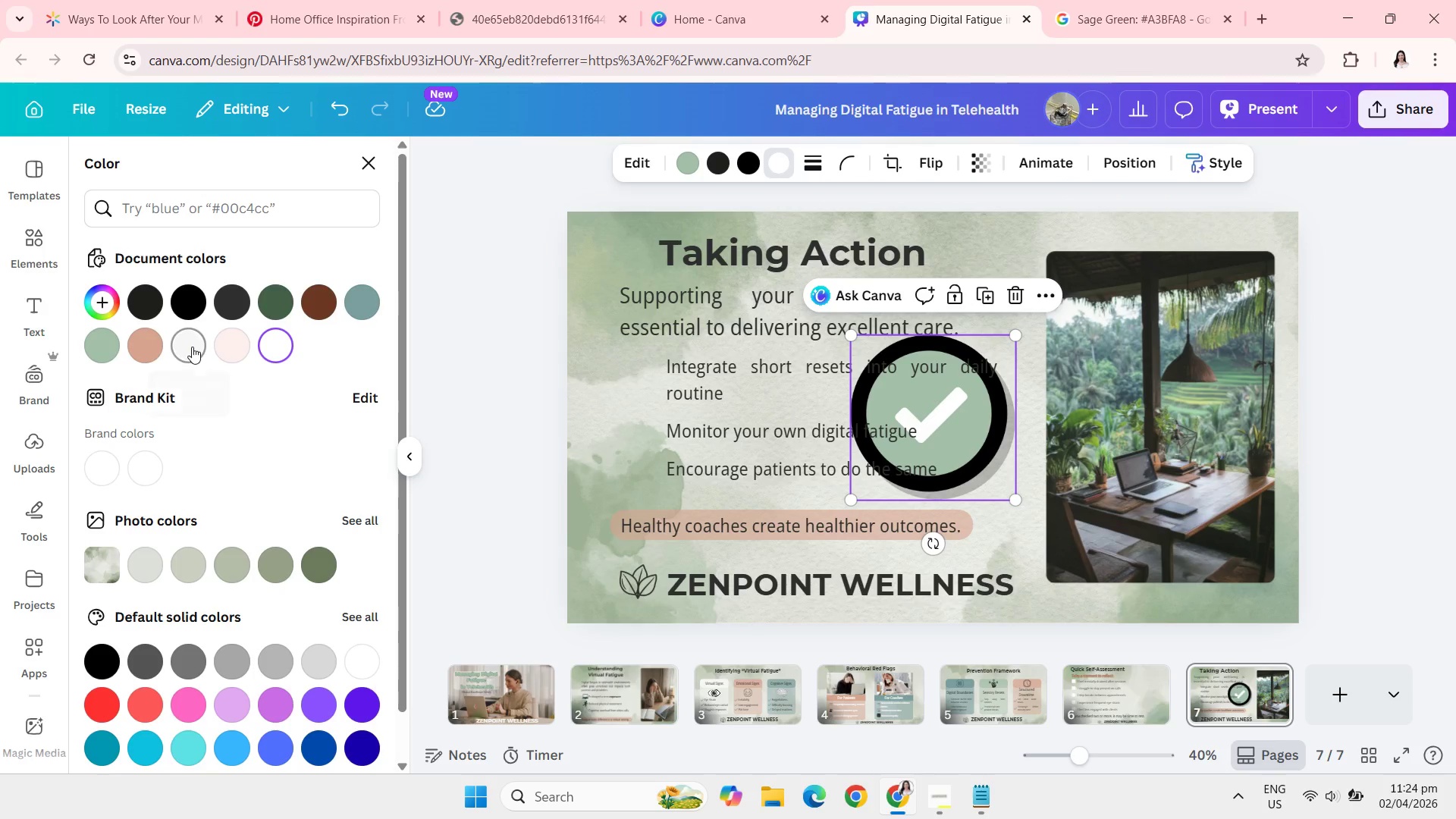 
left_click([192, 347])
 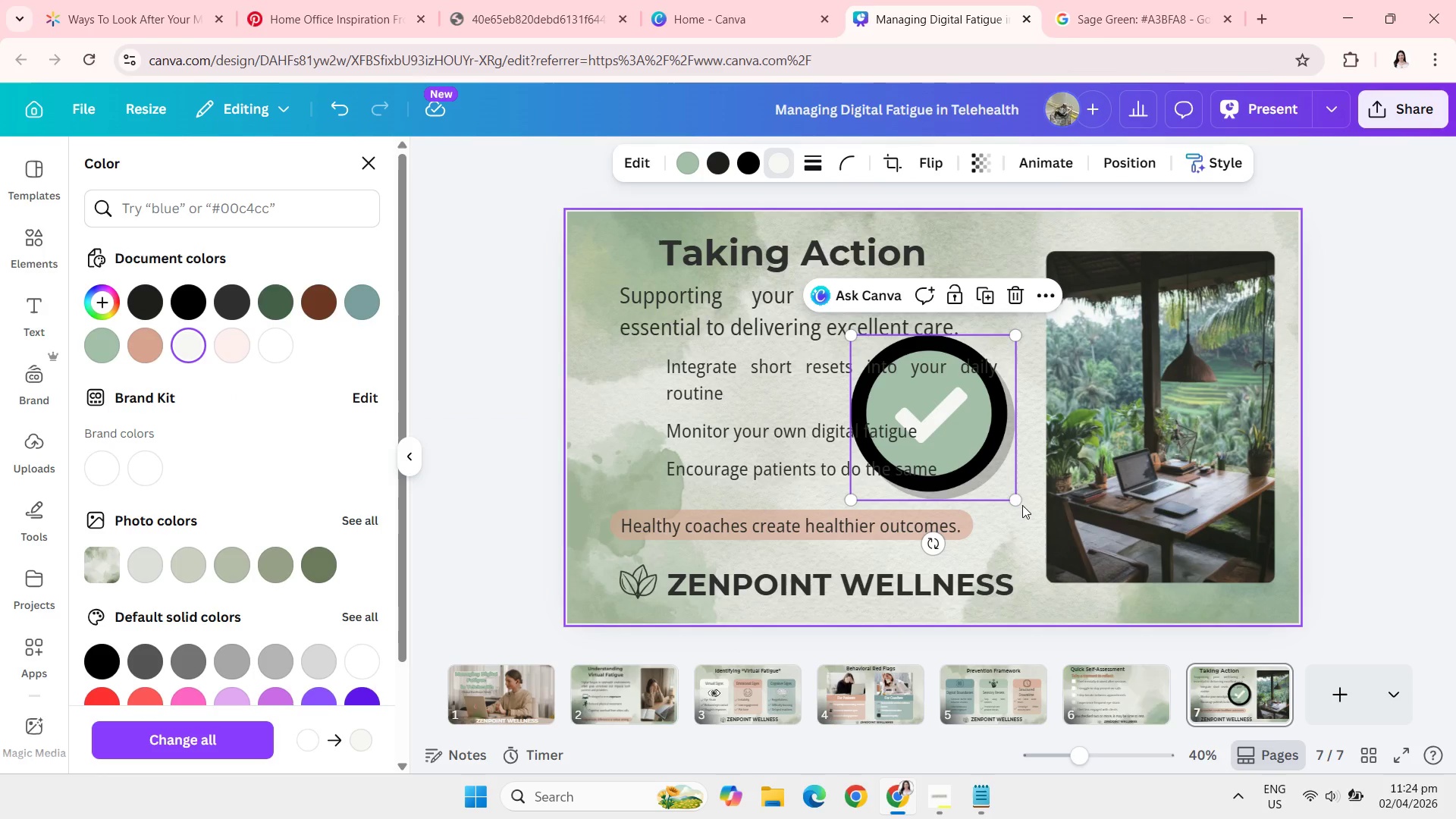 
left_click_drag(start_coordinate=[1015, 497], to_coordinate=[912, 377])
 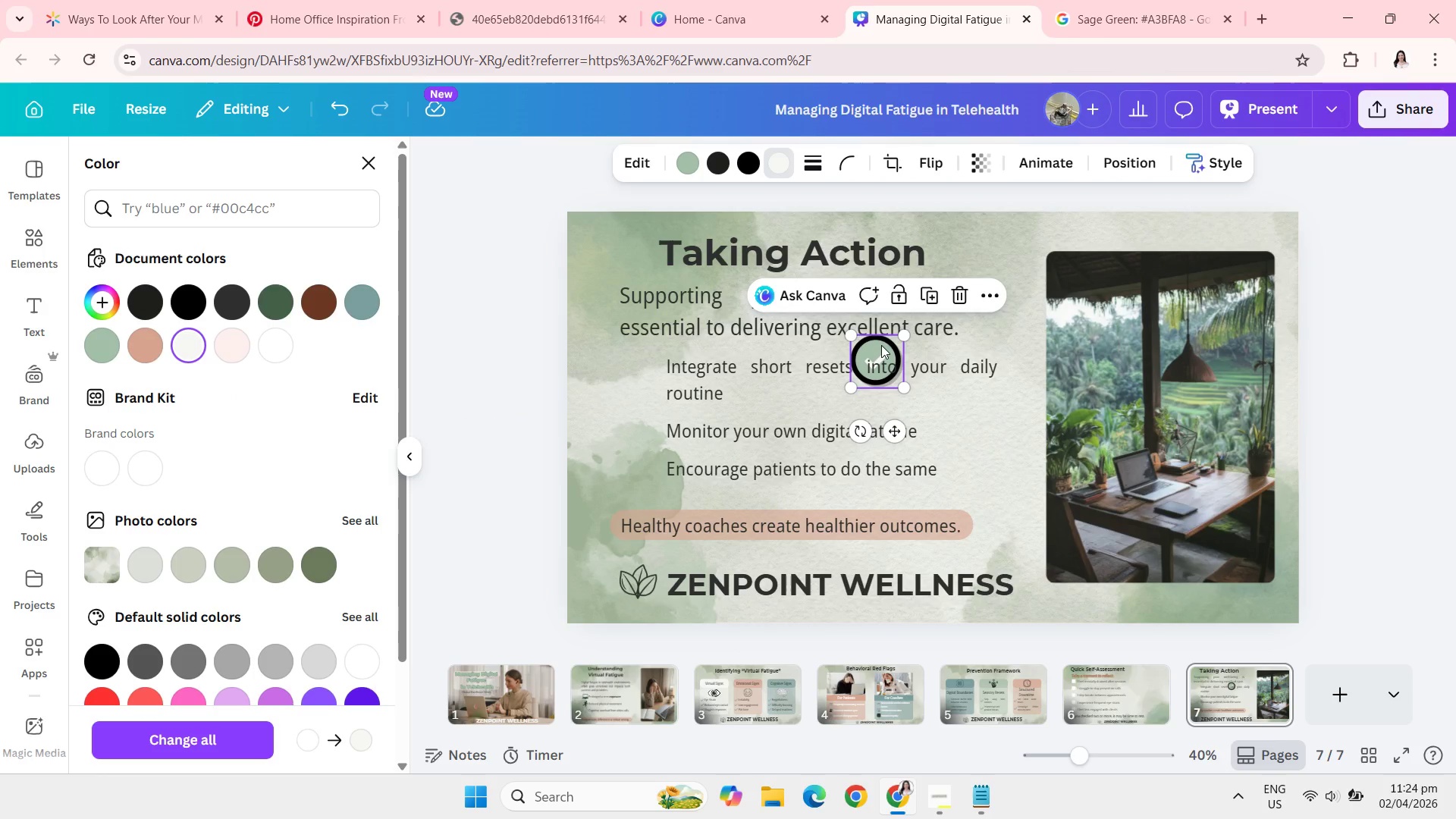 
left_click_drag(start_coordinate=[881, 345], to_coordinate=[640, 359])
 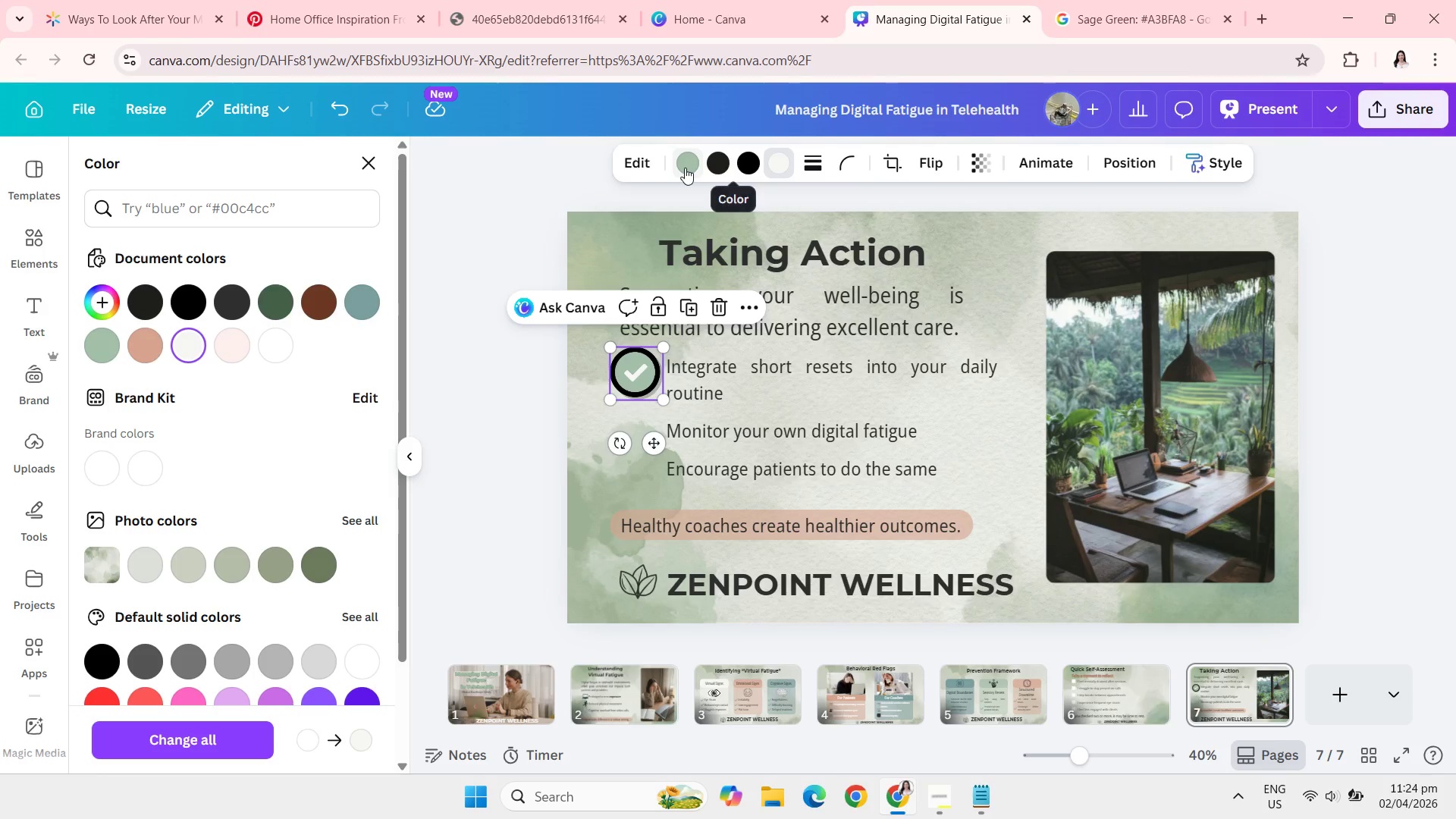 
left_click([685, 168])
 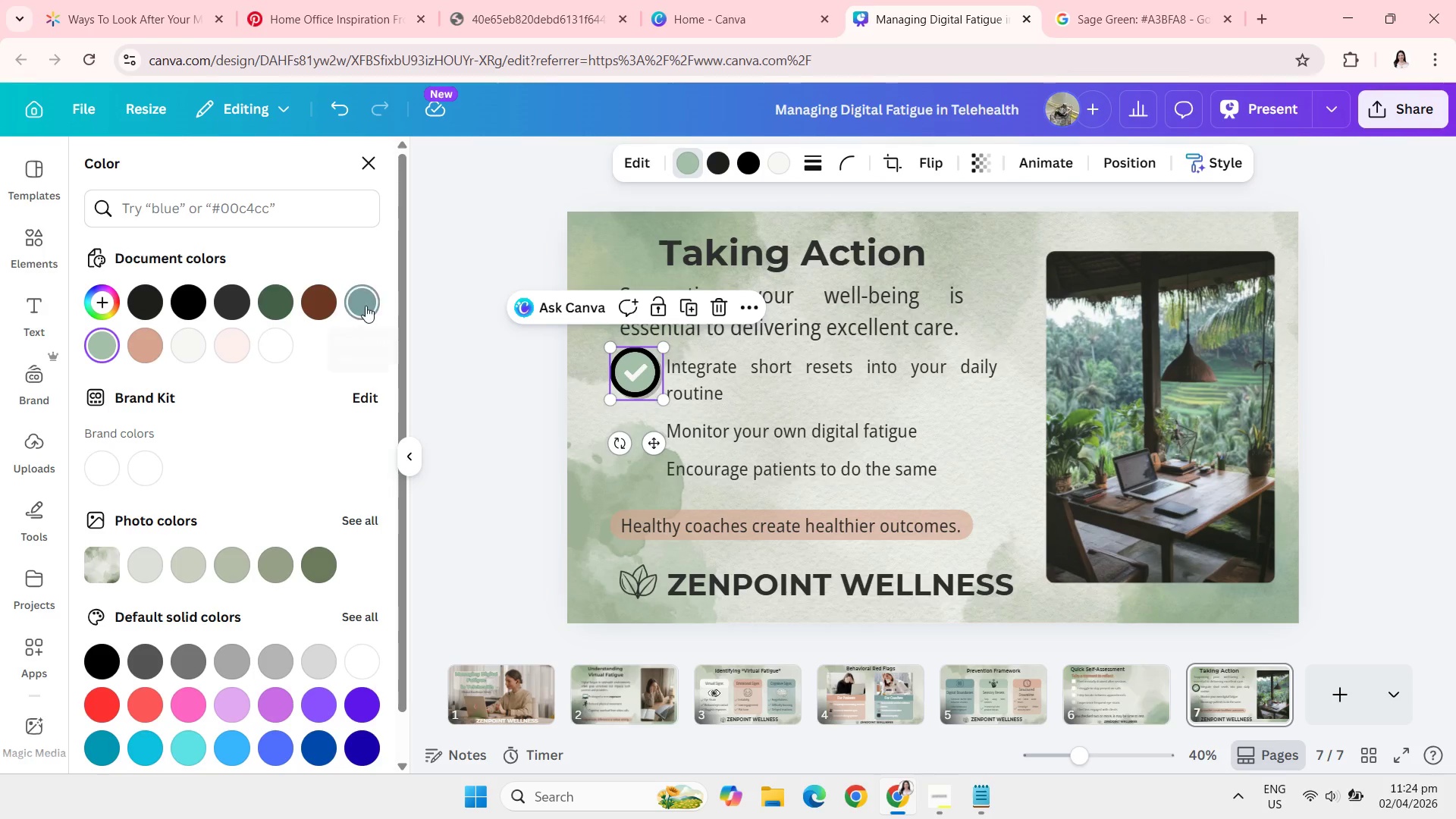 
left_click([366, 306])
 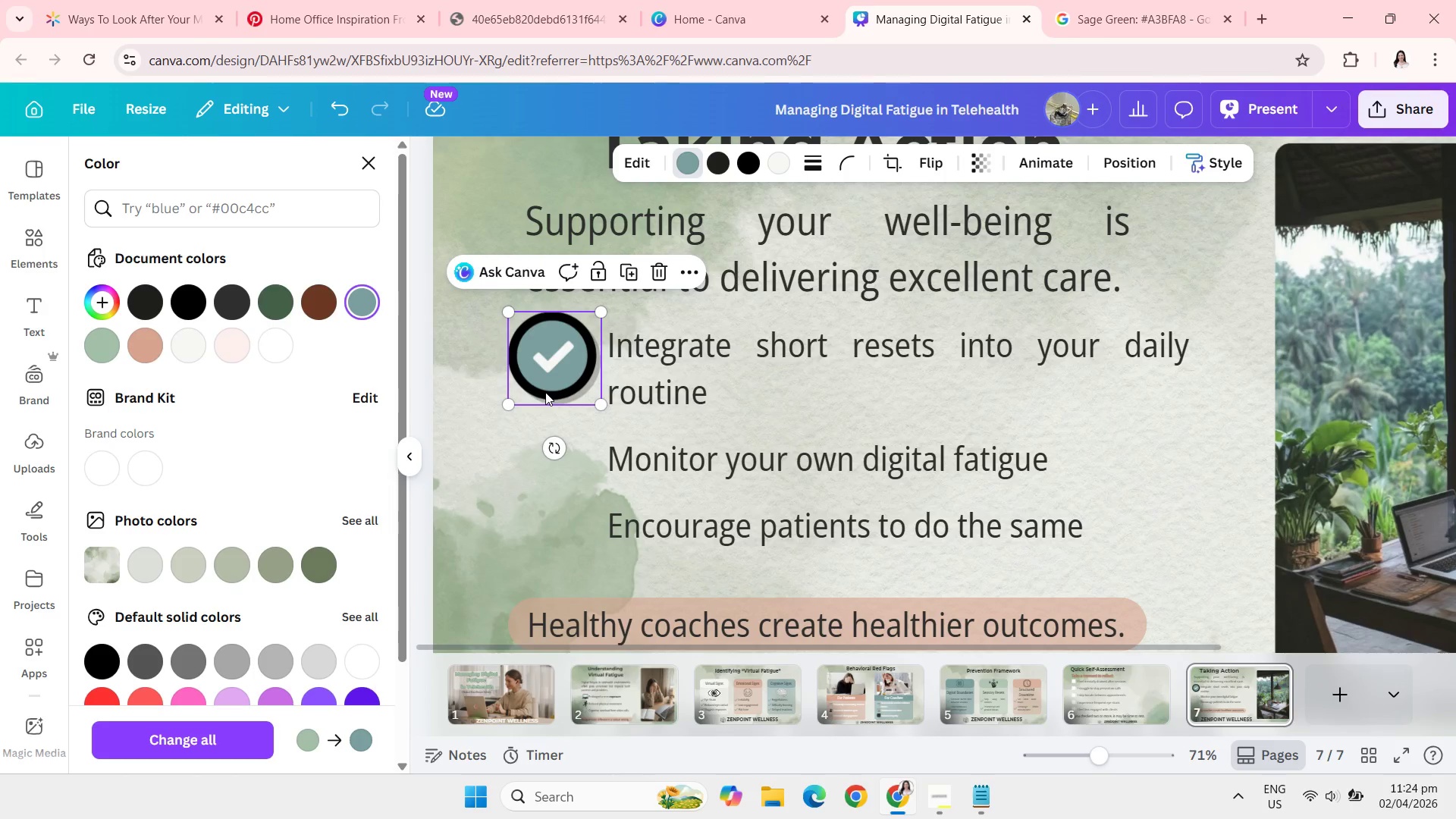 
wait(5.92)
 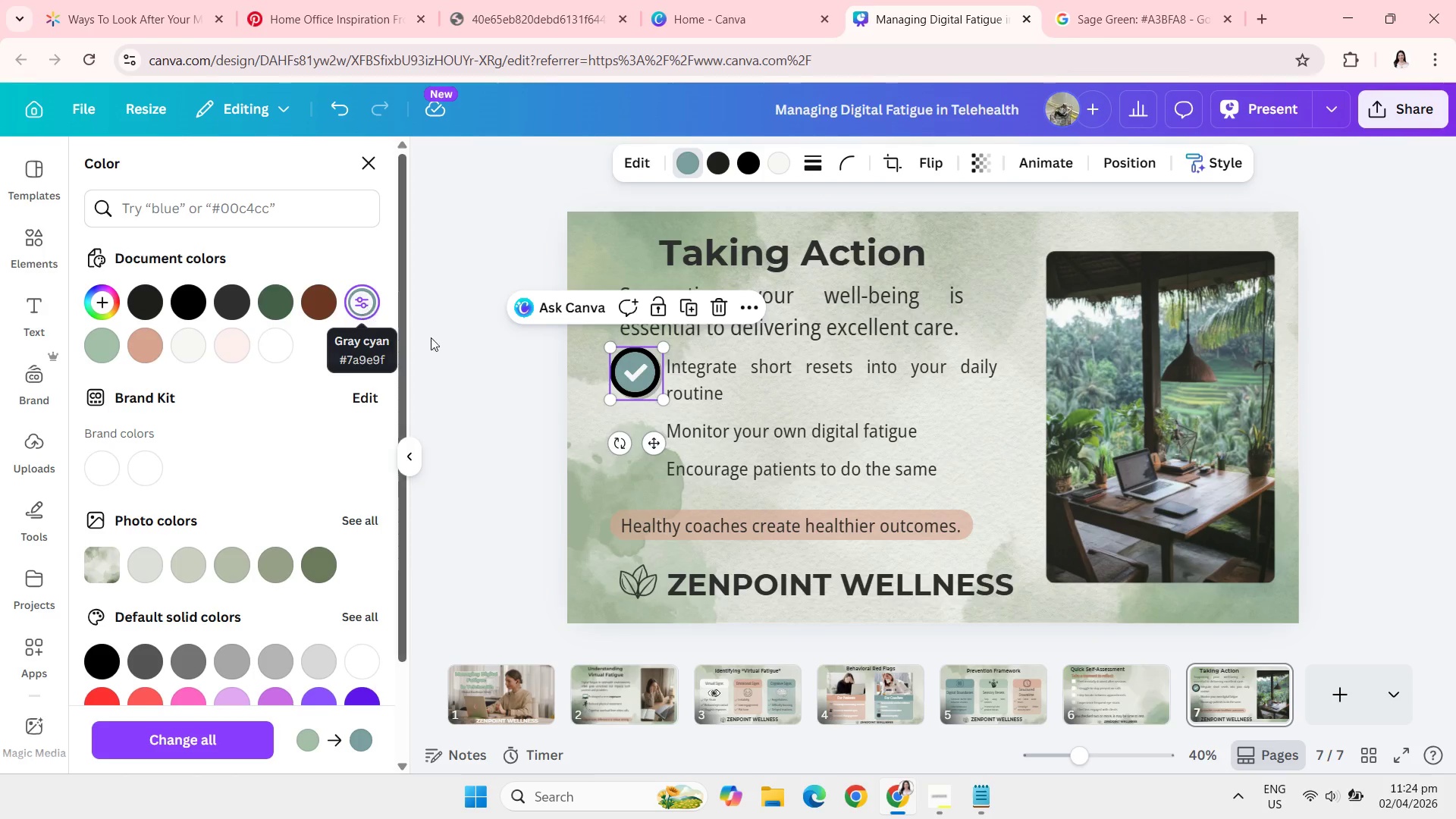 
left_click_drag(start_coordinate=[598, 406], to_coordinate=[565, 379])
 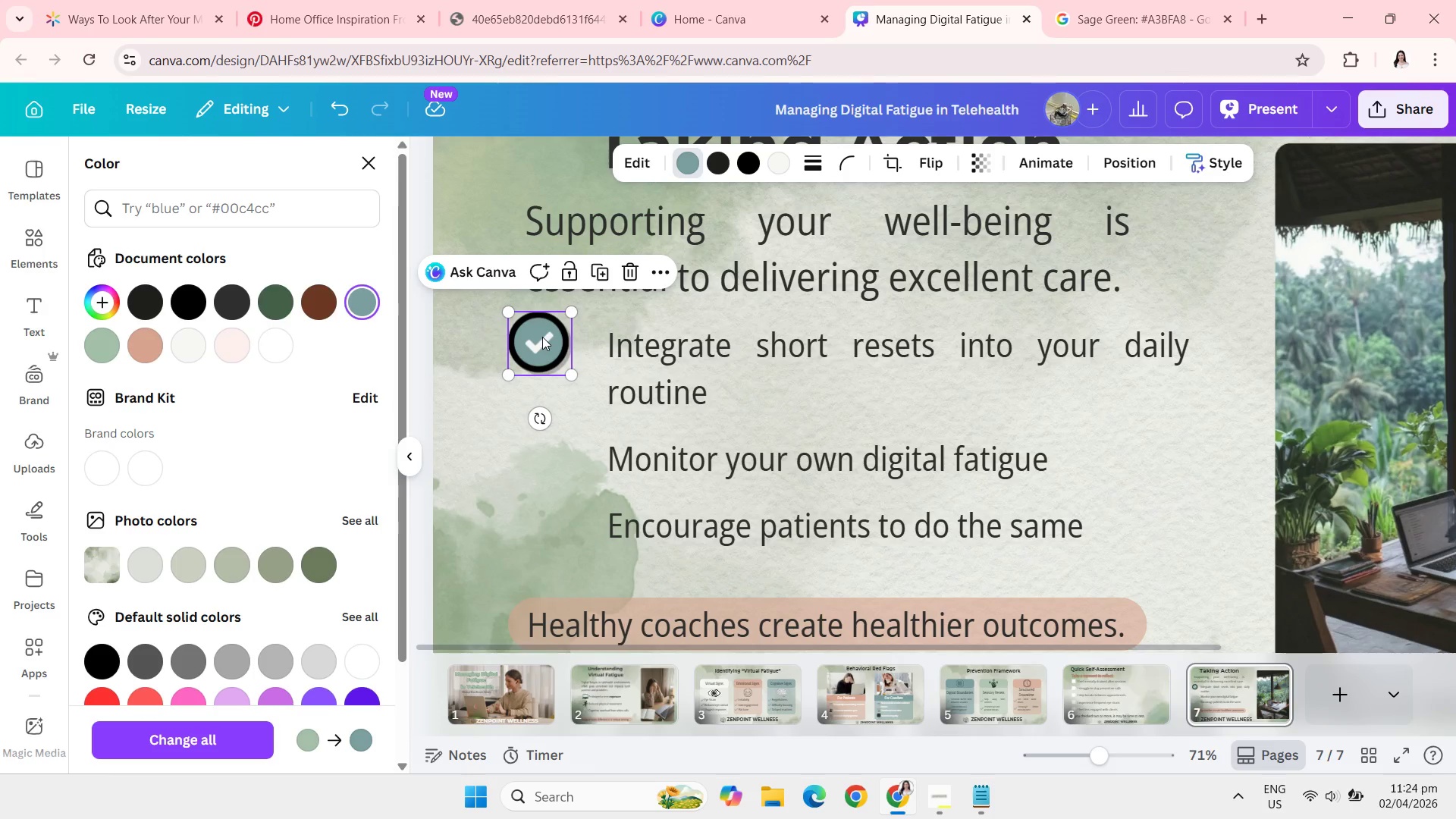 
left_click_drag(start_coordinate=[542, 337], to_coordinate=[564, 364])
 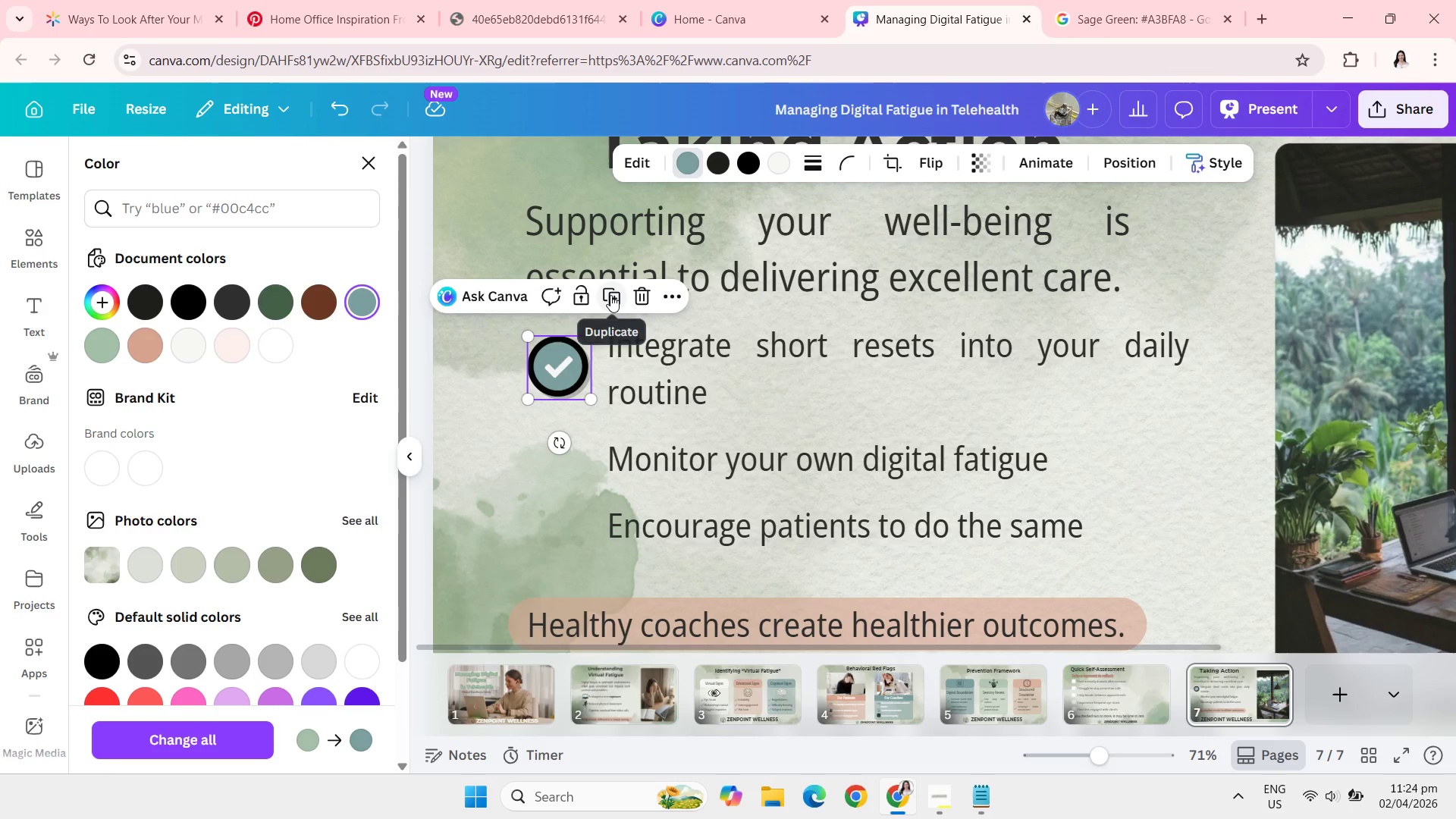 
left_click([610, 295])
 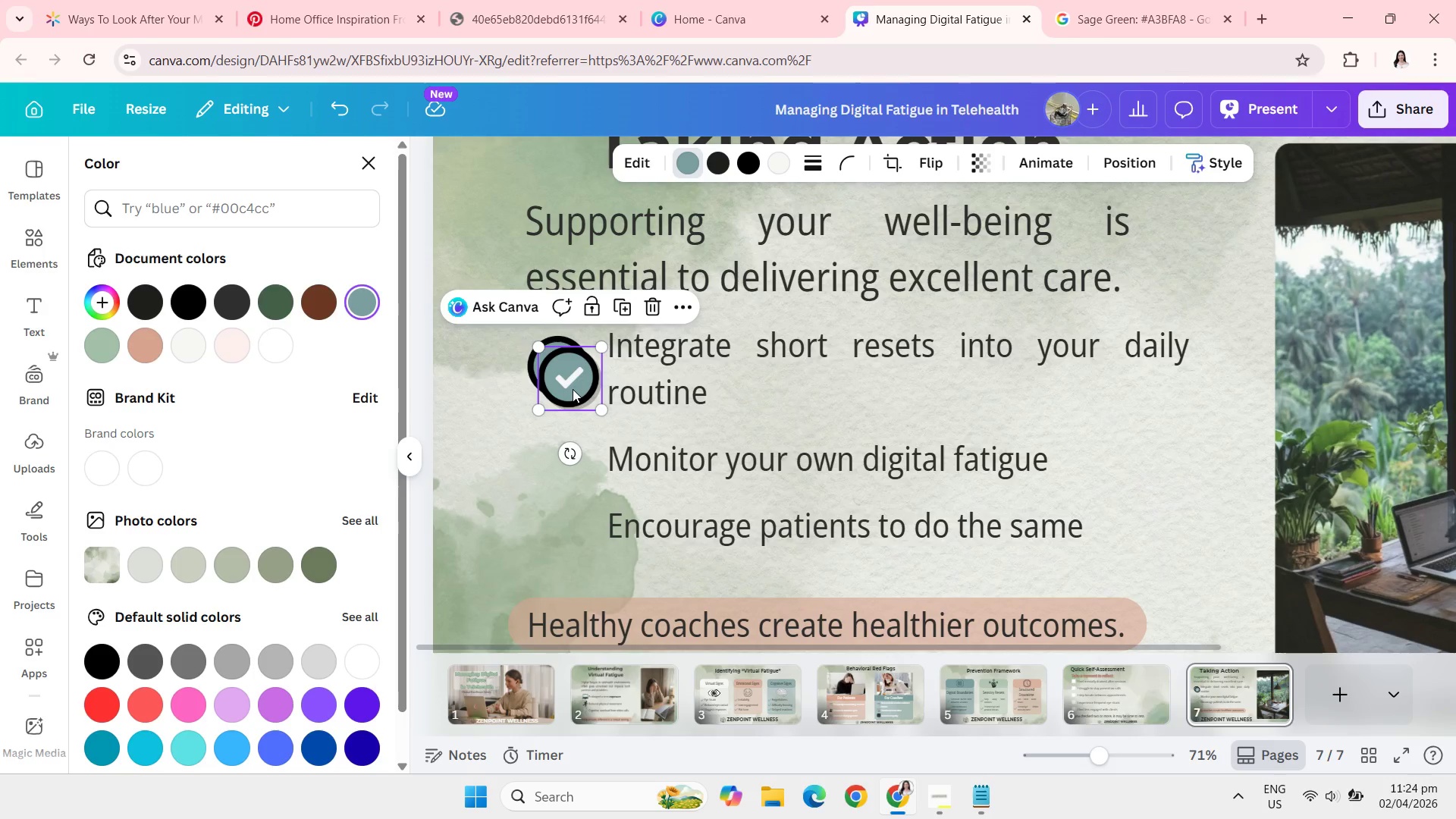 
left_click_drag(start_coordinate=[573, 389], to_coordinate=[564, 472])
 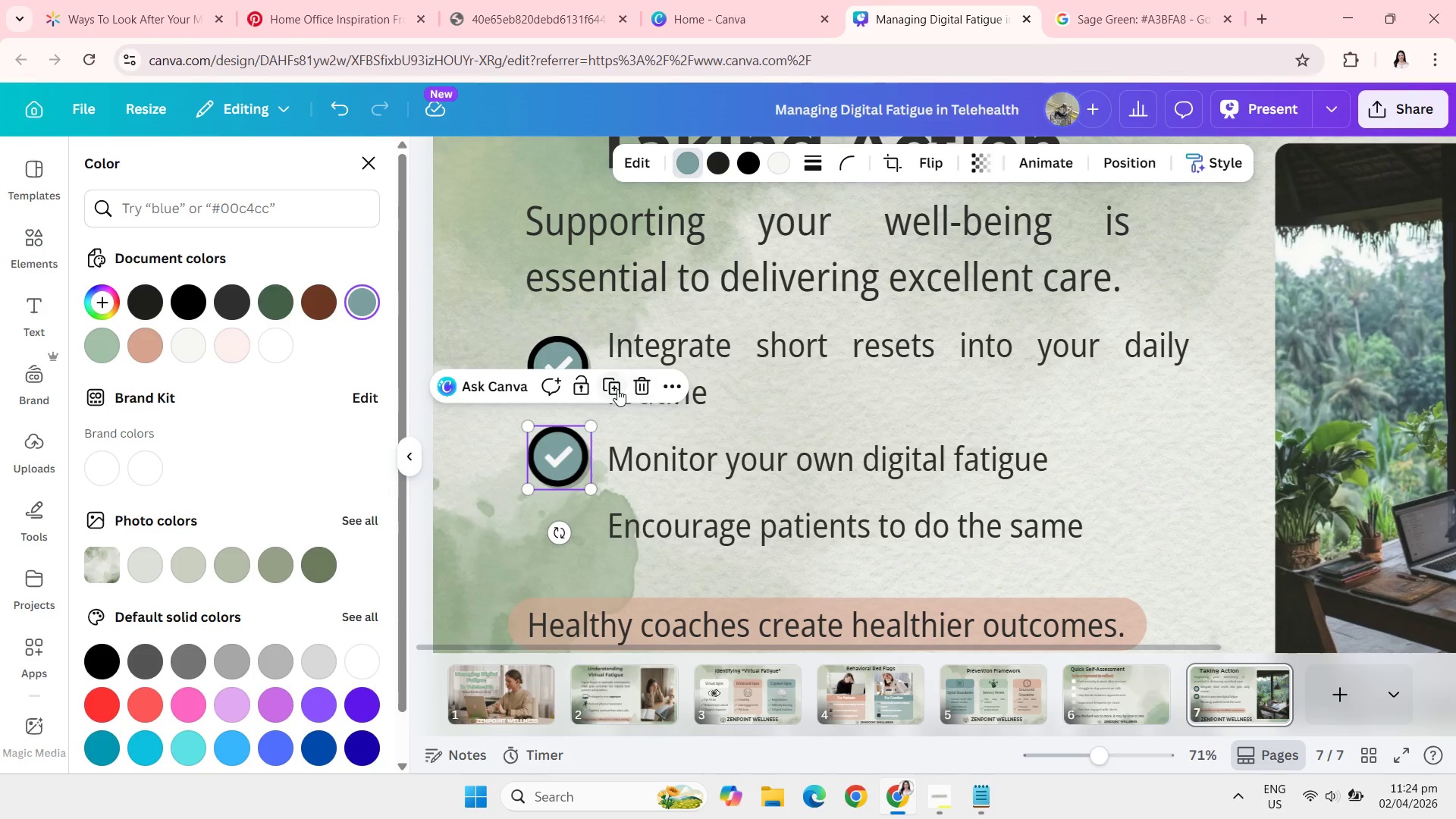 
left_click([617, 389])
 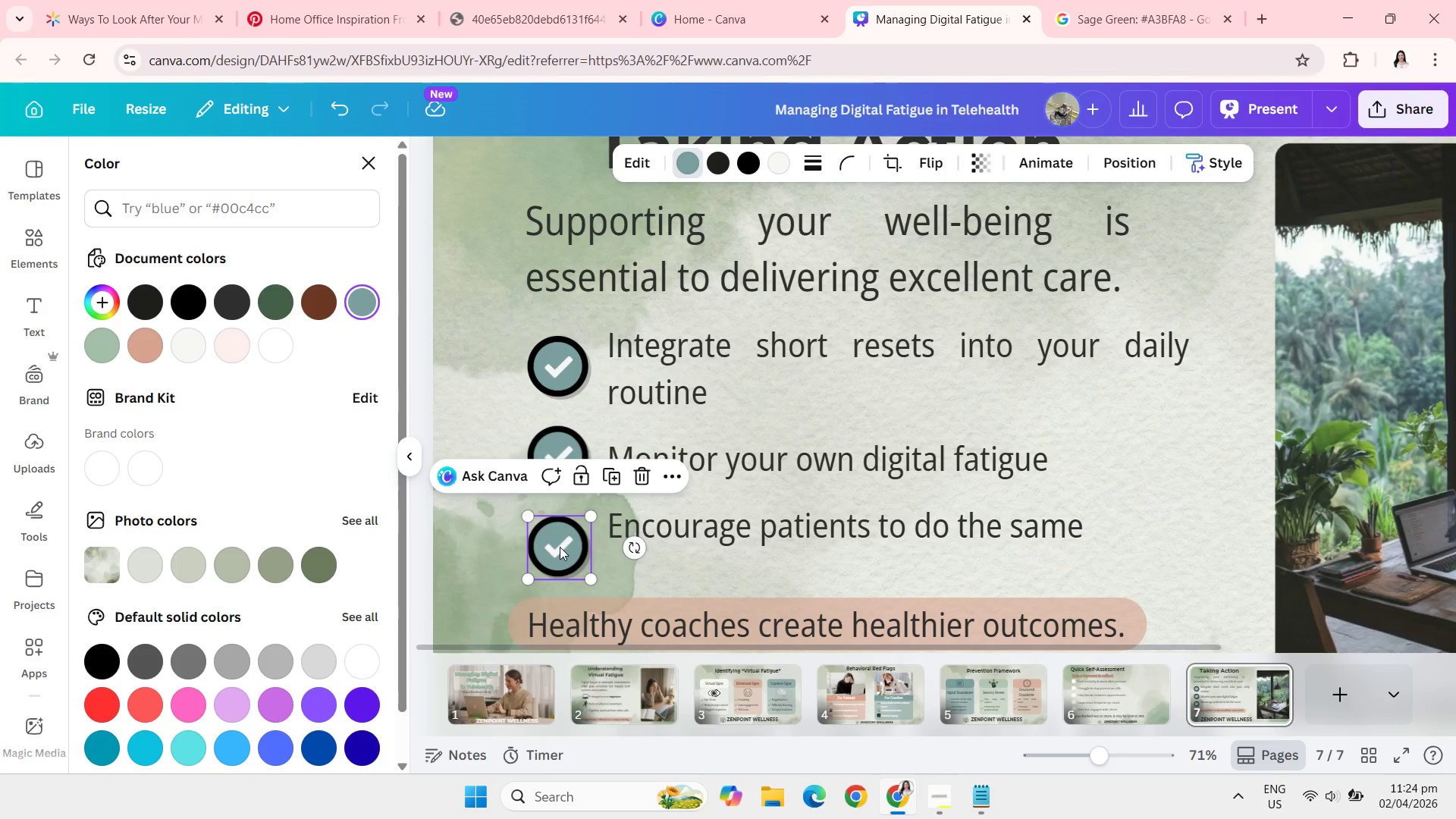 
left_click_drag(start_coordinate=[560, 546], to_coordinate=[564, 548])
 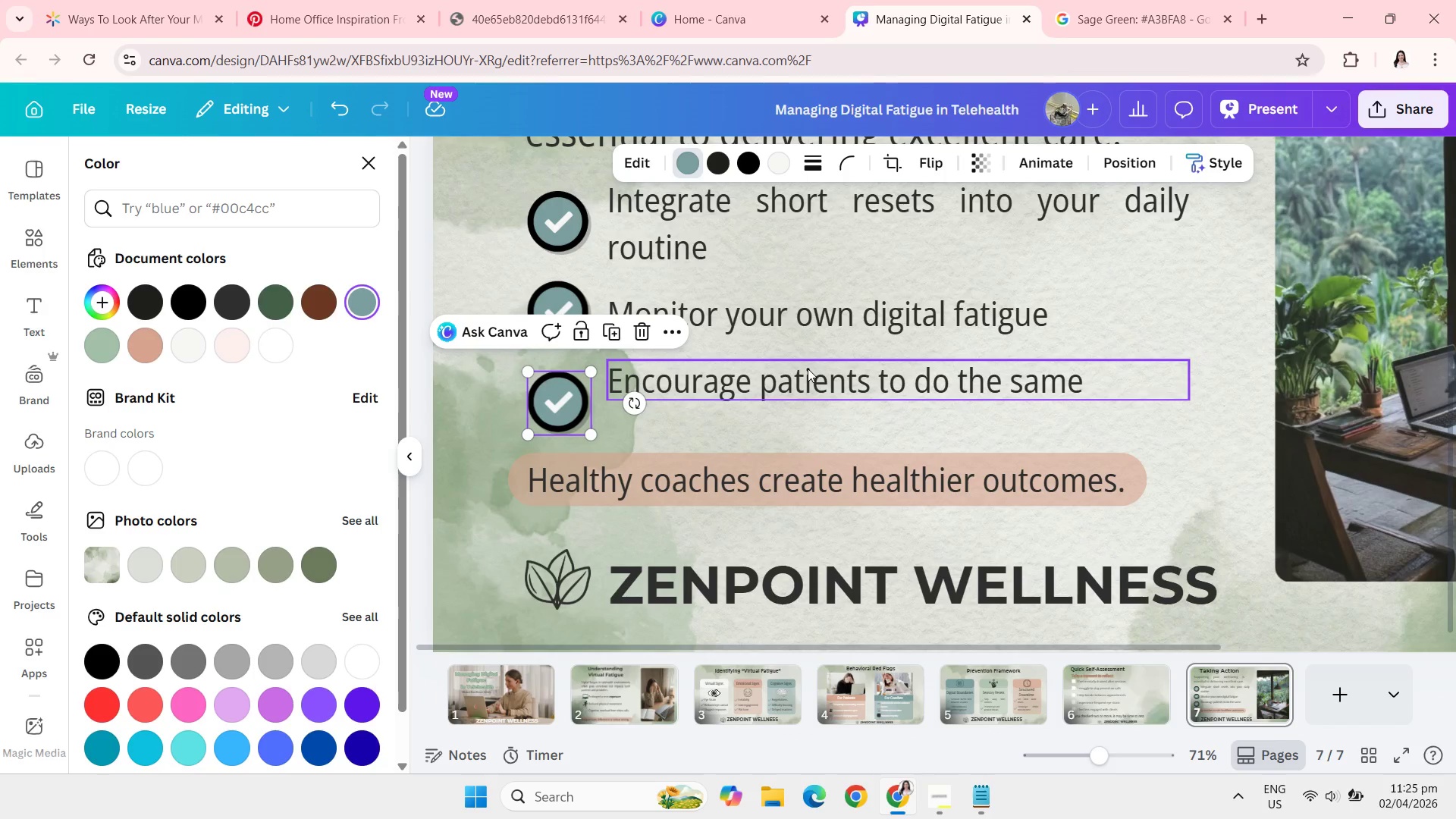 
left_click_drag(start_coordinate=[809, 375], to_coordinate=[809, 399])
 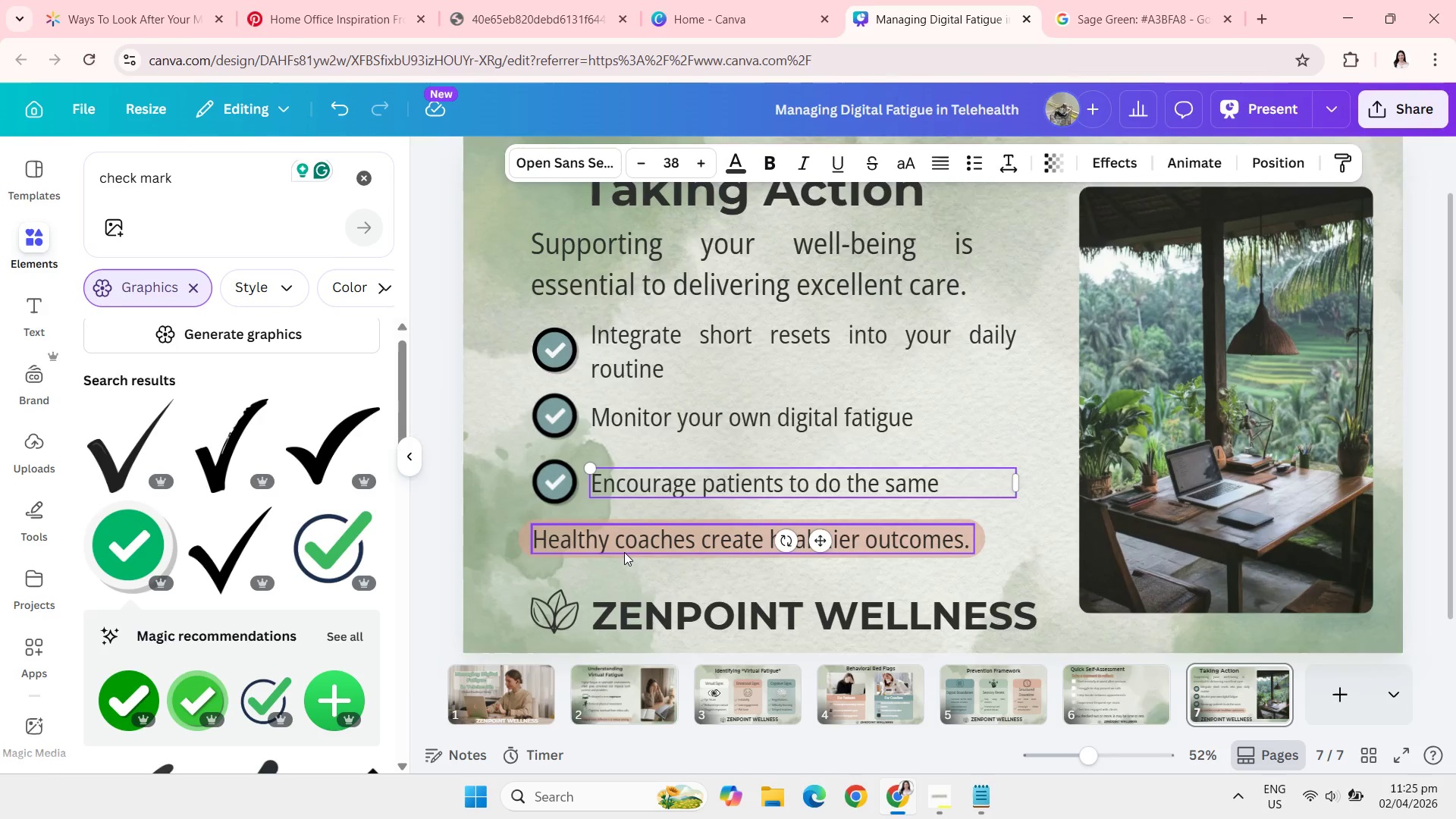 
wait(6.5)
 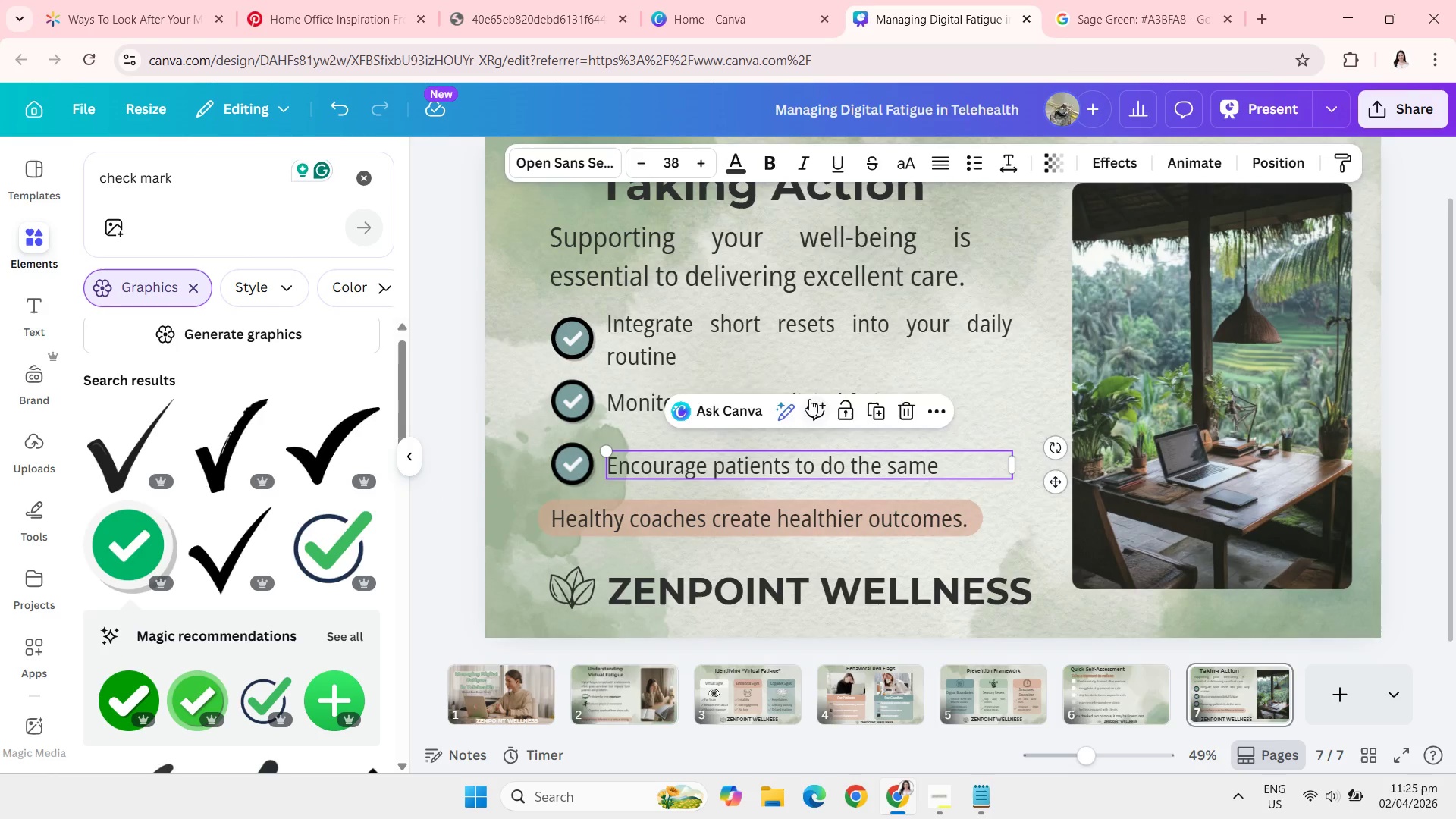 
mouse_move([769, 509])
 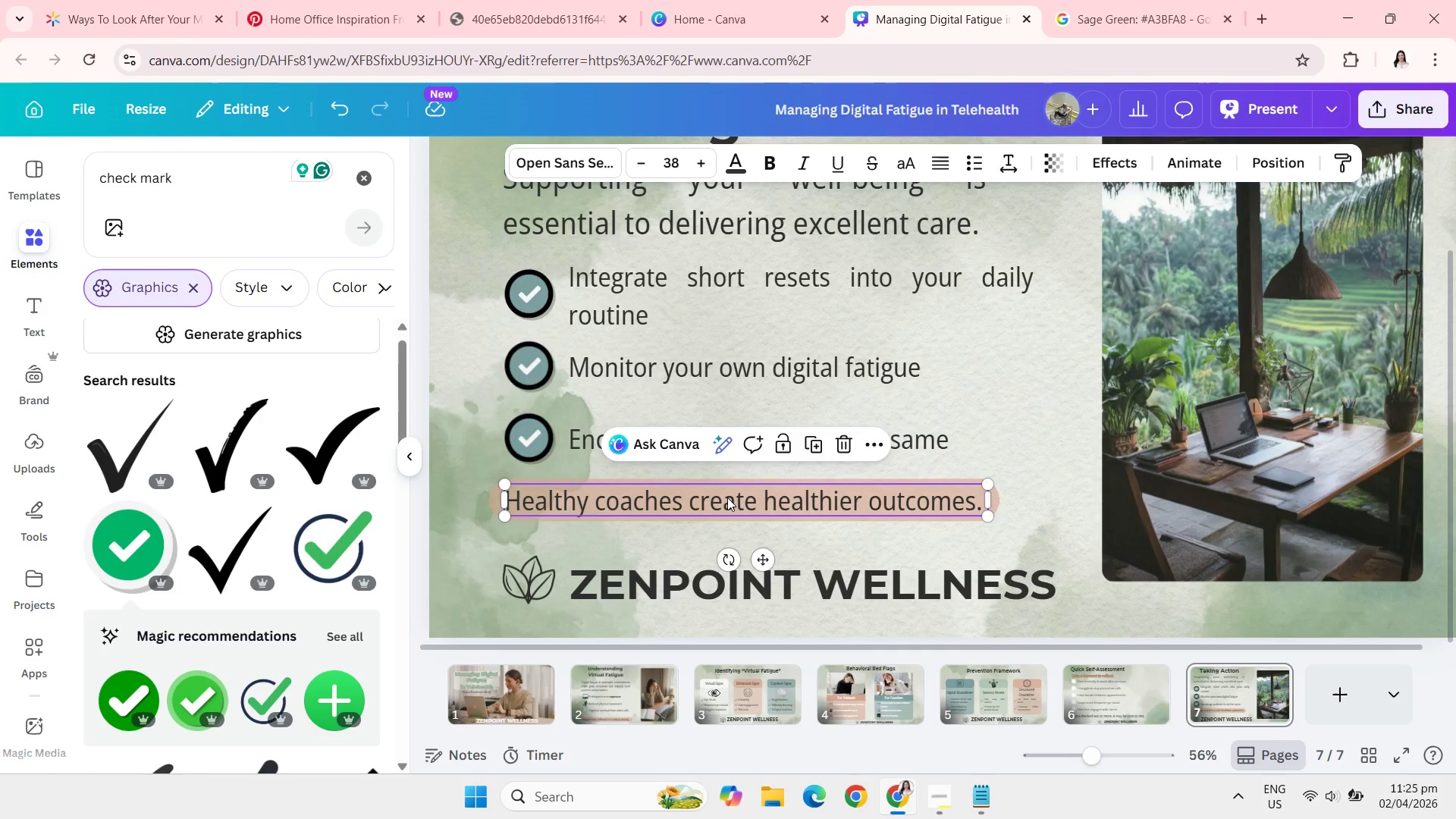 
left_click_drag(start_coordinate=[727, 497], to_coordinate=[728, 507])
 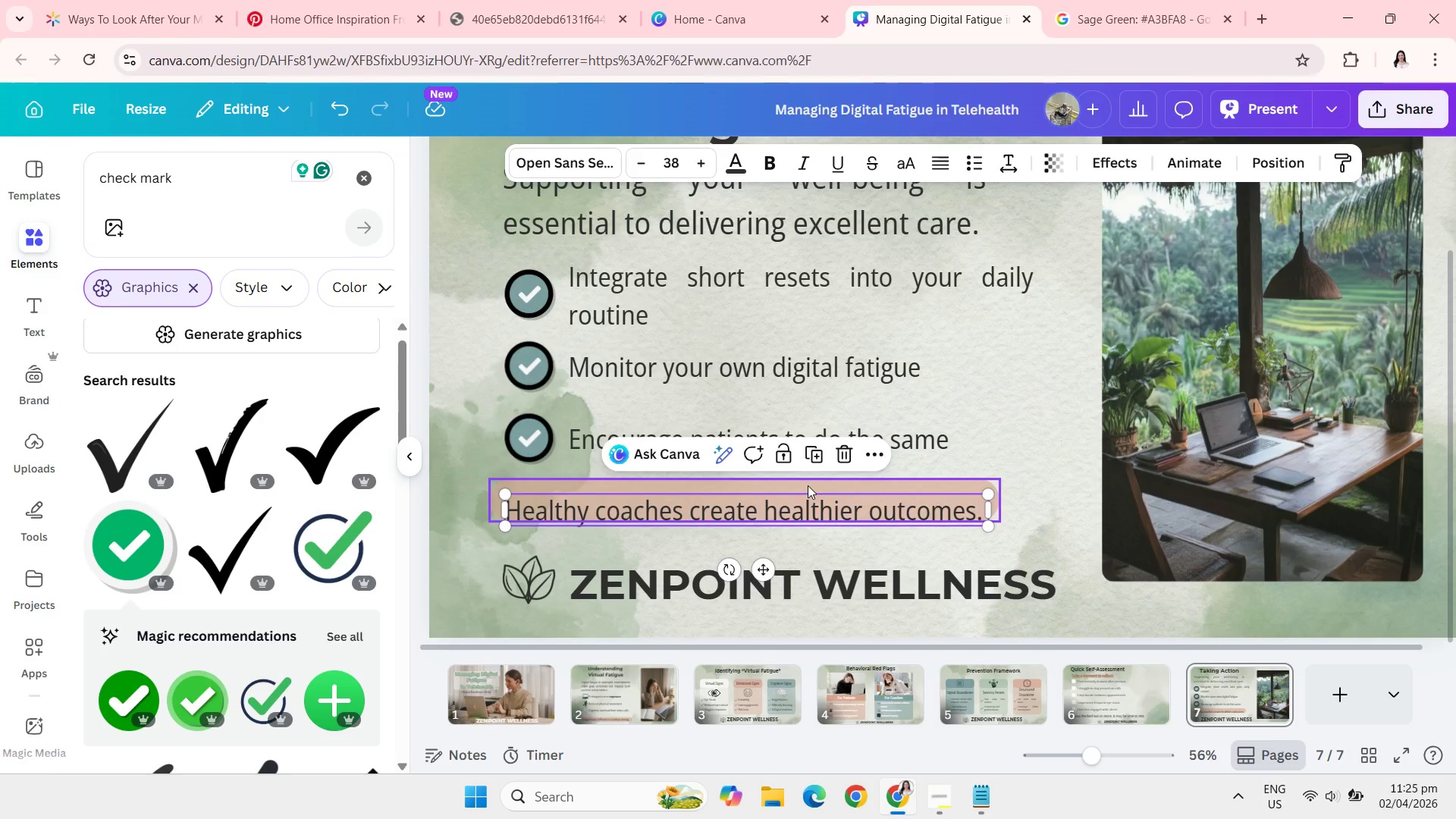 
left_click_drag(start_coordinate=[808, 485], to_coordinate=[807, 494])
 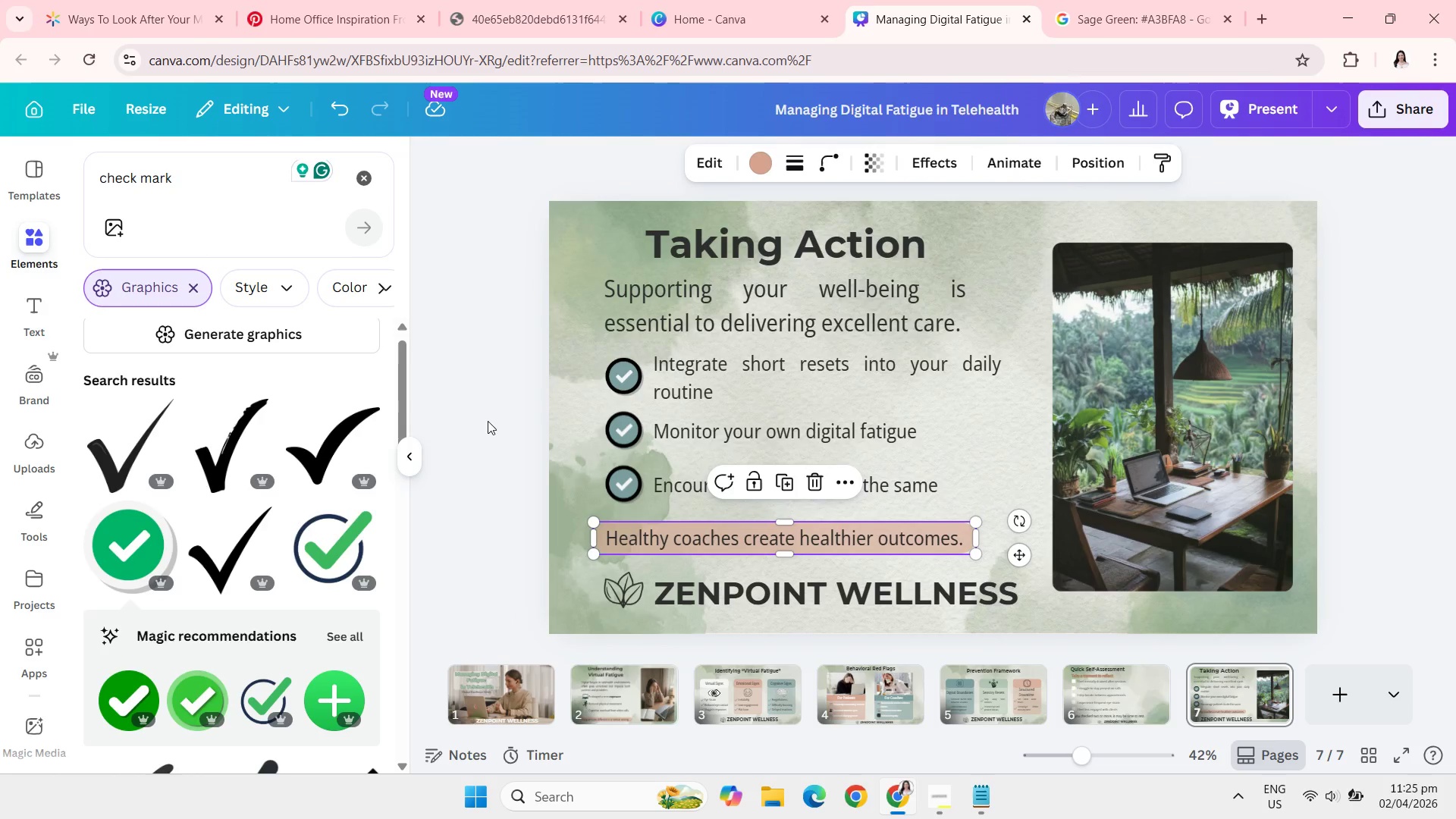 
left_click([490, 384])
 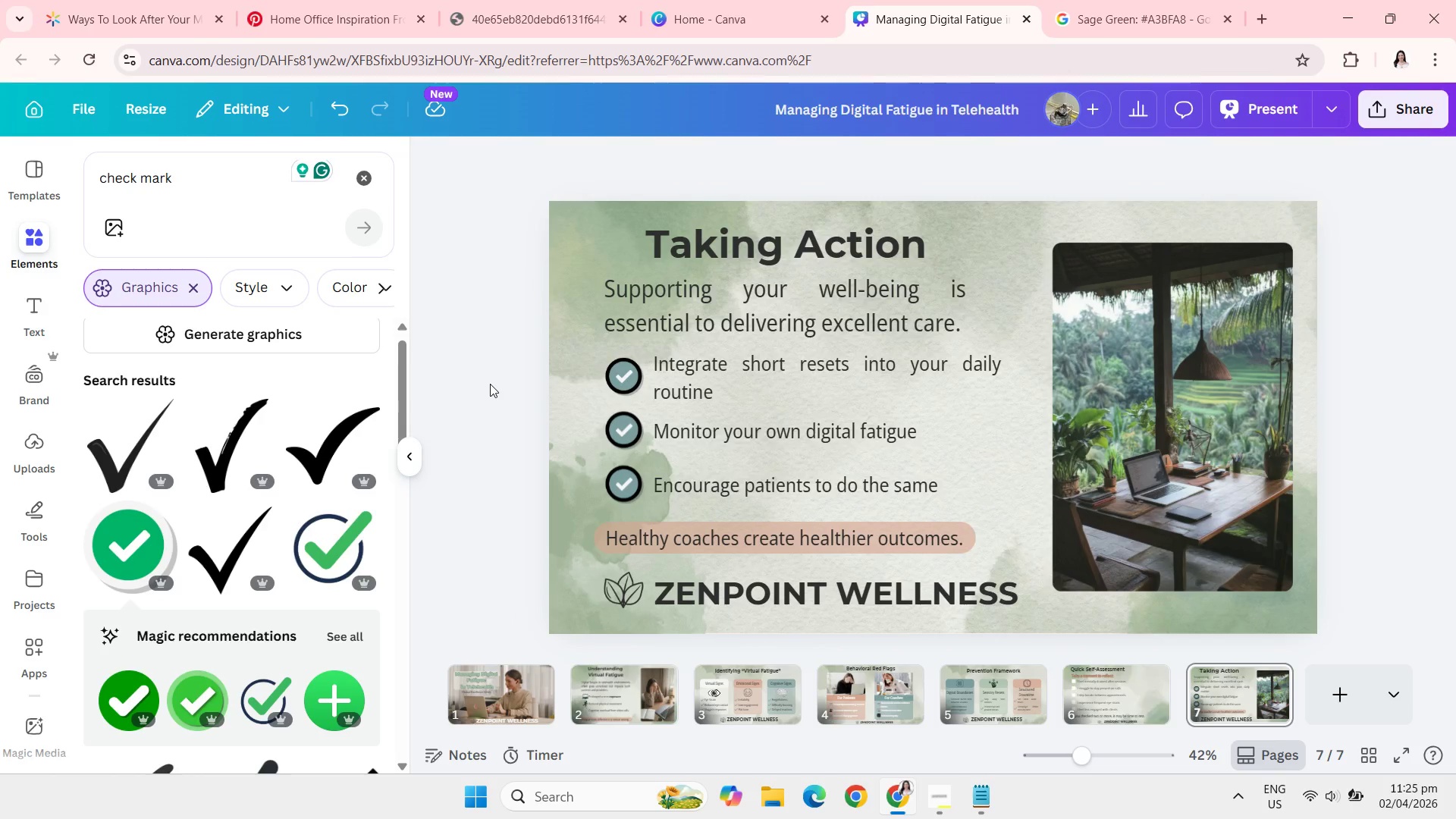 
wait(8.02)
 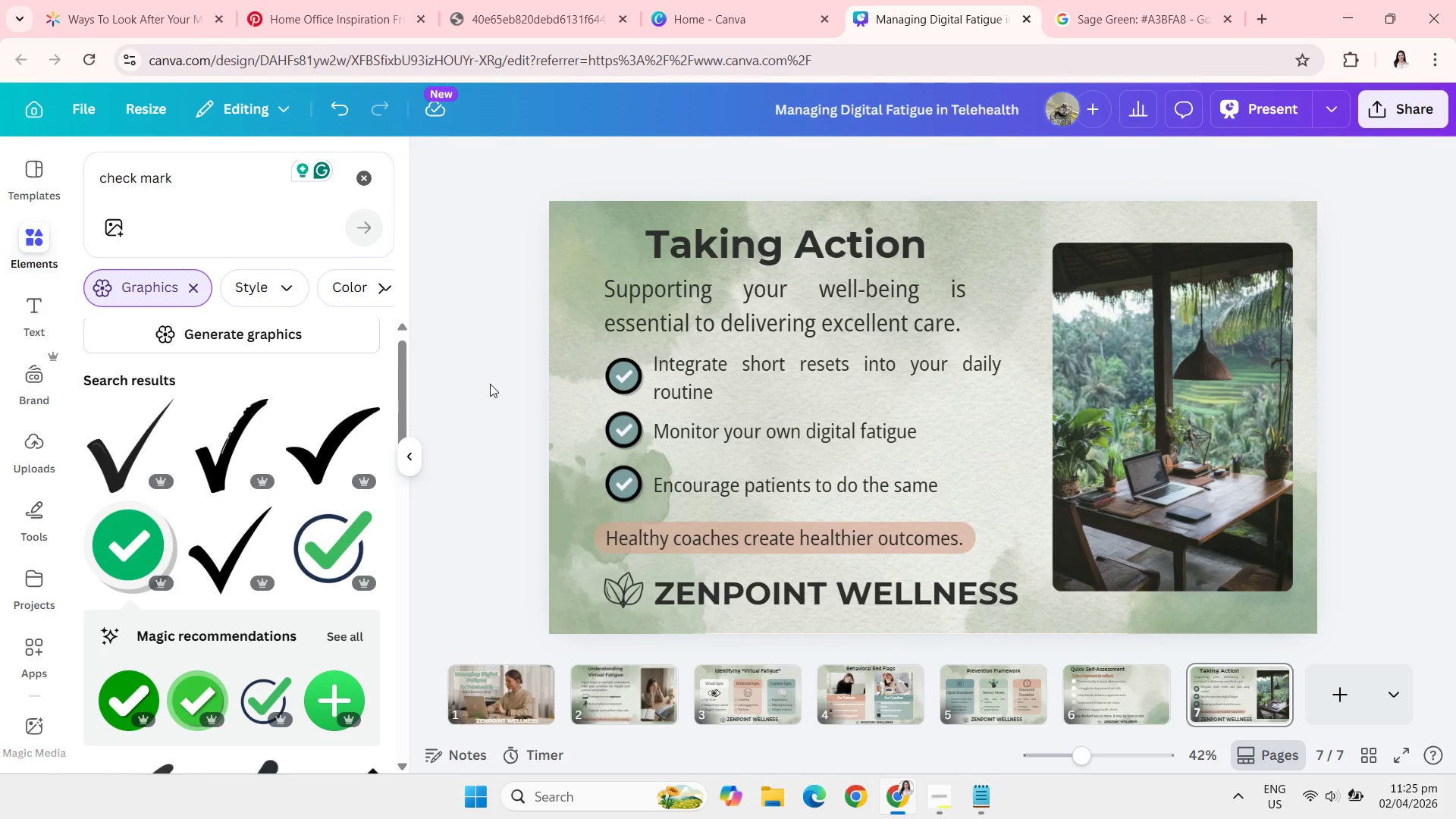 
left_click([522, 699])
 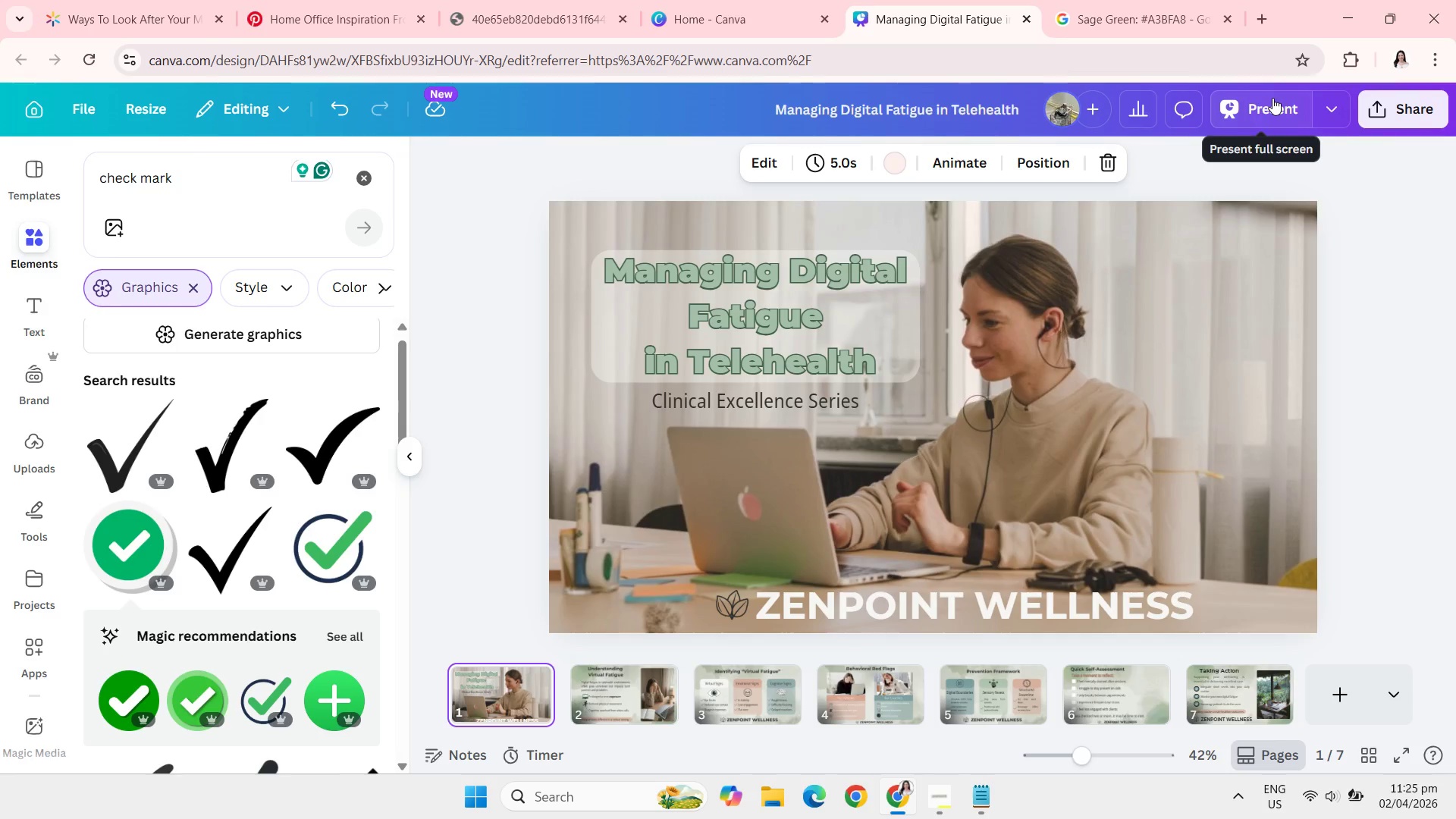 
wait(18.66)
 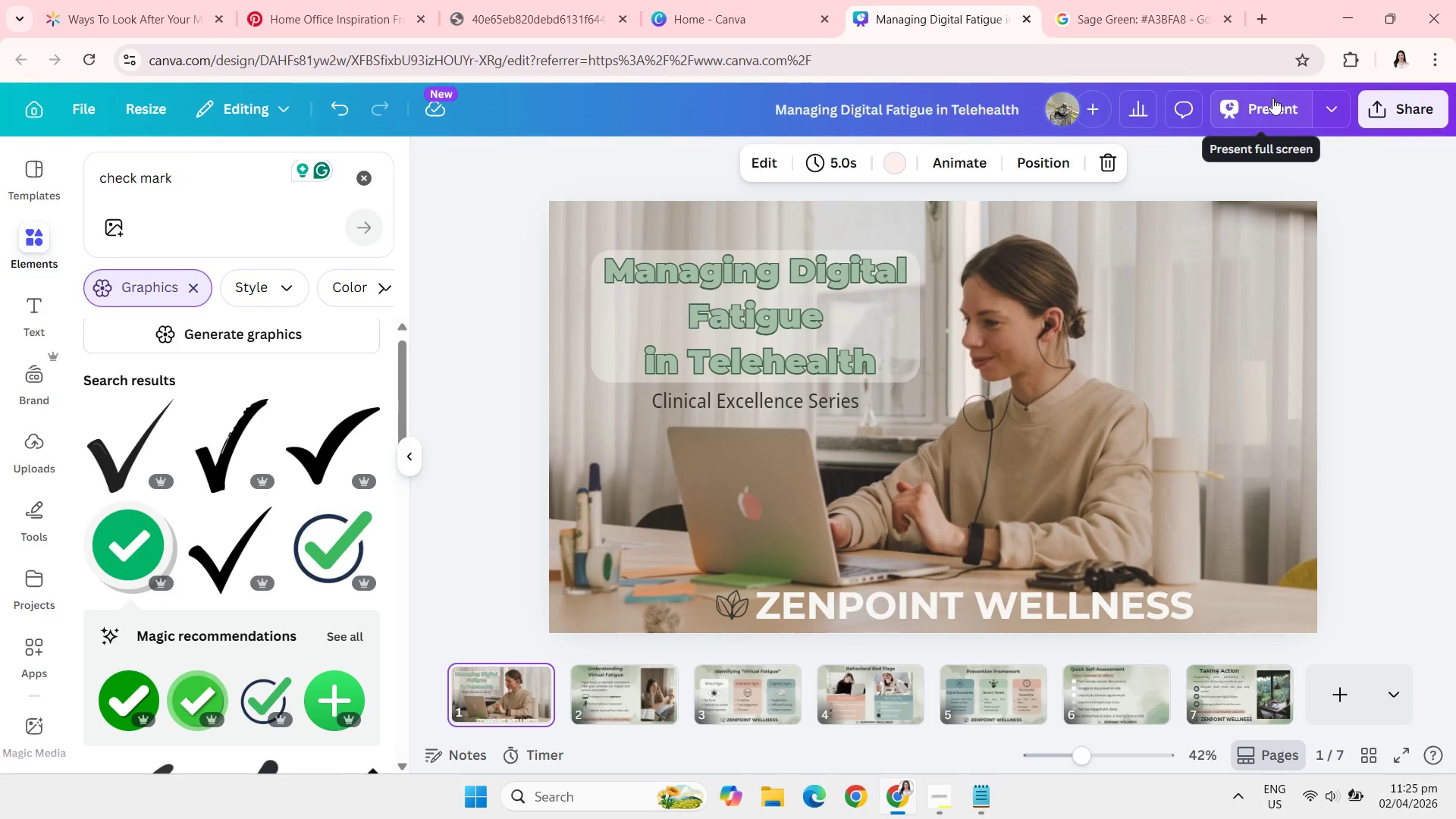 
left_click([804, 262])
 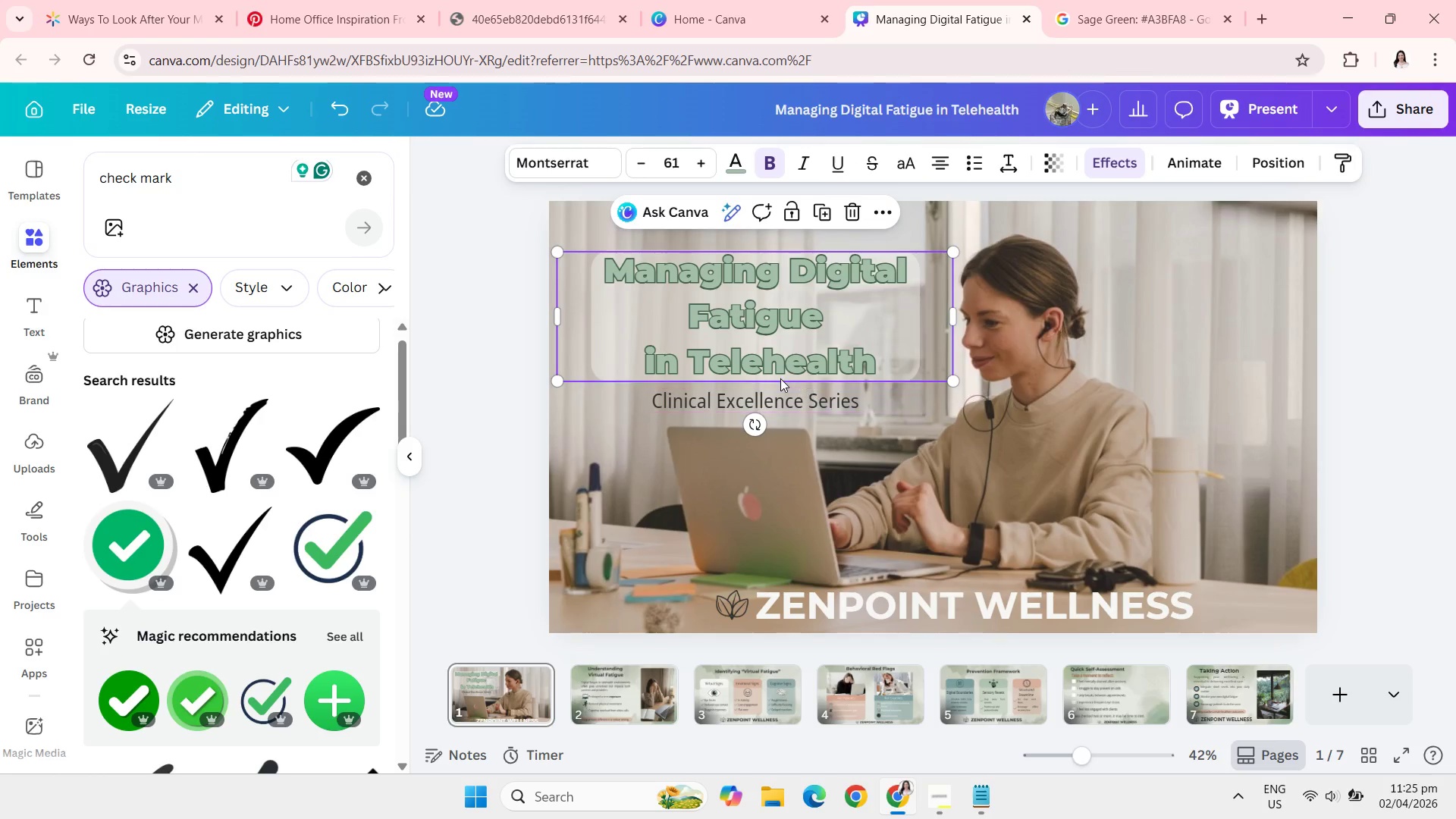 
left_click([826, 416])
 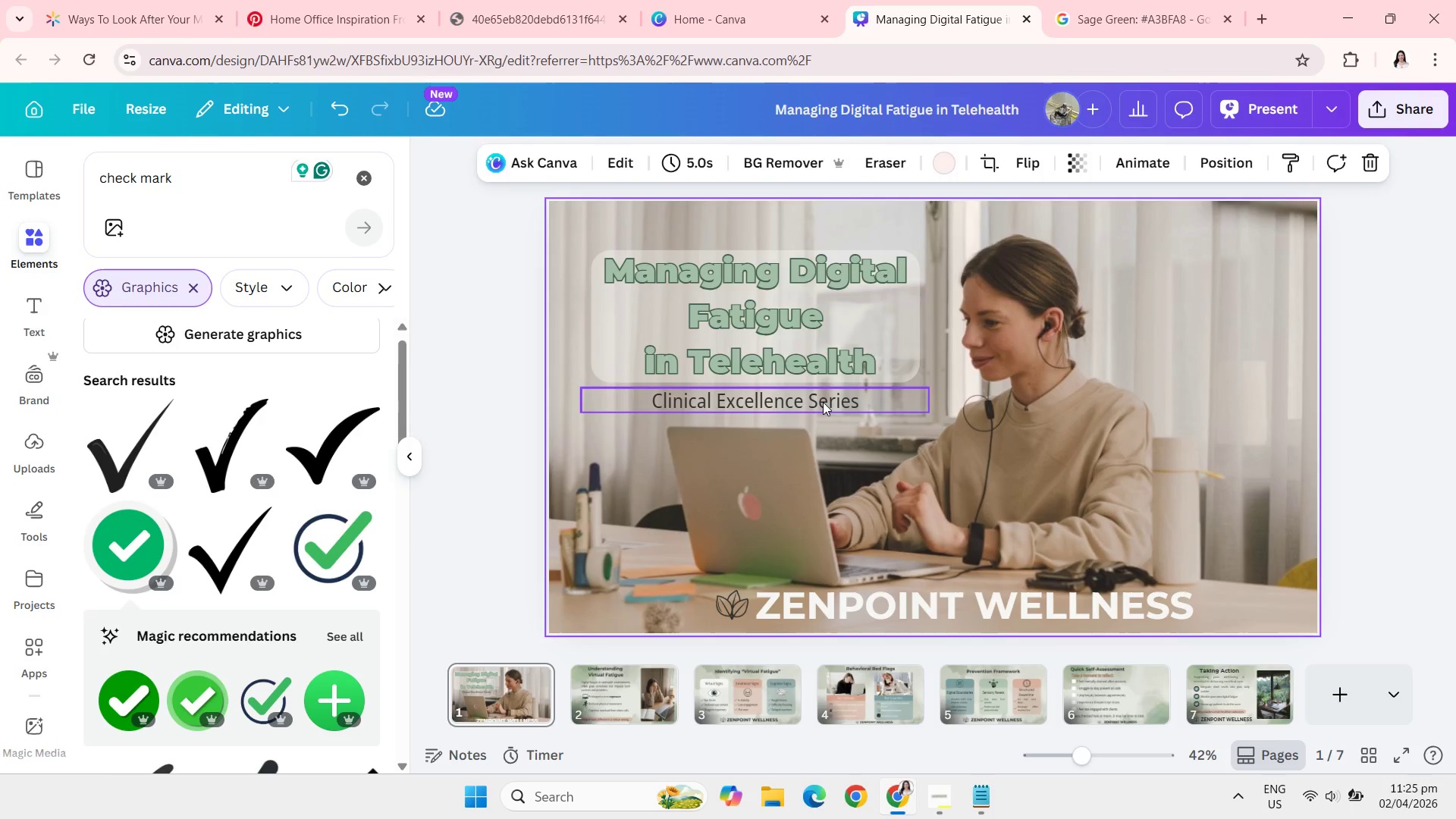 
left_click([823, 402])
 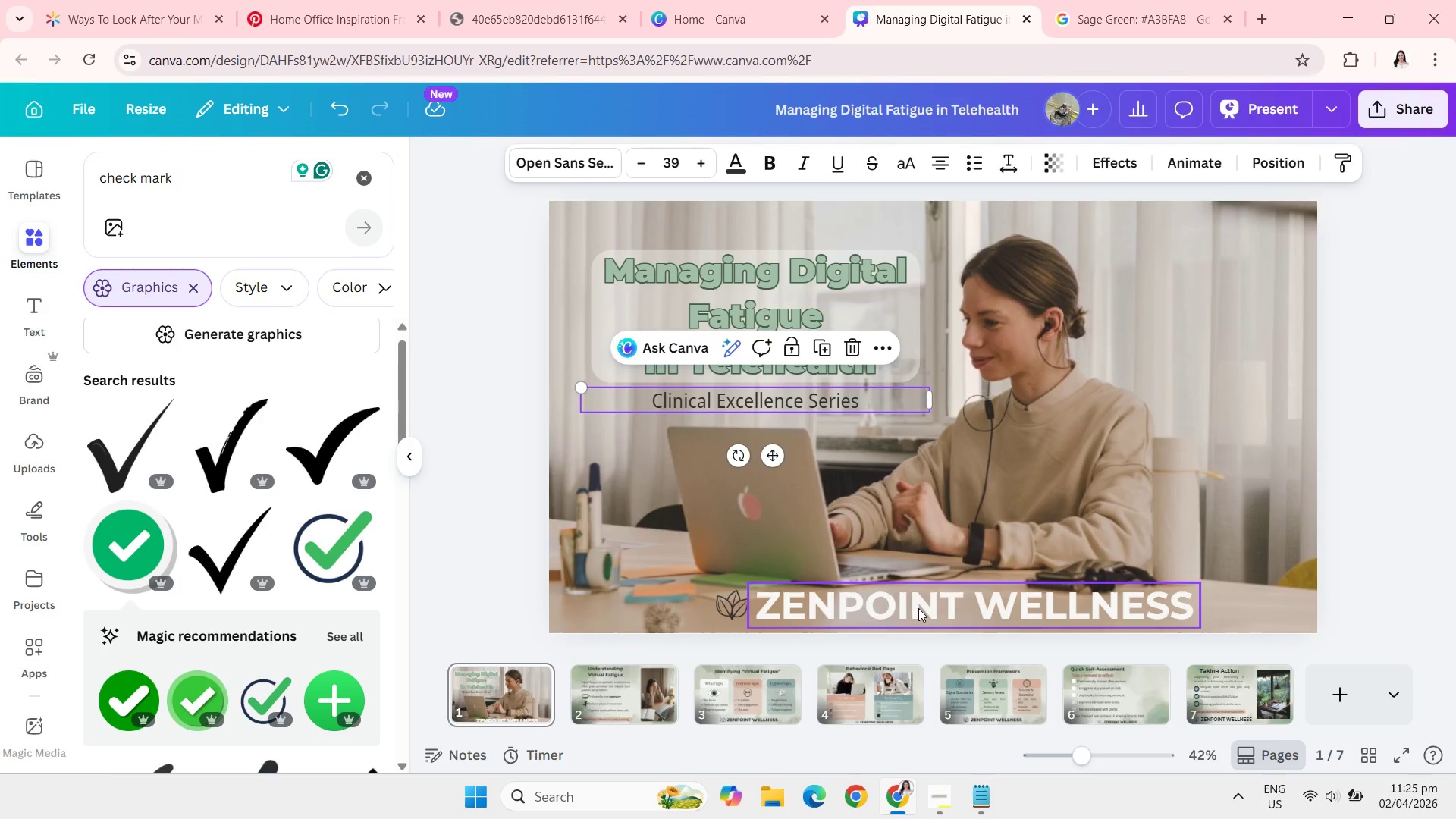 
left_click([918, 608])
 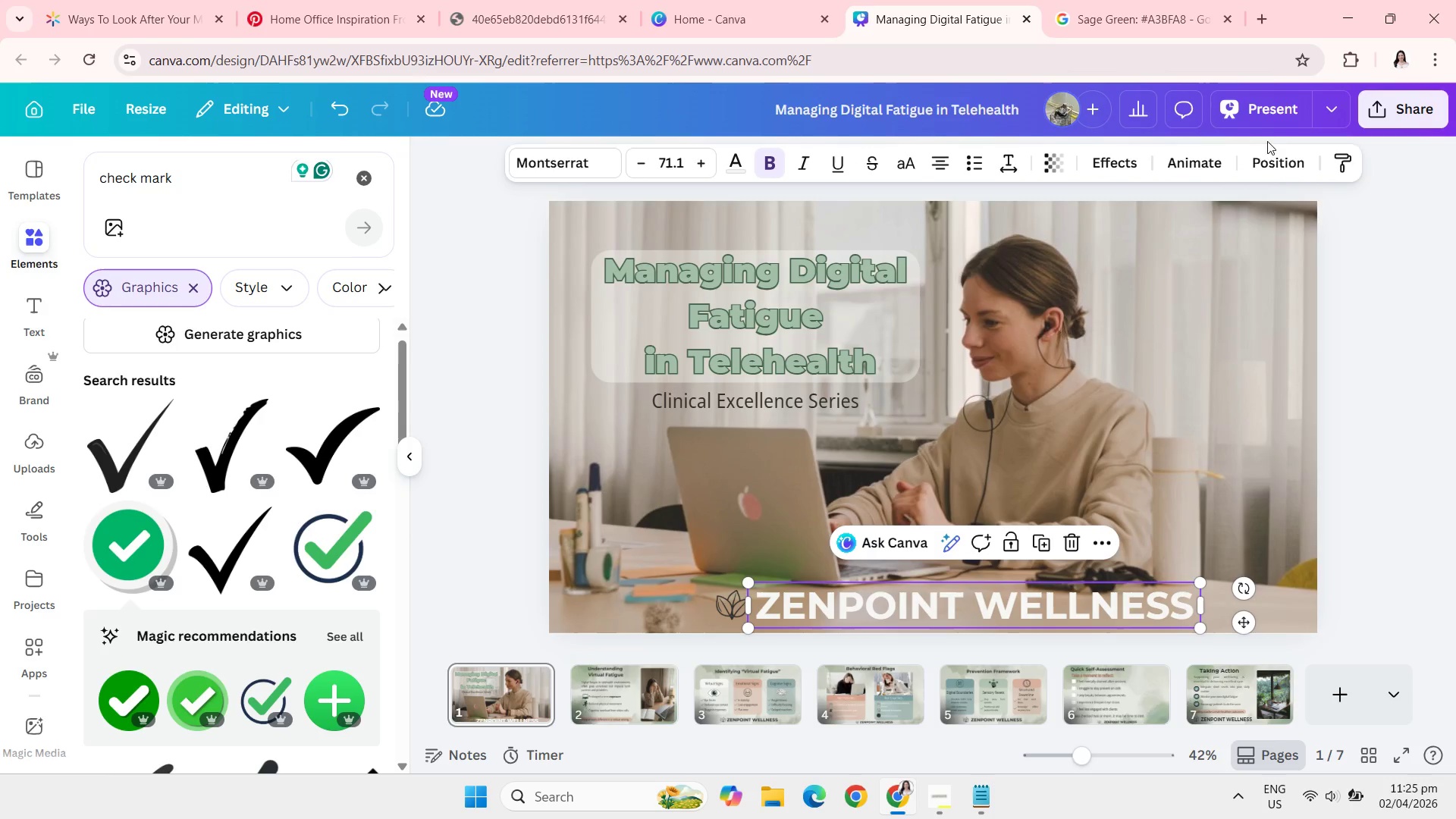 
left_click([1261, 118])
 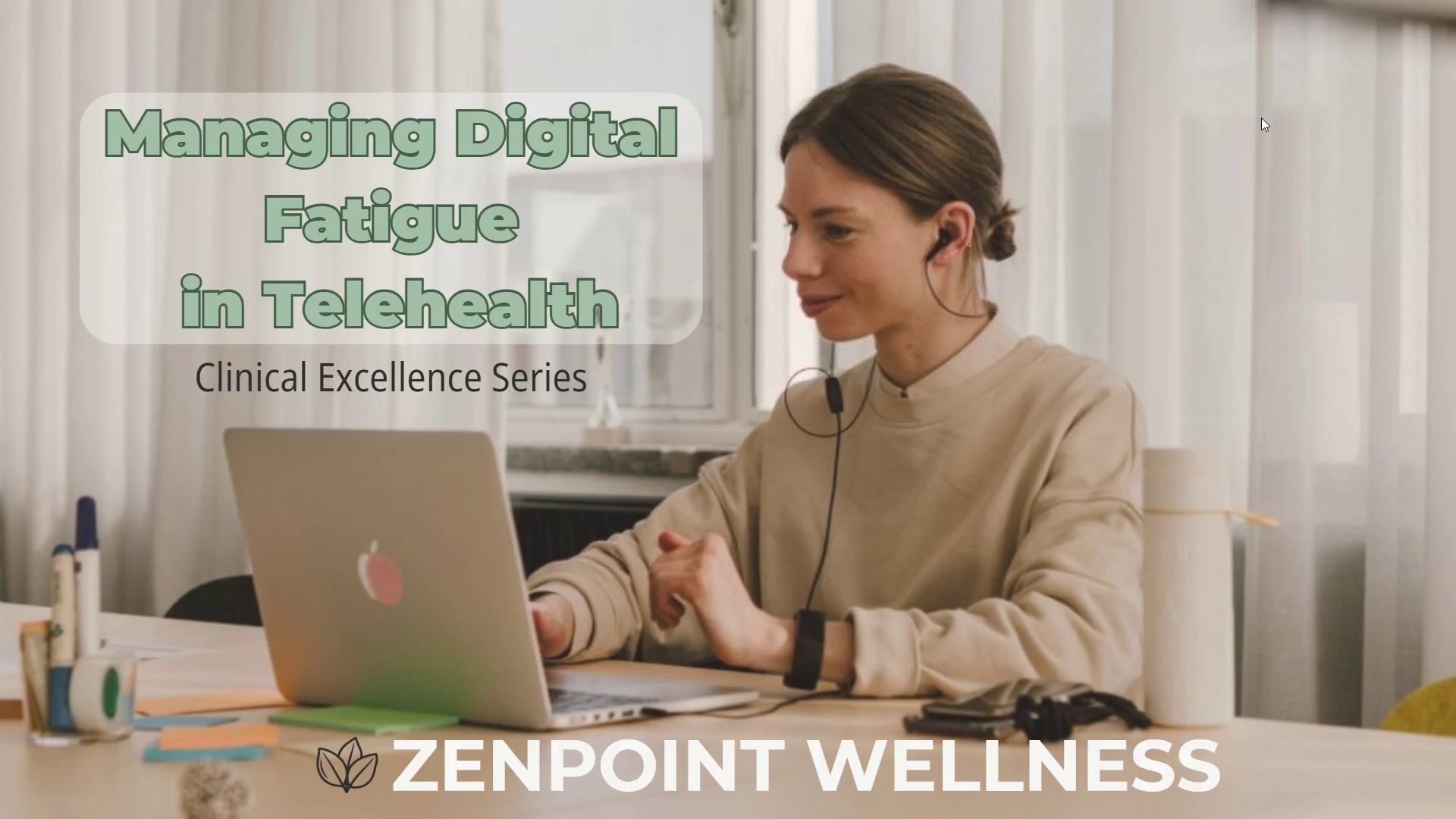 
wait(7.5)
 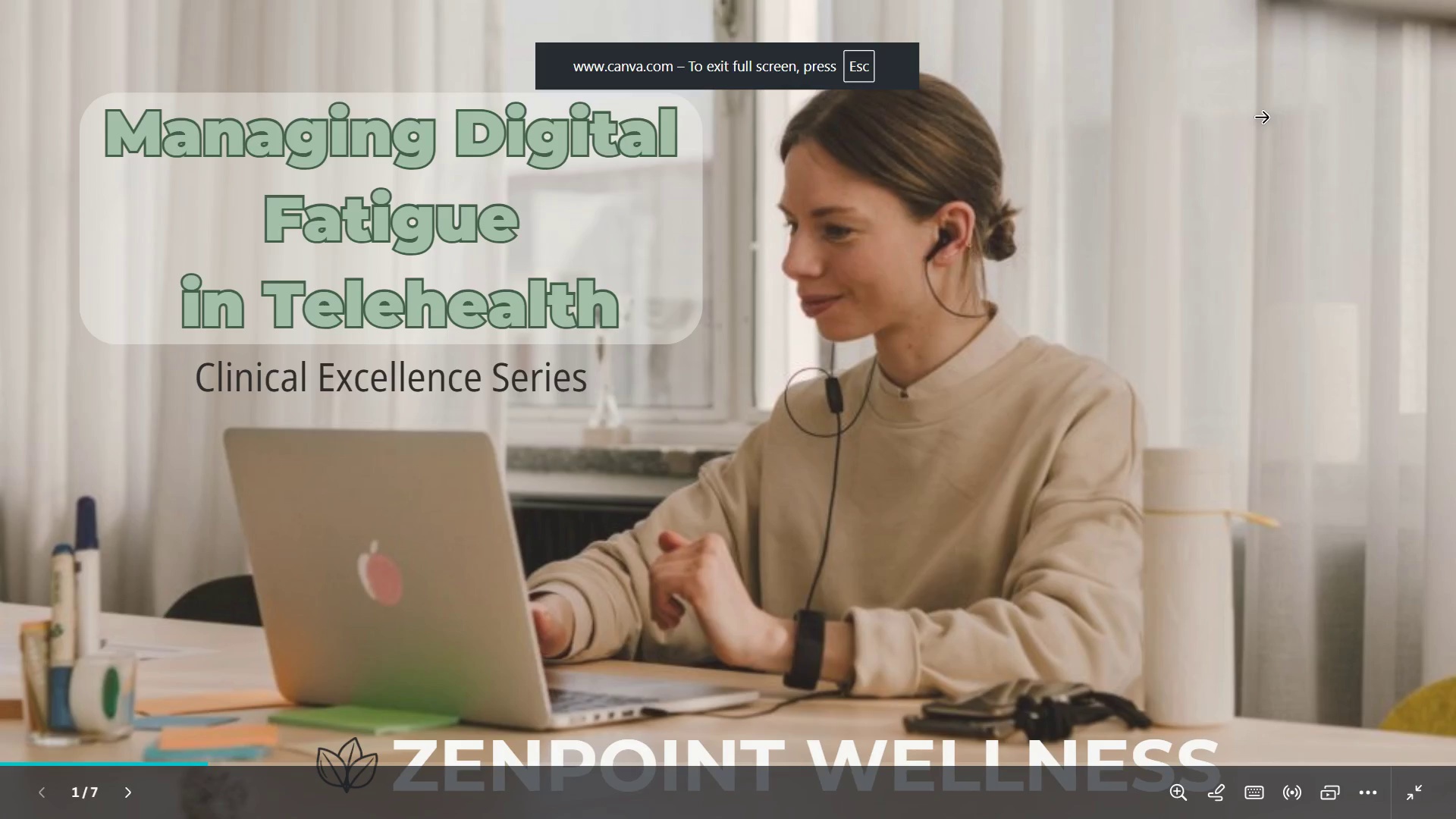 
left_click([1261, 118])
 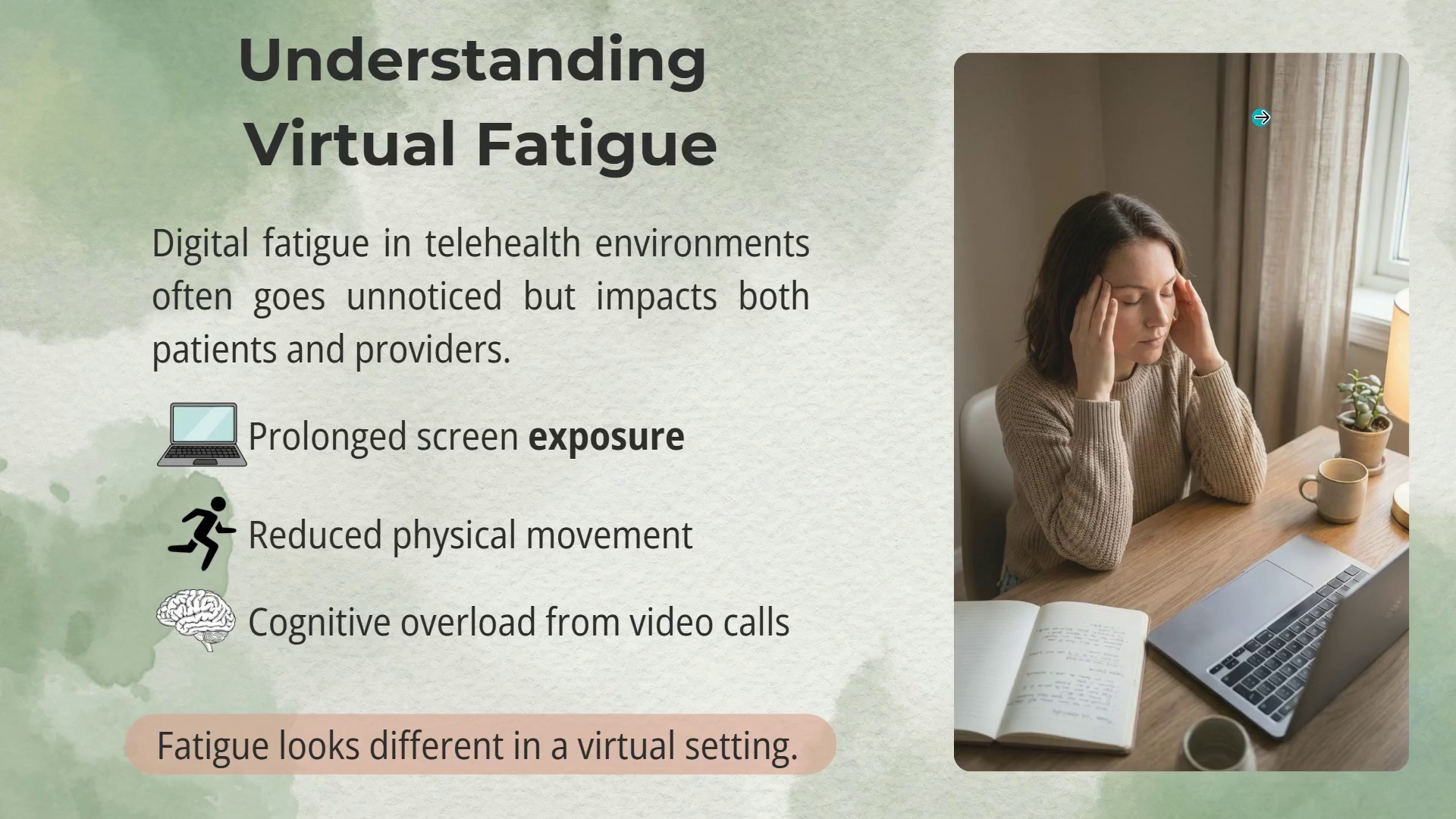 
key(ArrowLeft)
 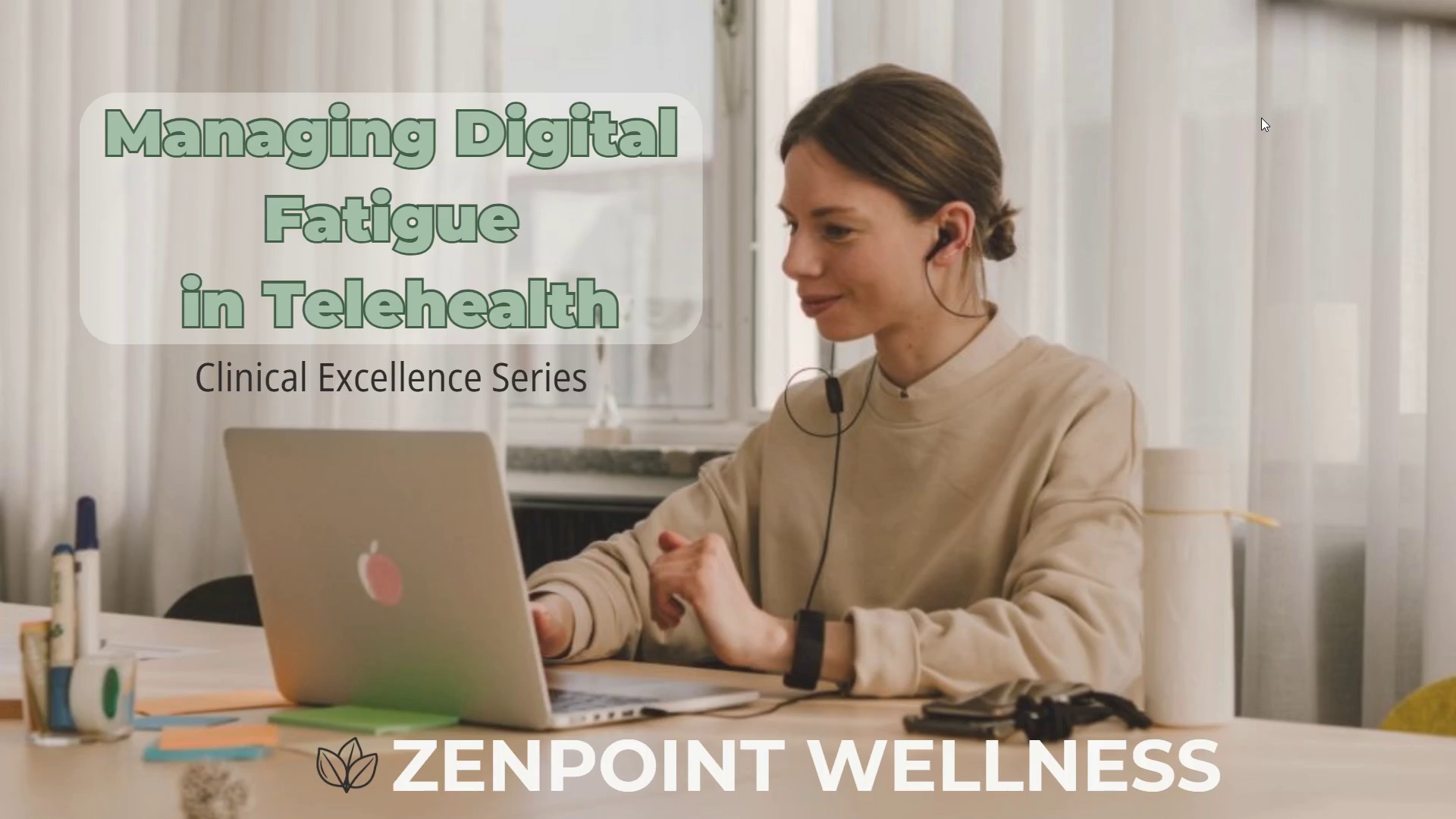 
key(ArrowRight)
 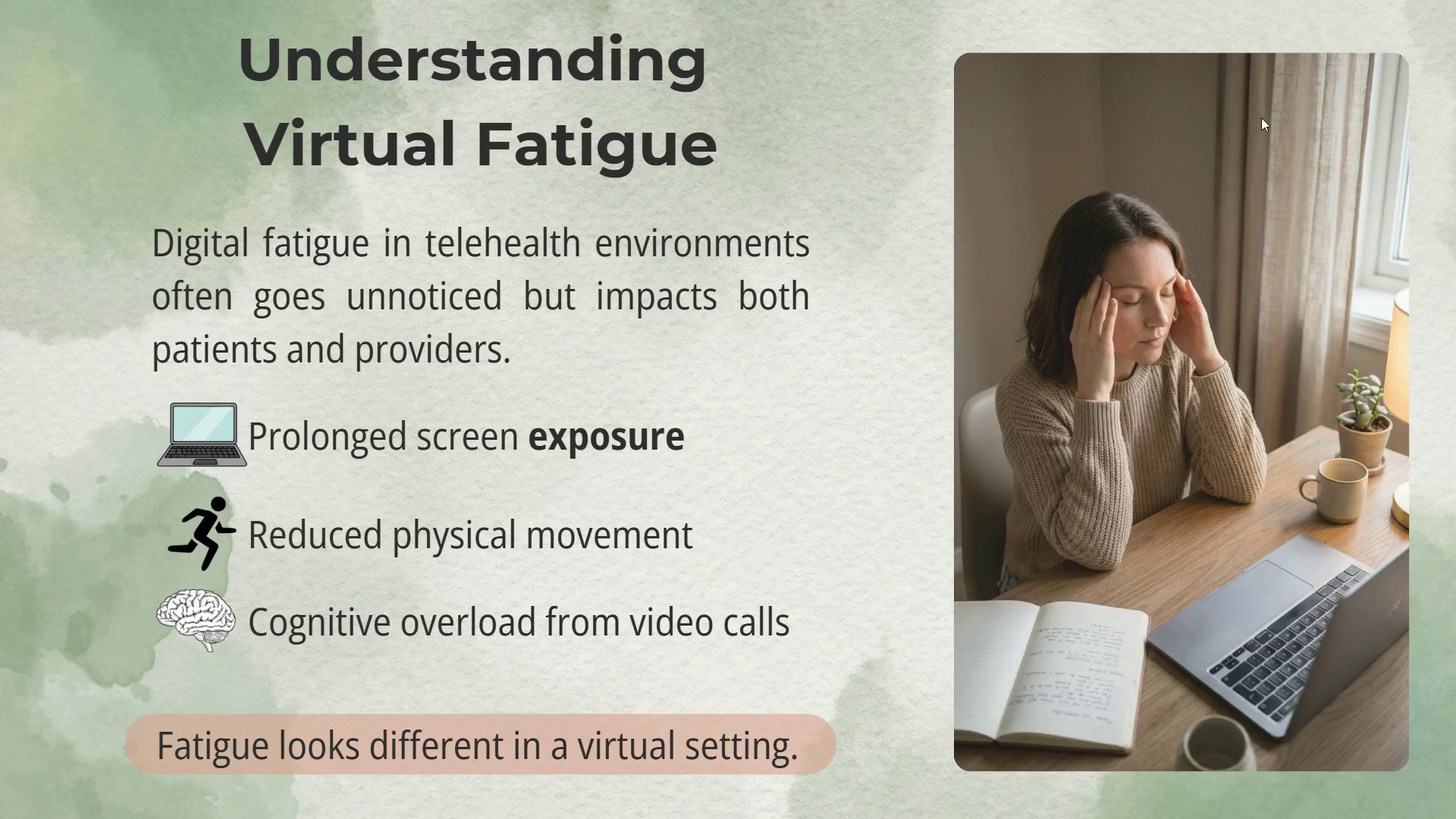 
key(ArrowRight)
 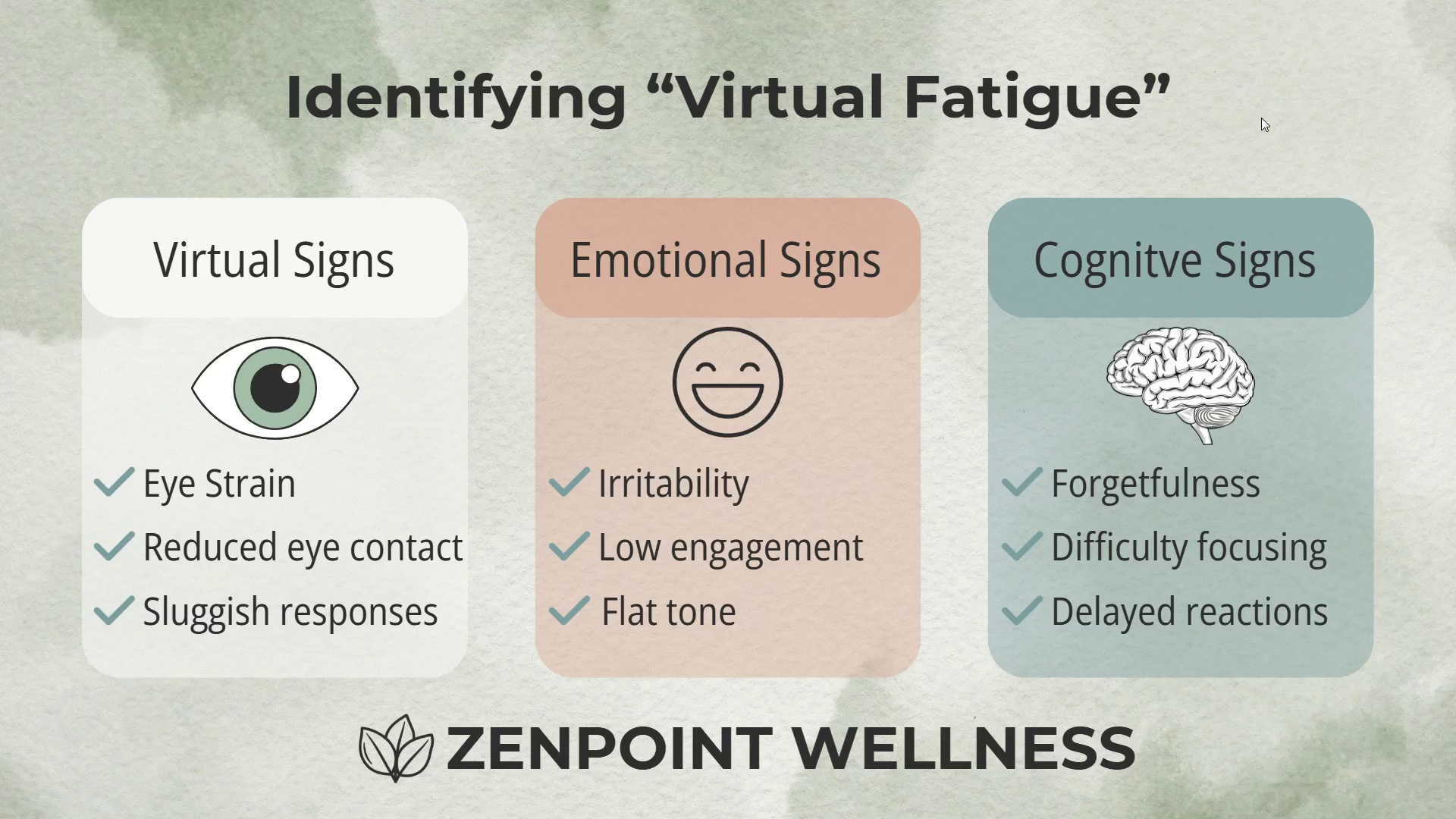 
key(ArrowRight)
 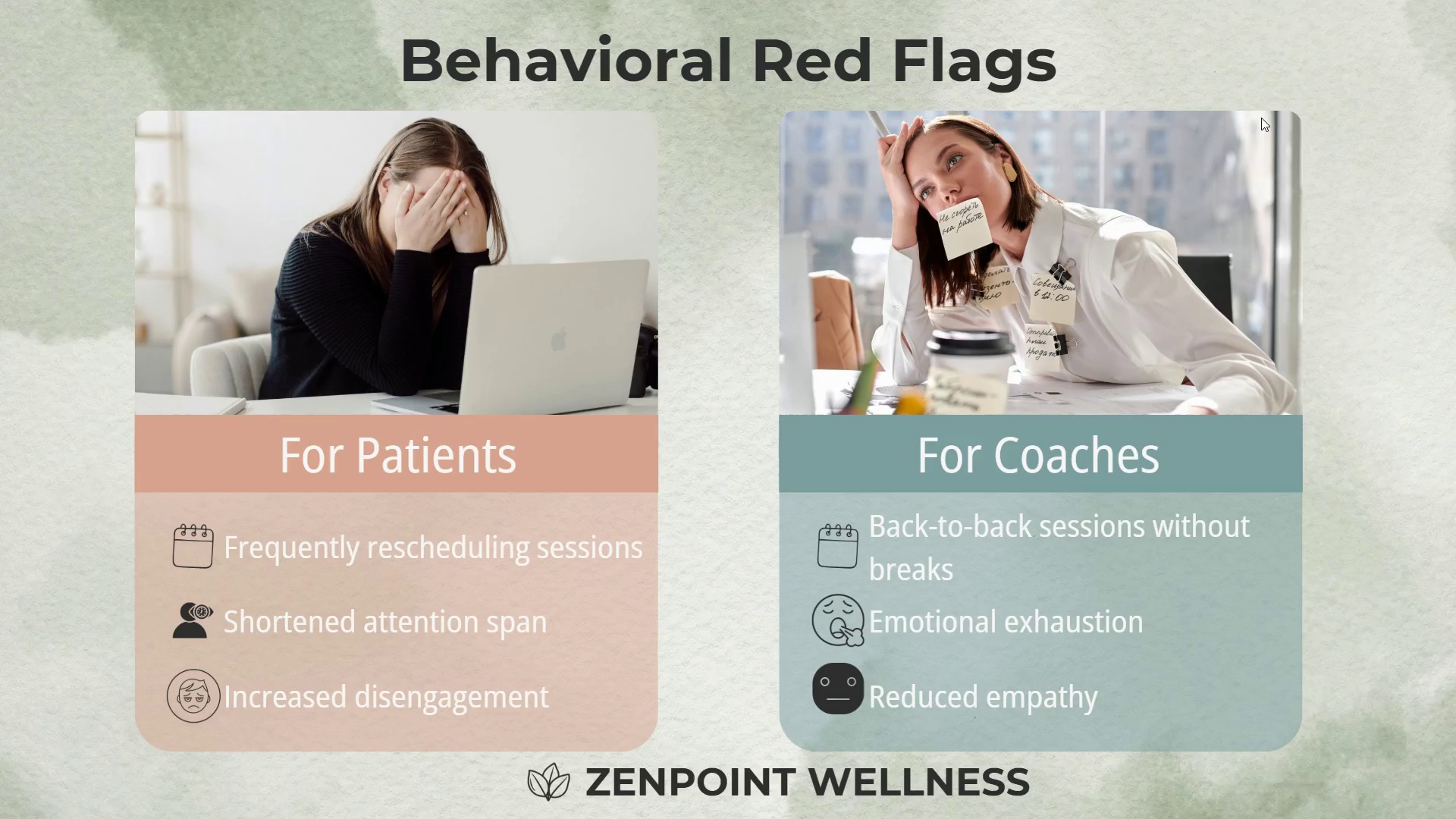 
key(ArrowRight)
 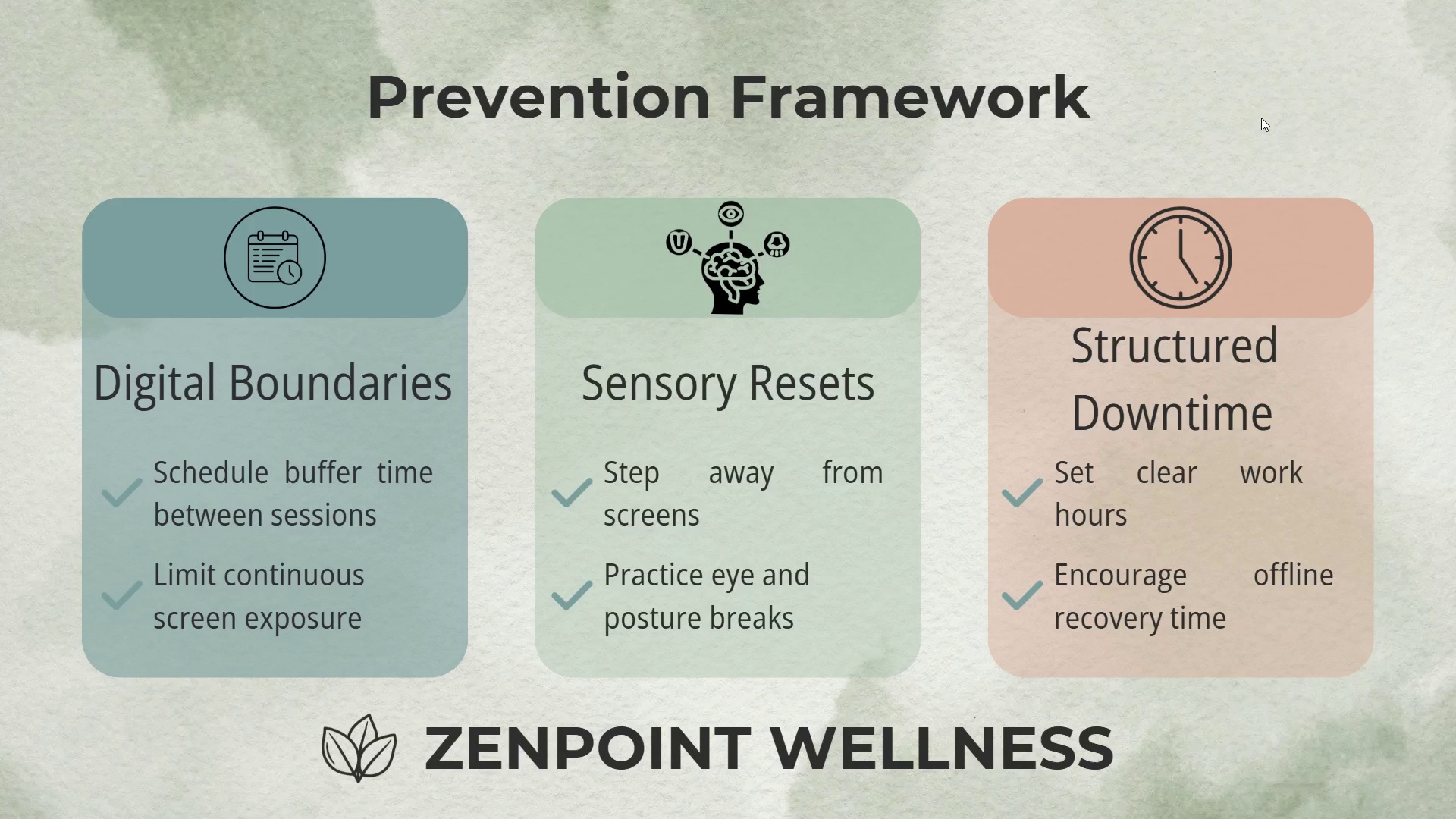 
key(ArrowRight)
 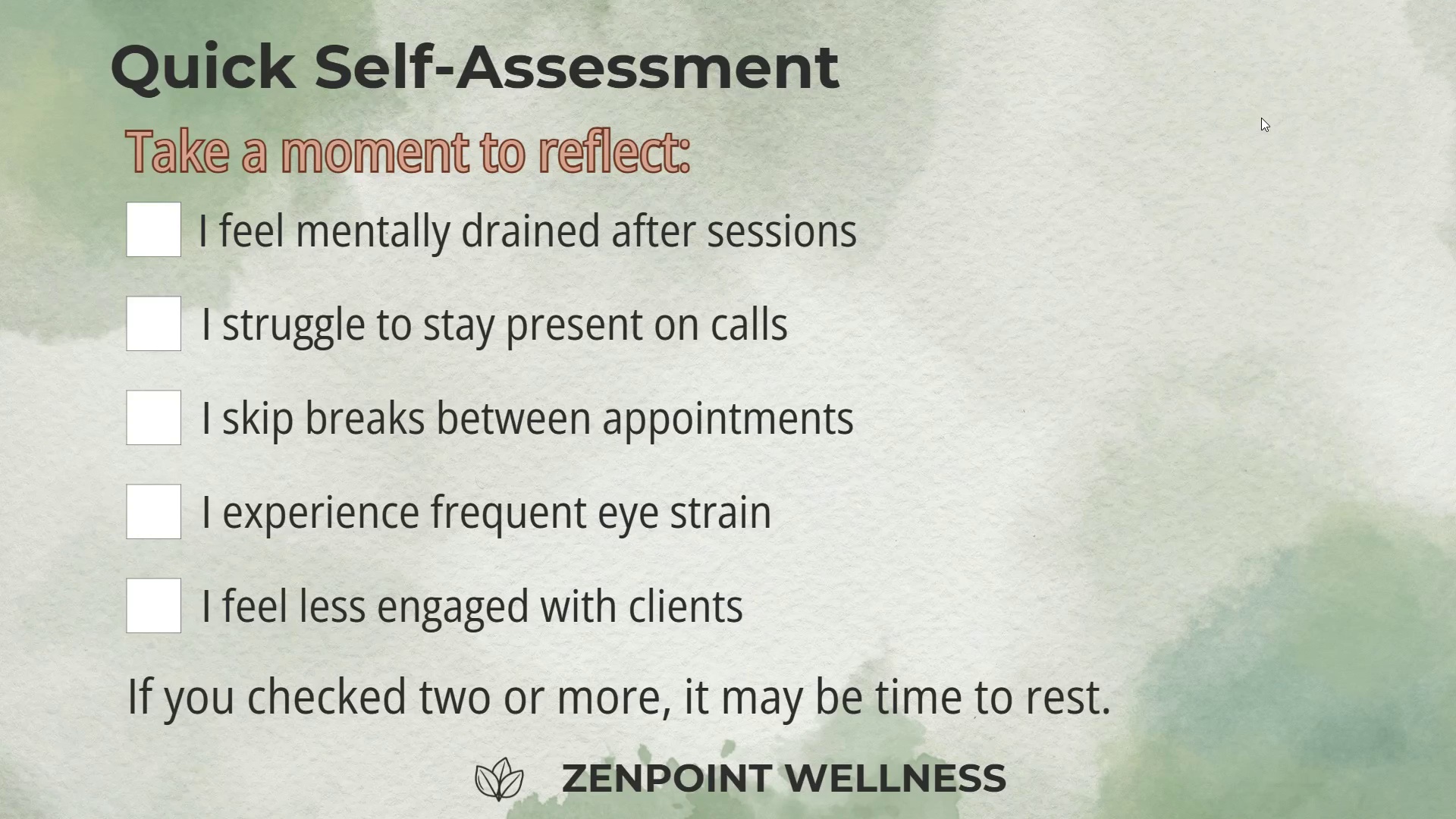 
key(ArrowRight)
 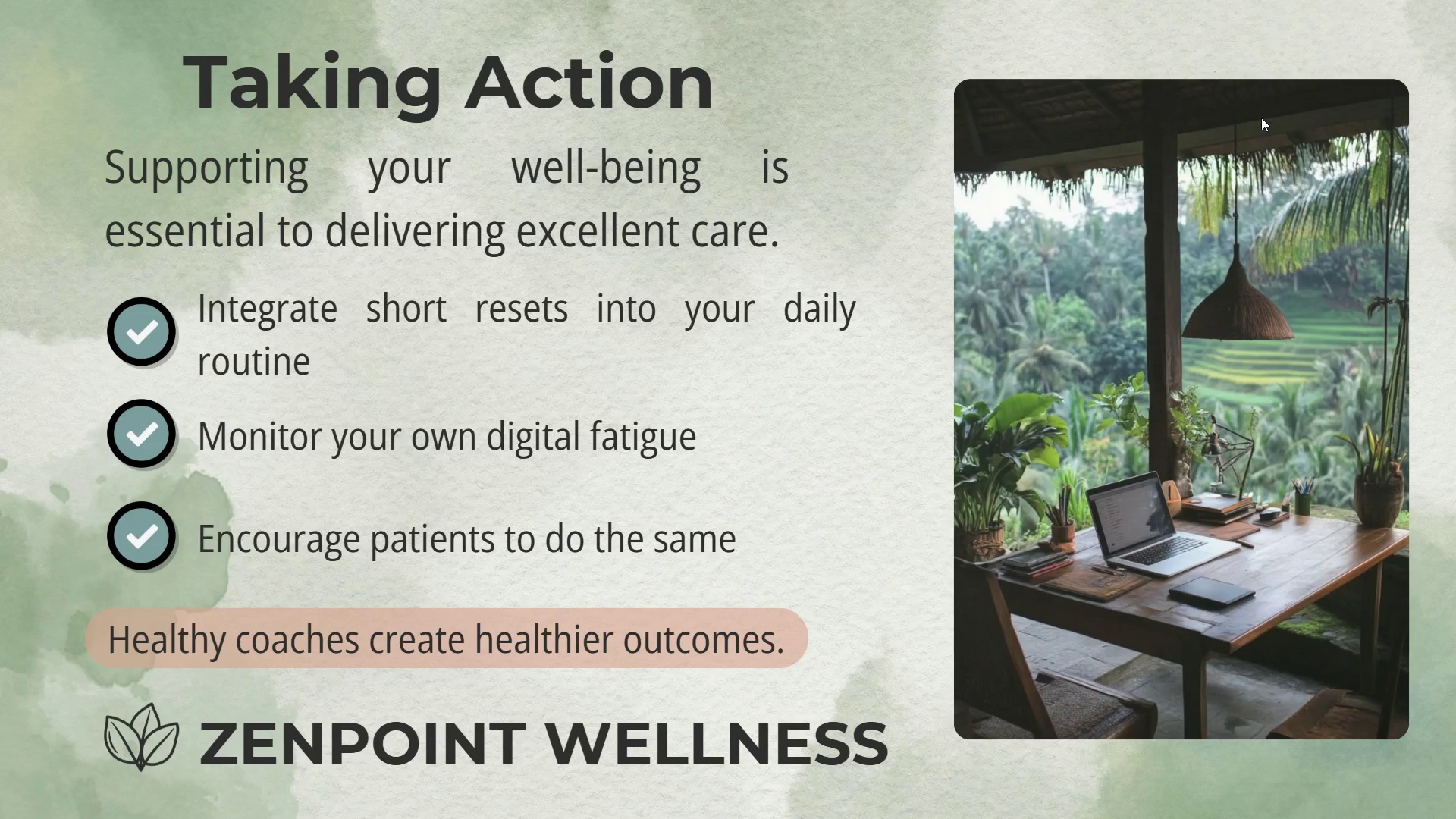 
key(ArrowRight)
 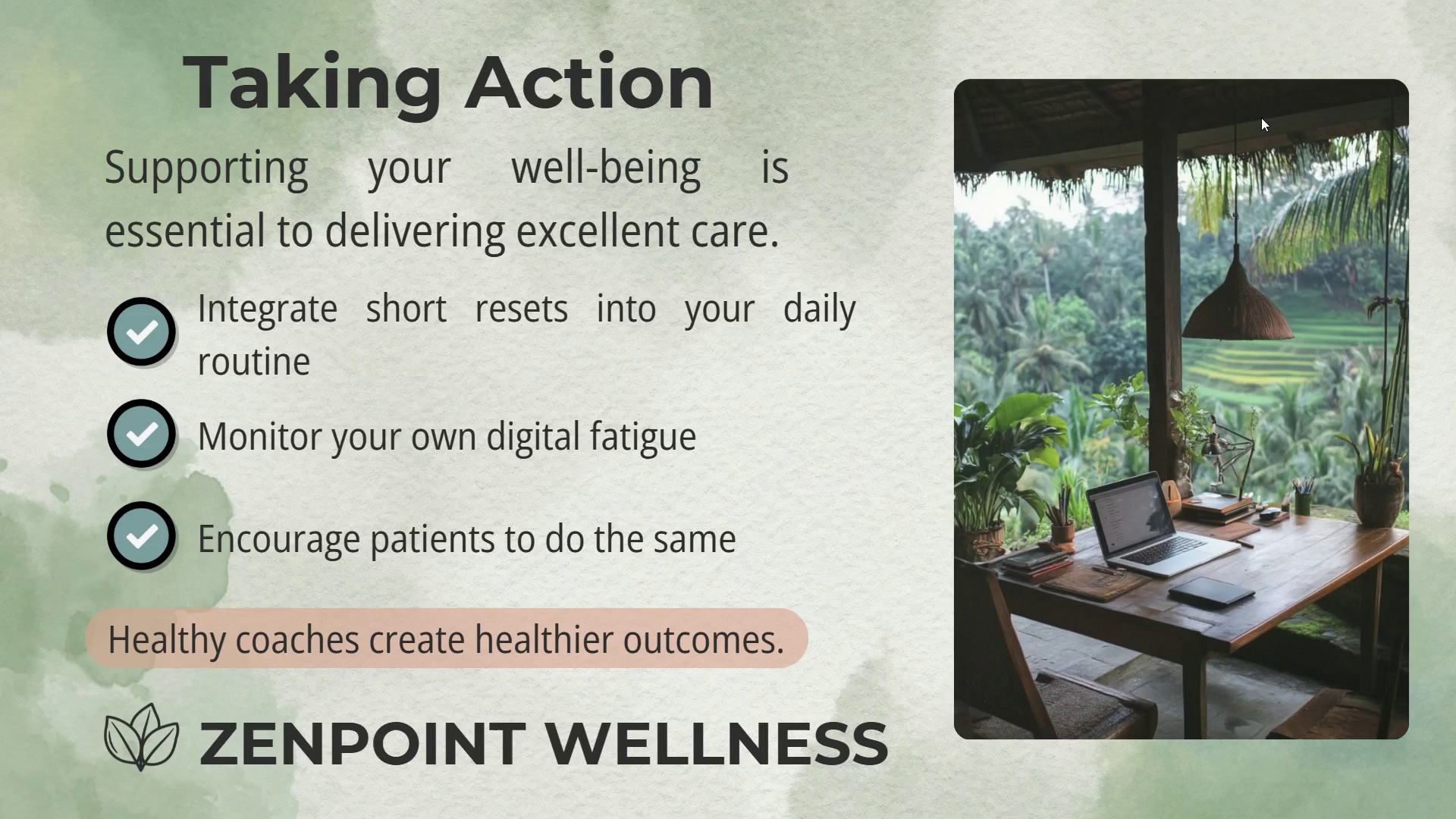 
wait(8.91)
 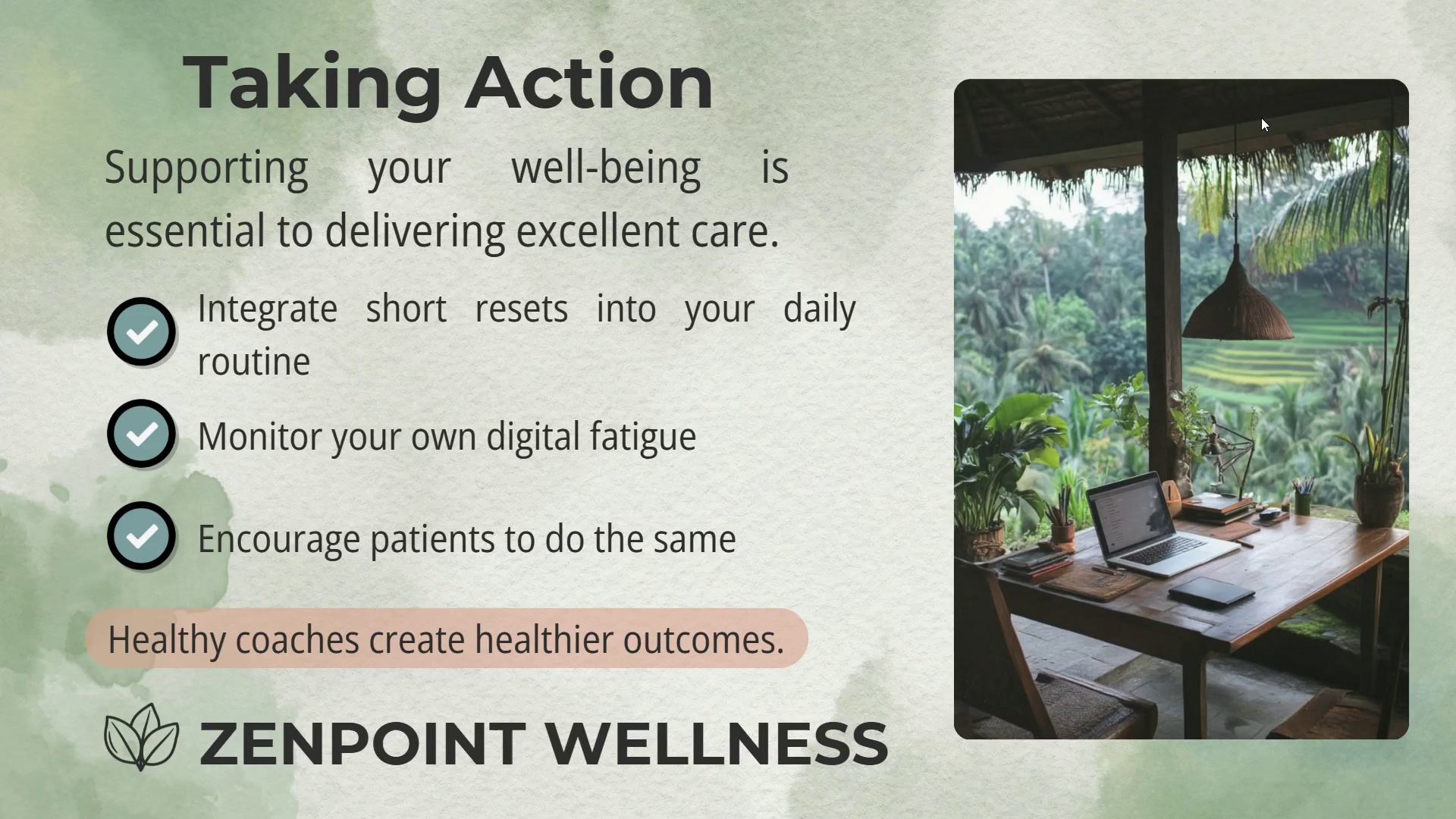 
key(ArrowLeft)
 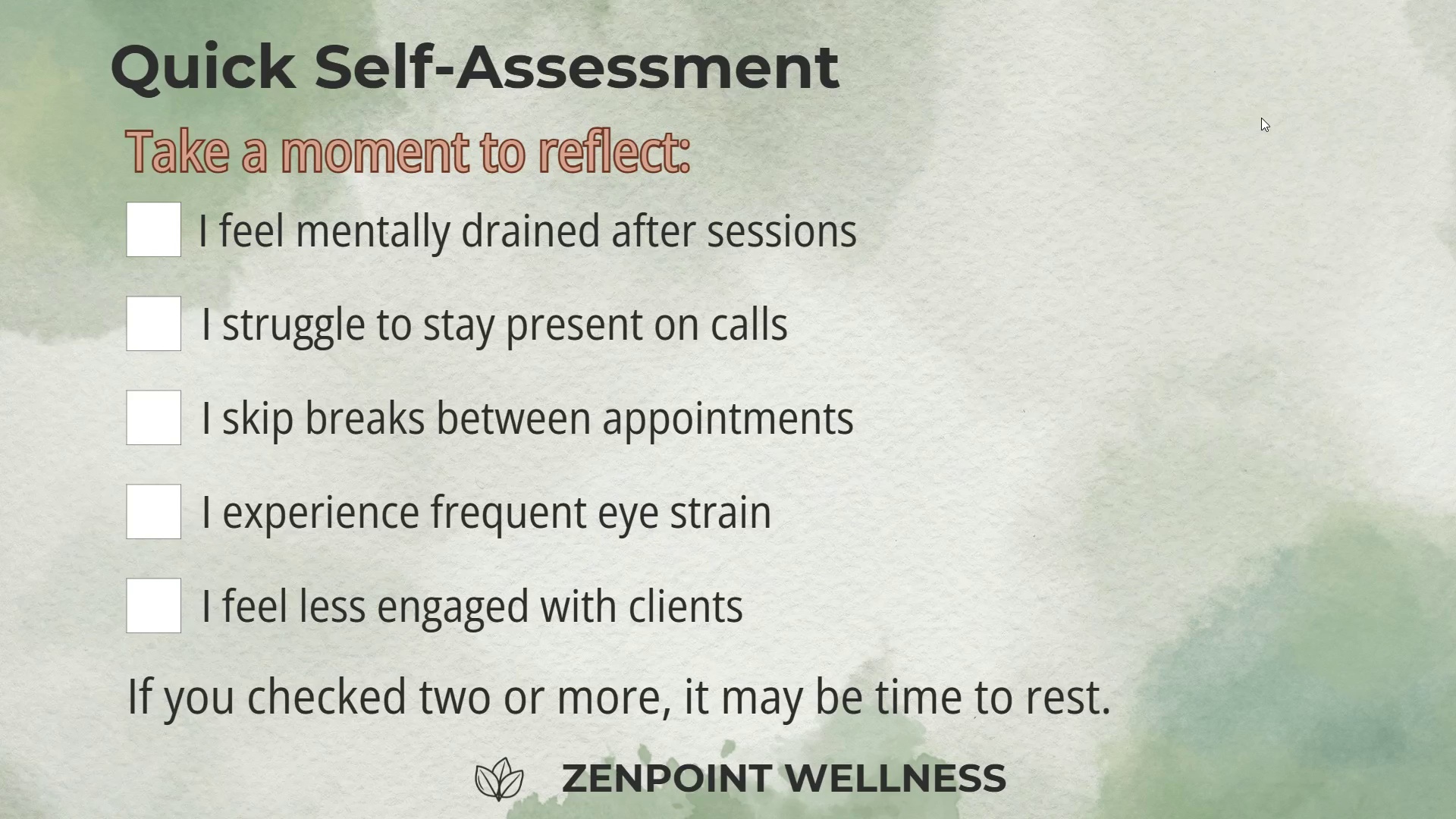 
key(ArrowLeft)
 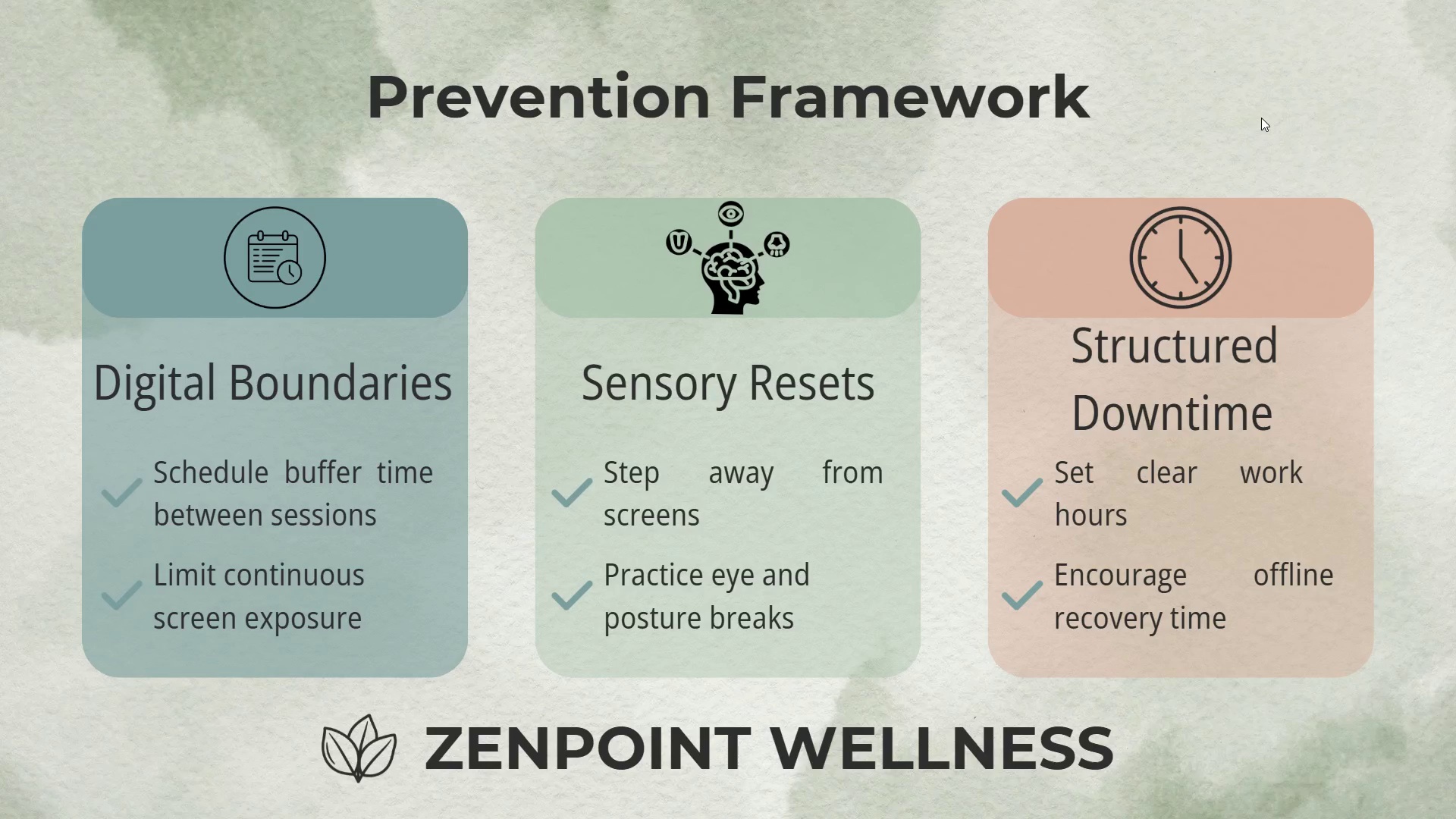 
key(ArrowLeft)
 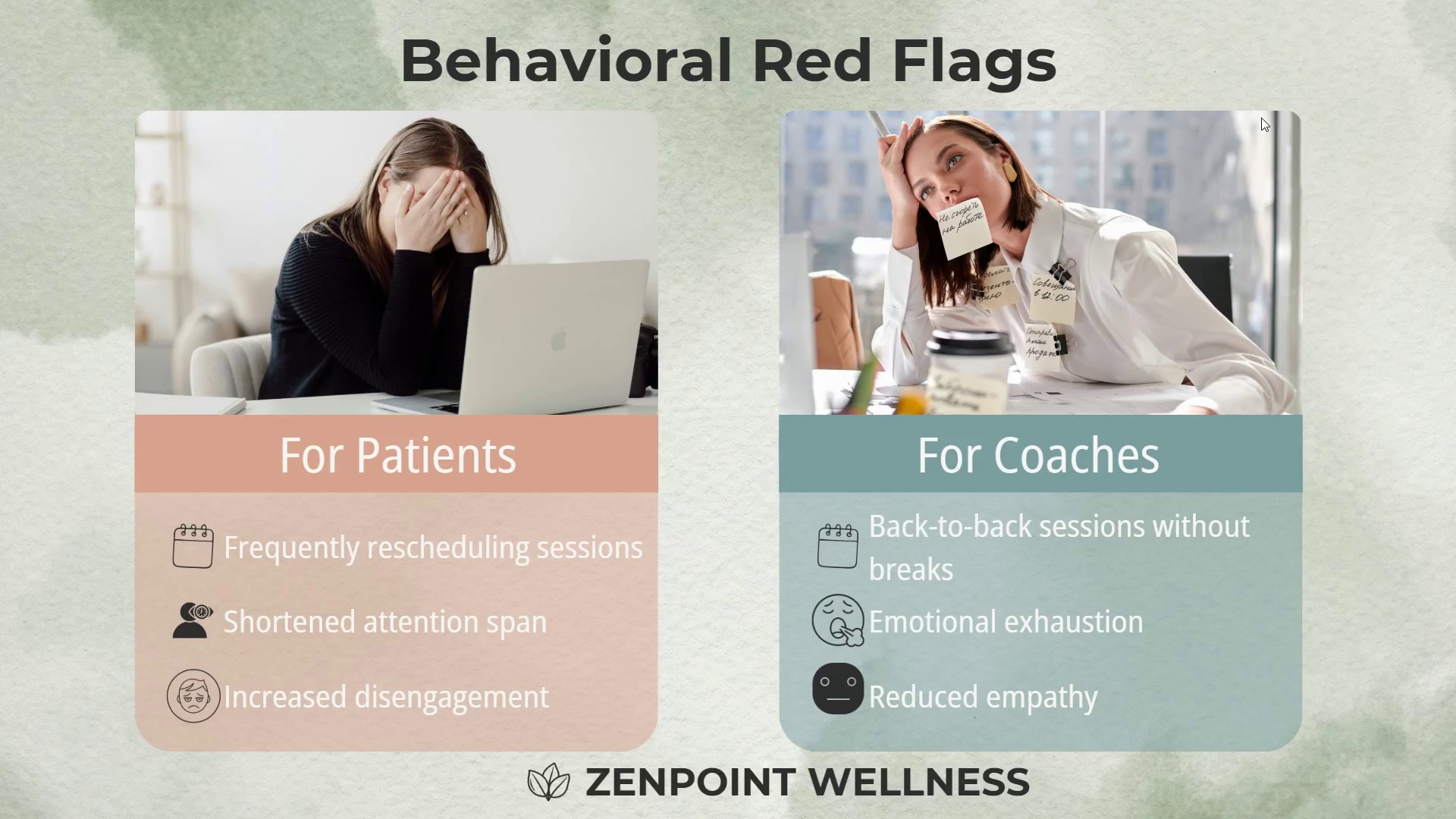 
key(ArrowLeft)
 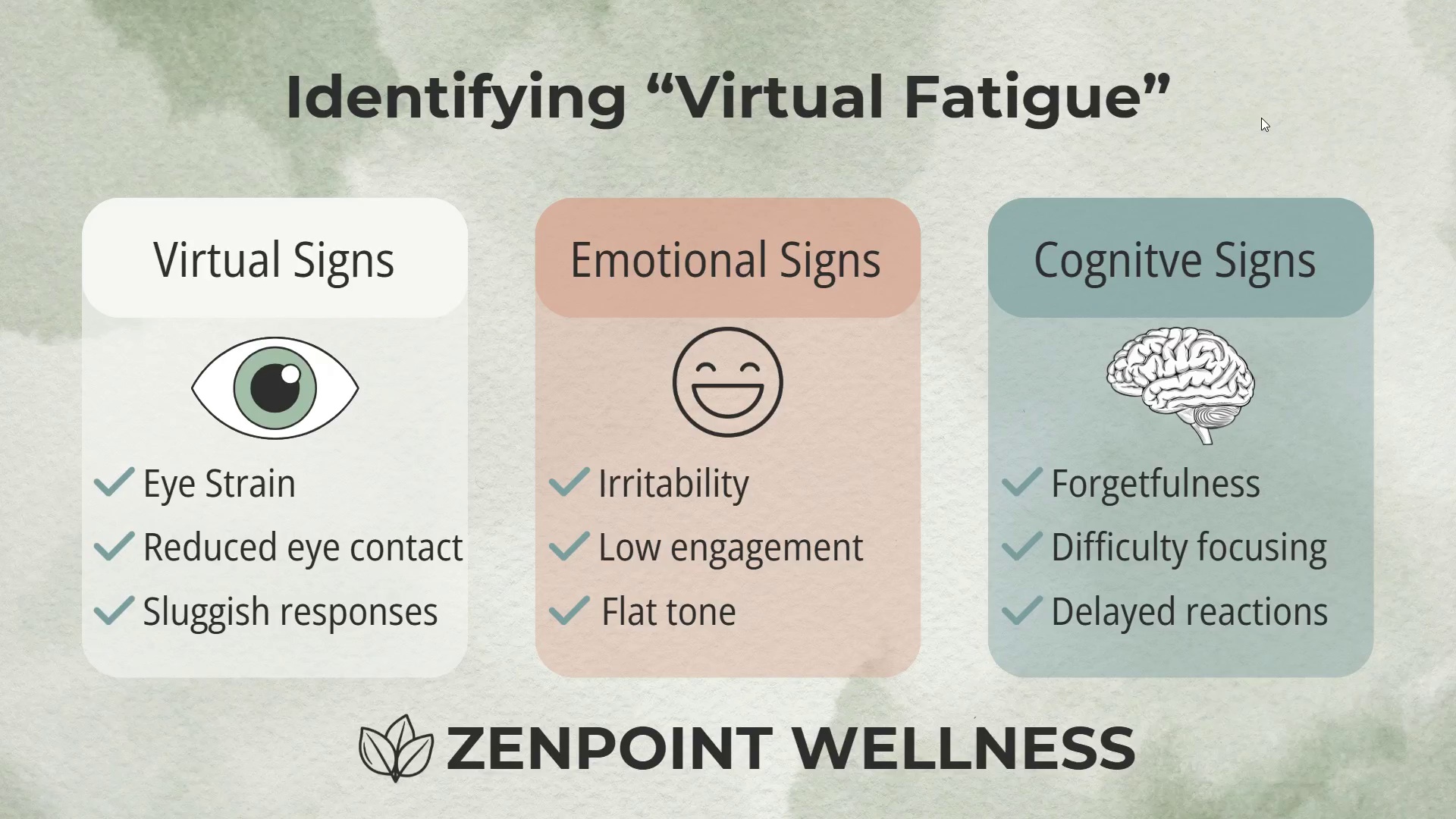 
key(ArrowLeft)
 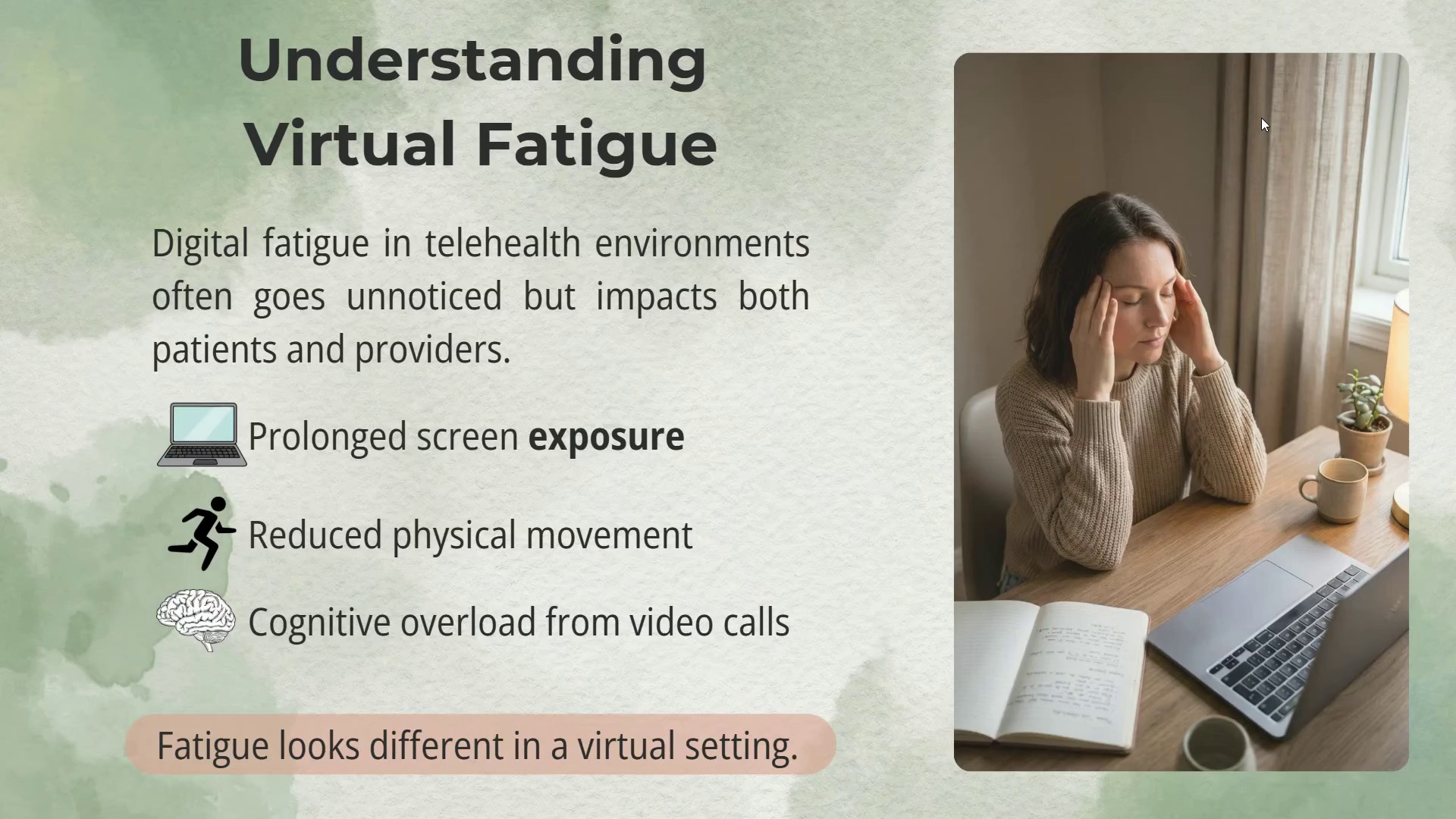 
key(ArrowRight)
 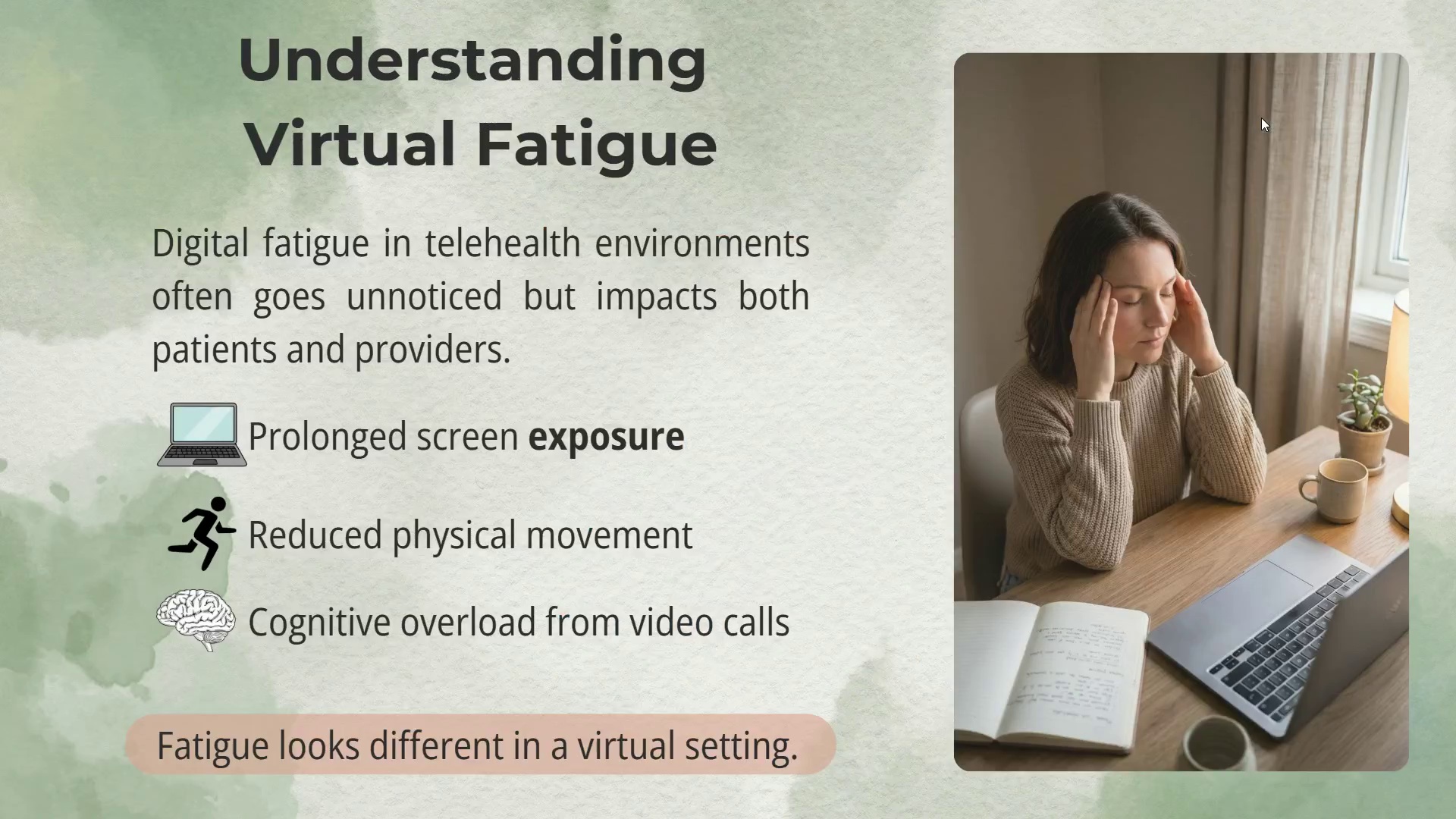 
key(ArrowLeft)
 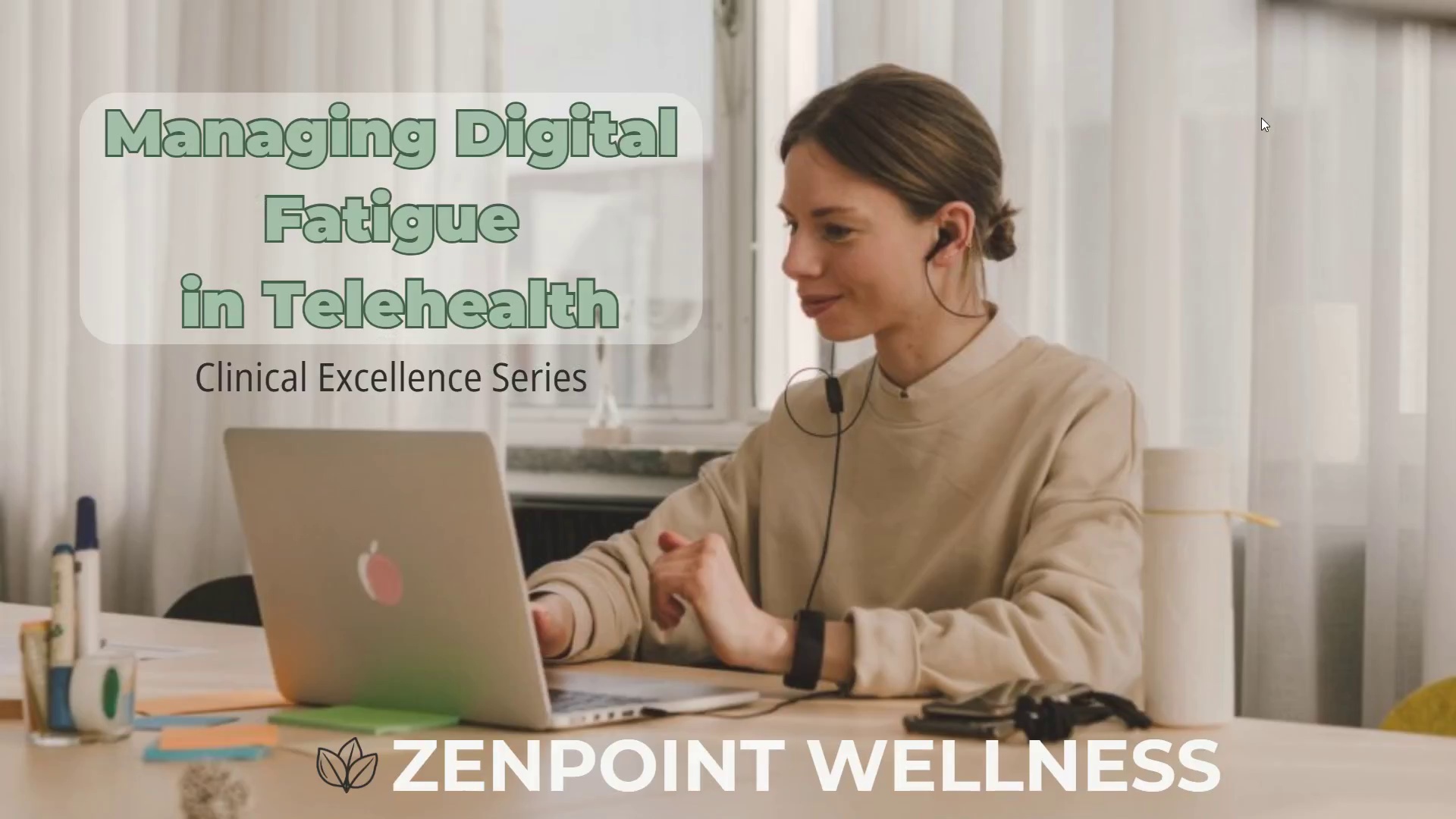 
key(ArrowLeft)
 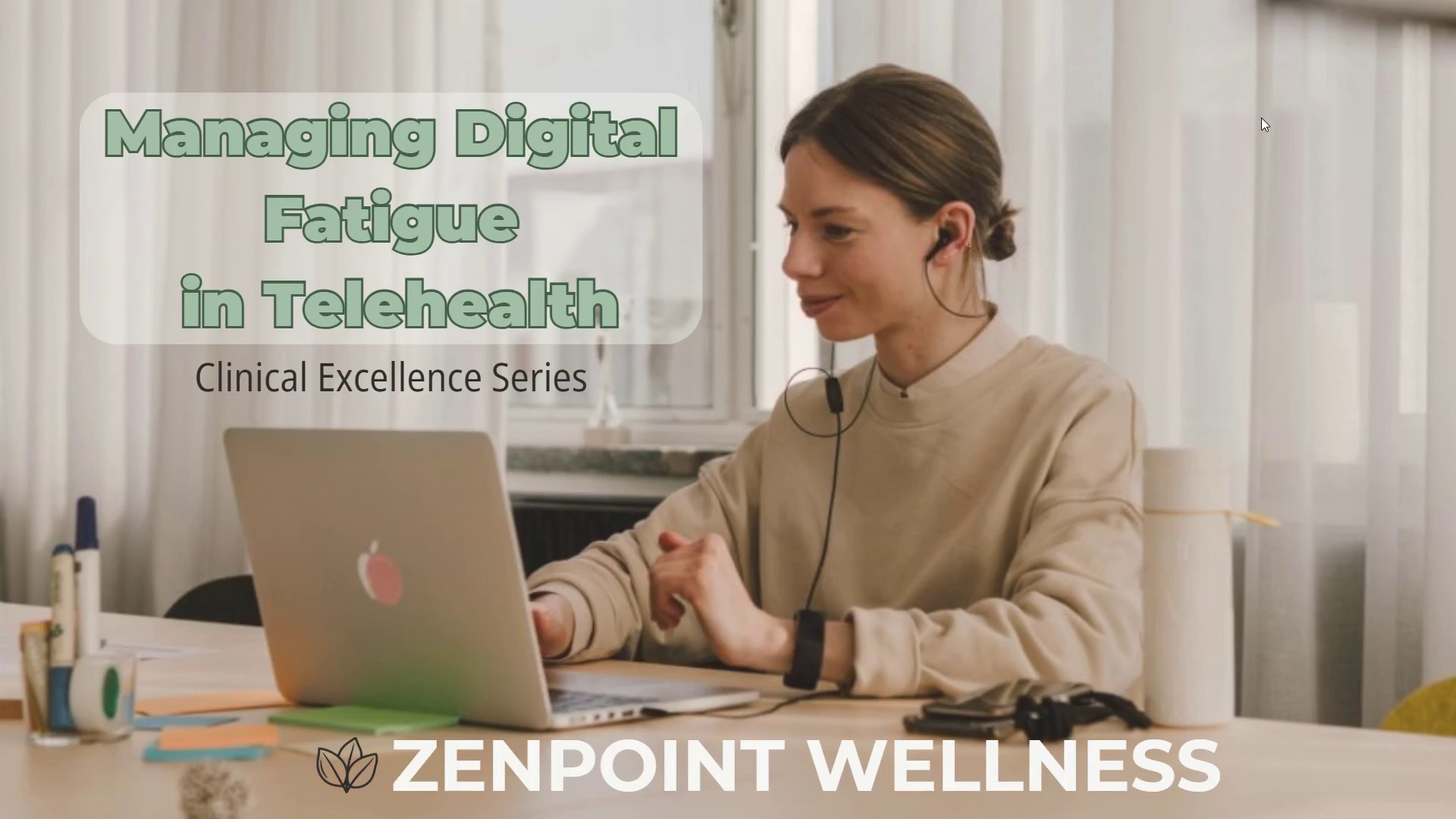 
key(ArrowLeft)
 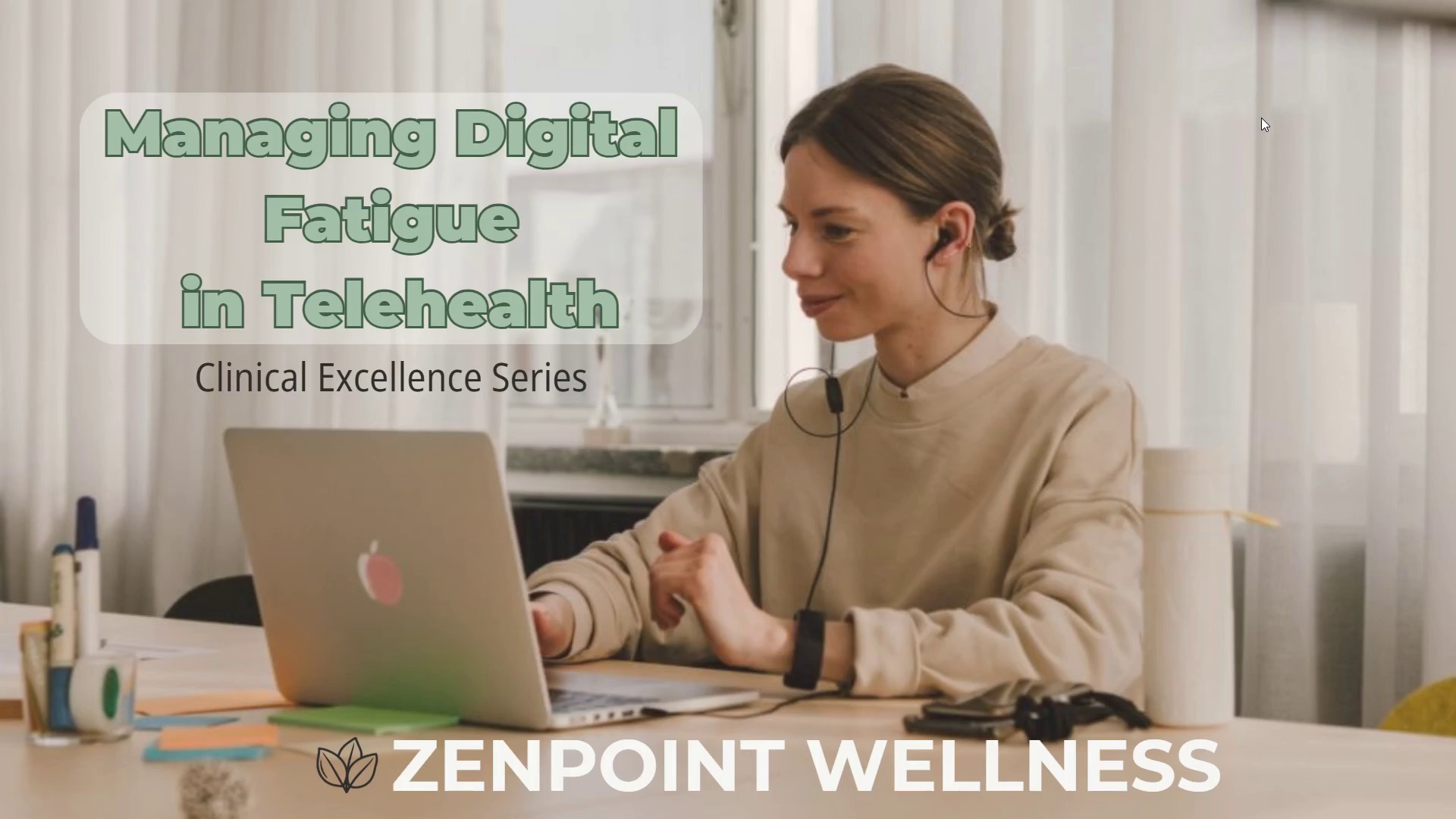 
wait(7.77)
 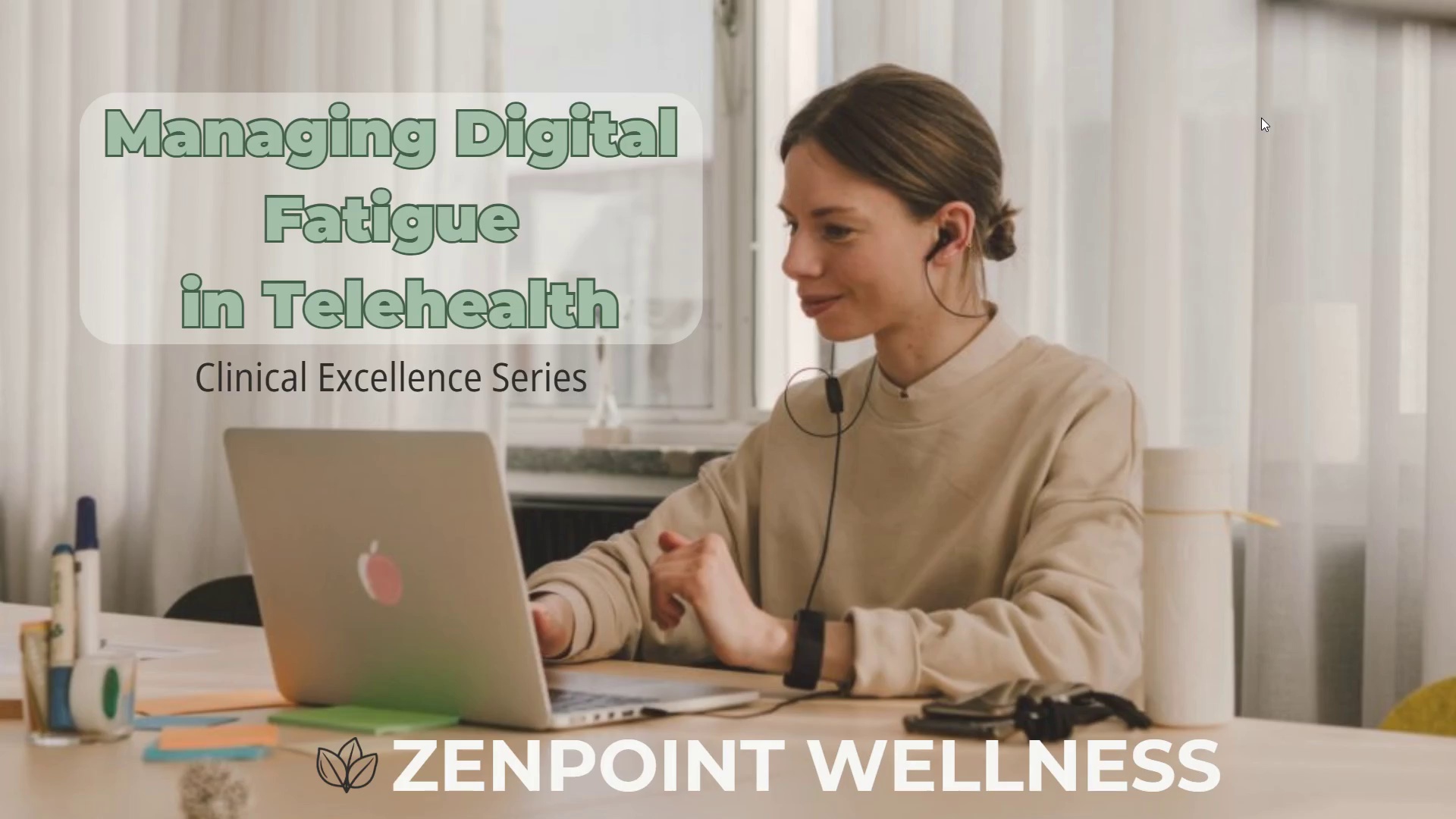 
key(ArrowRight)
 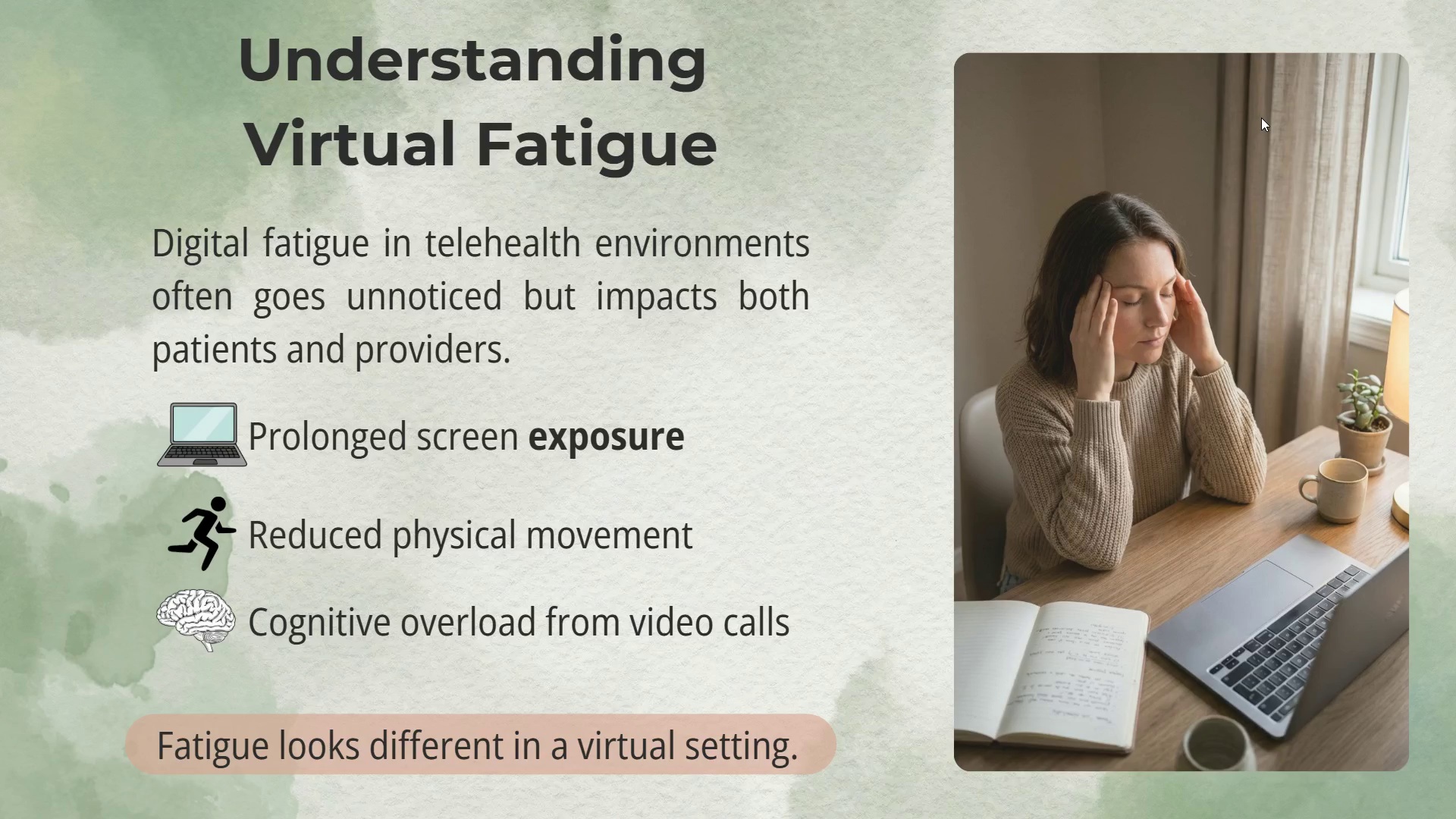 
wait(25.38)
 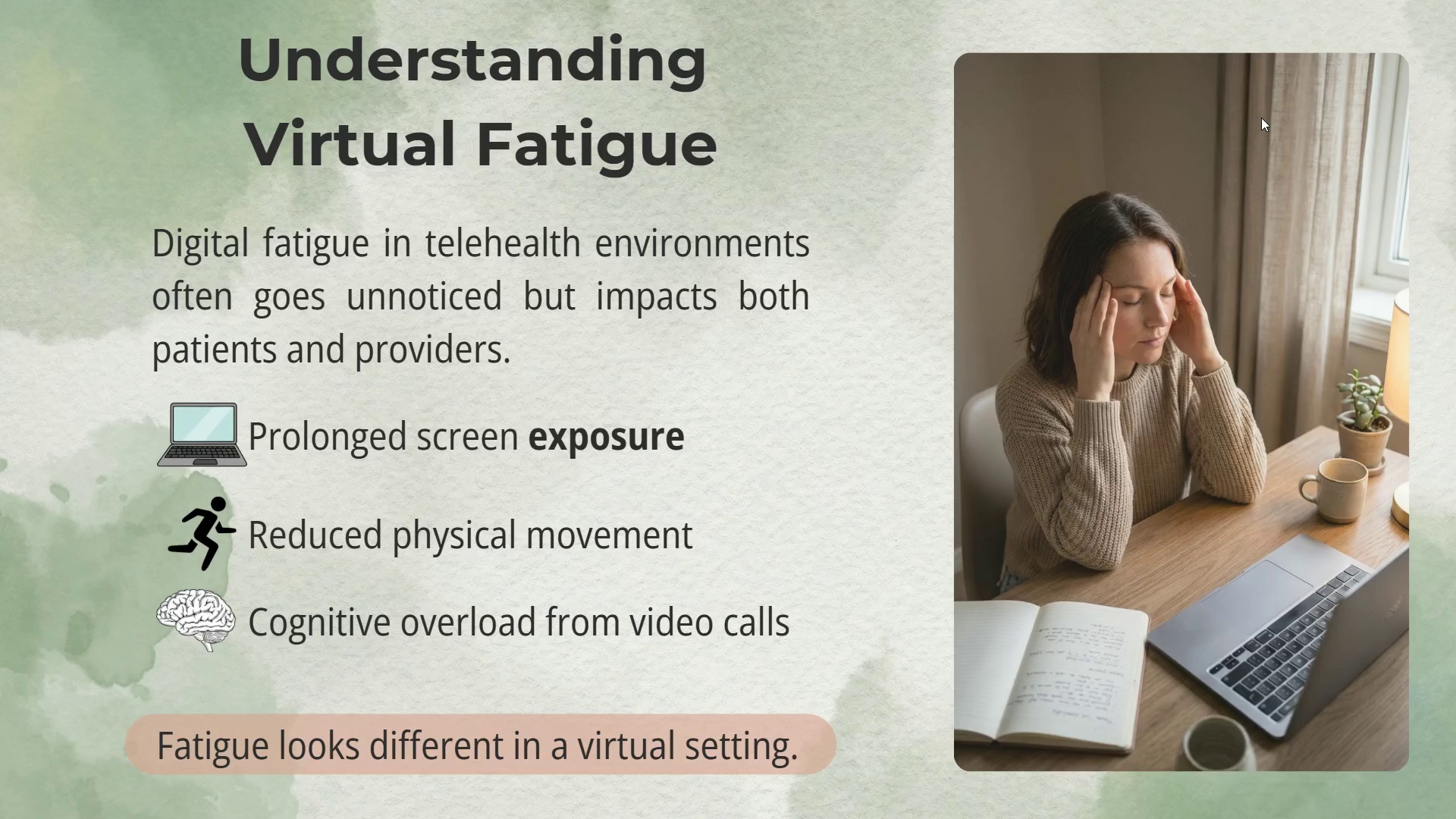 
key(ArrowRight)
 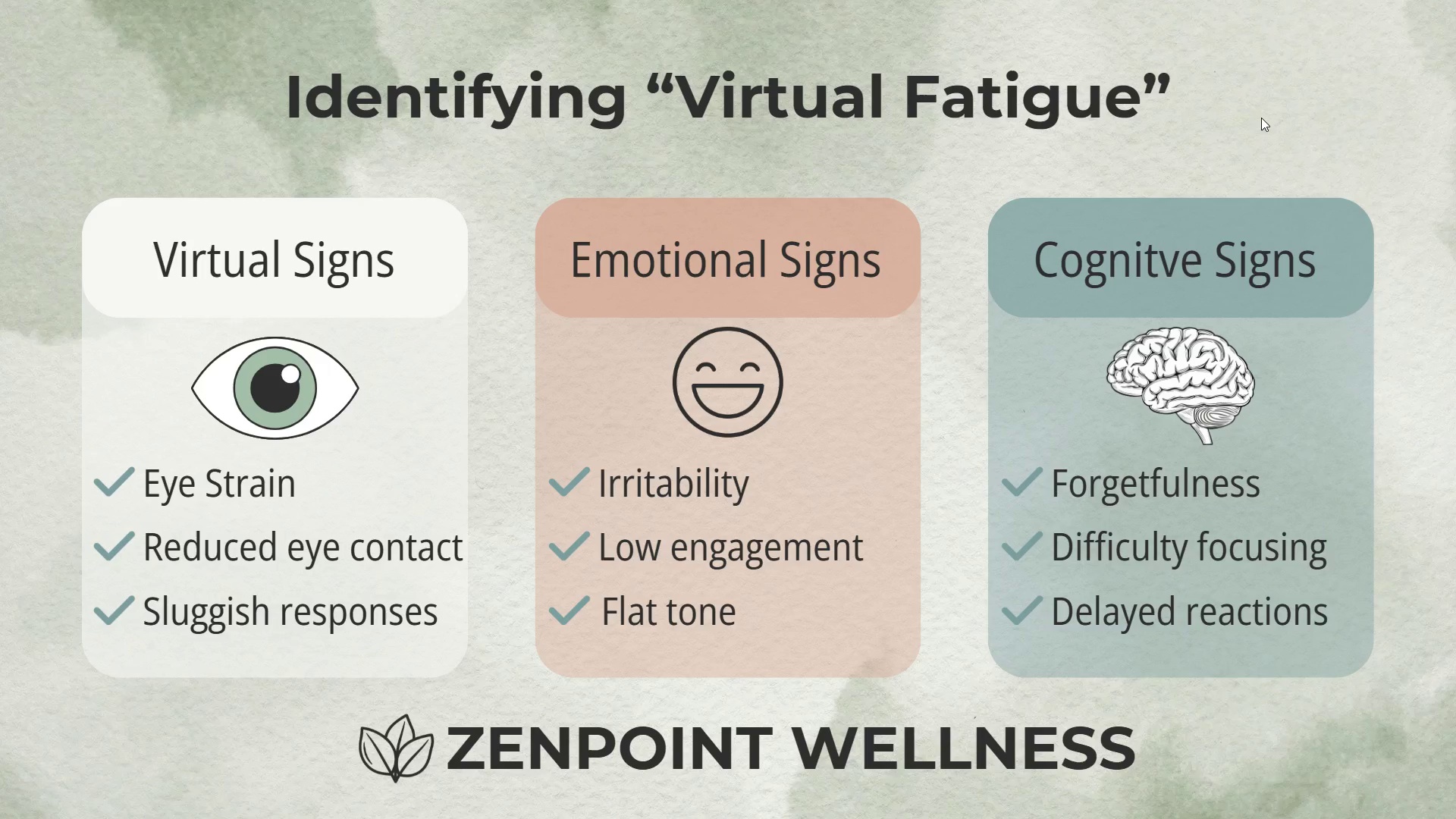 
wait(32.97)
 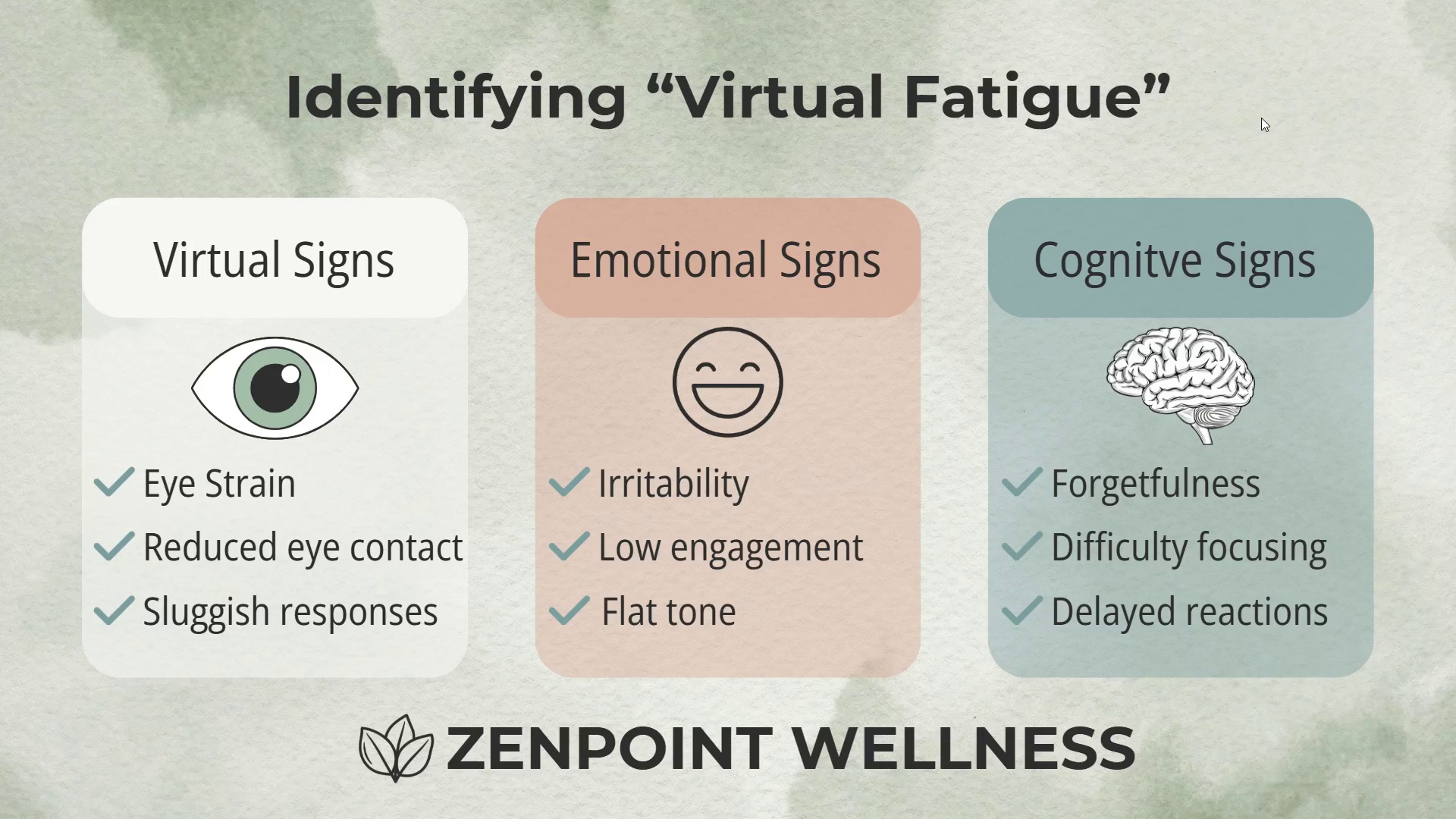 
key(ArrowRight)
 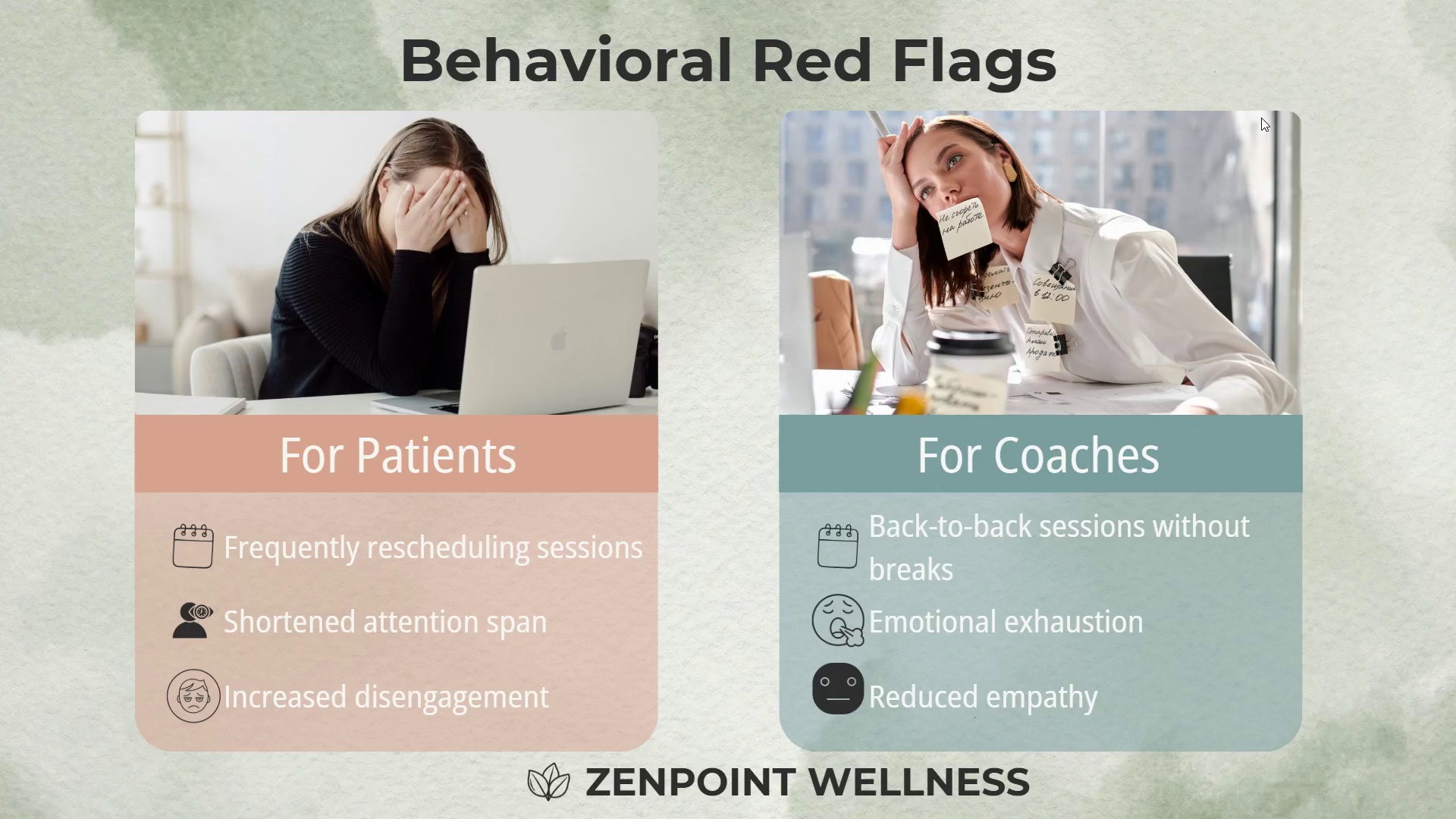 
wait(30.12)
 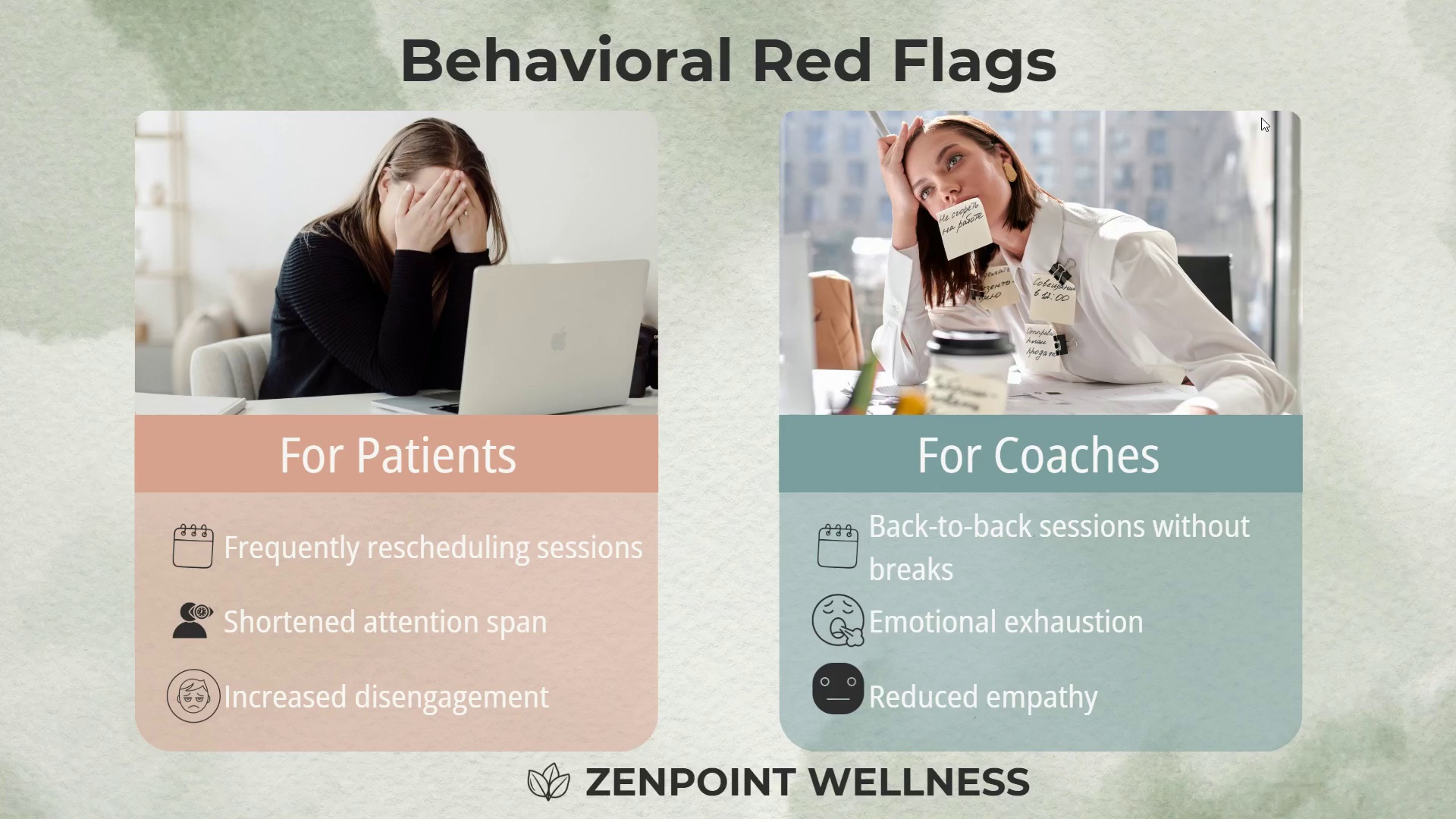 
key(Escape)
 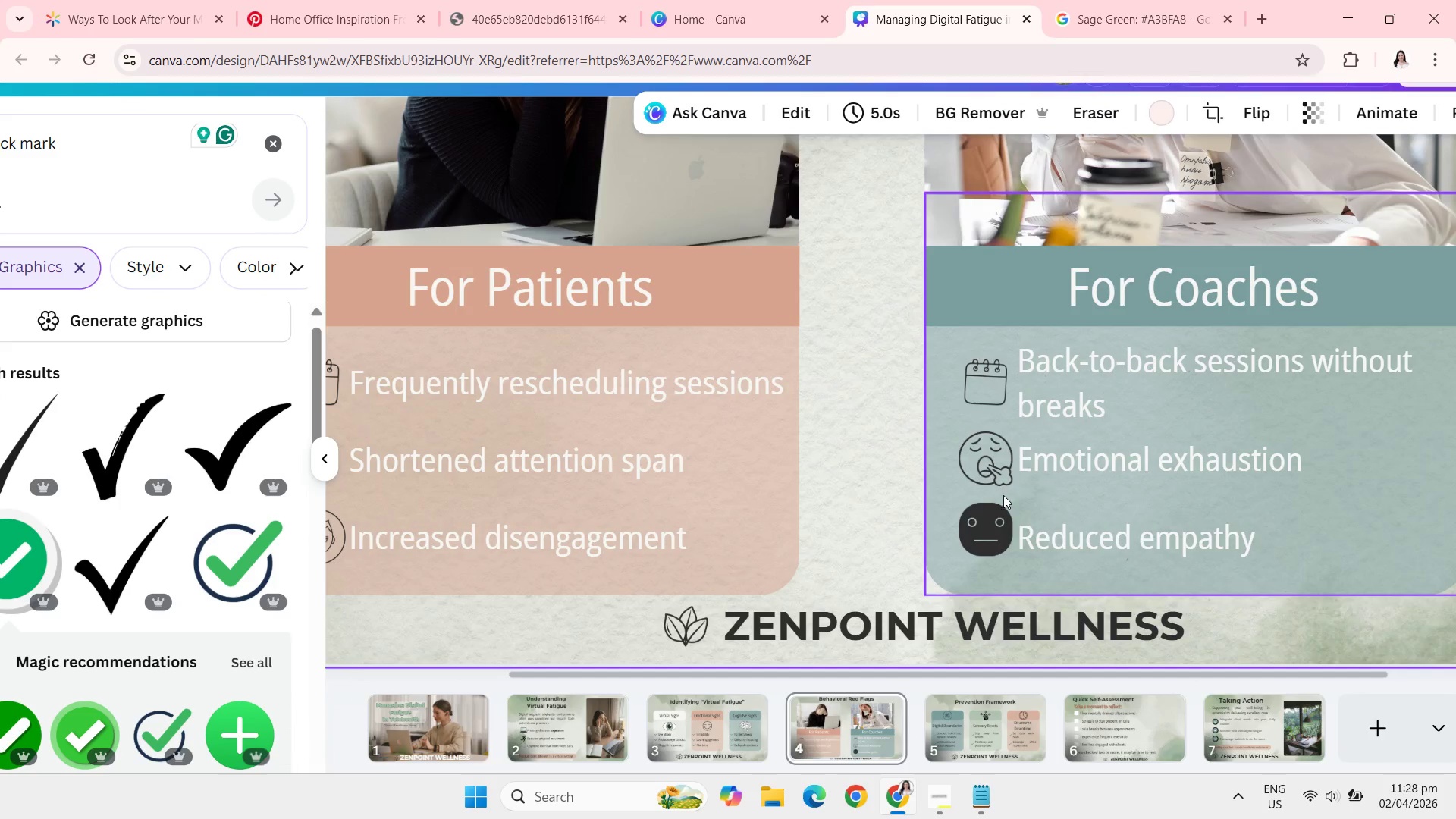 
wait(7.58)
 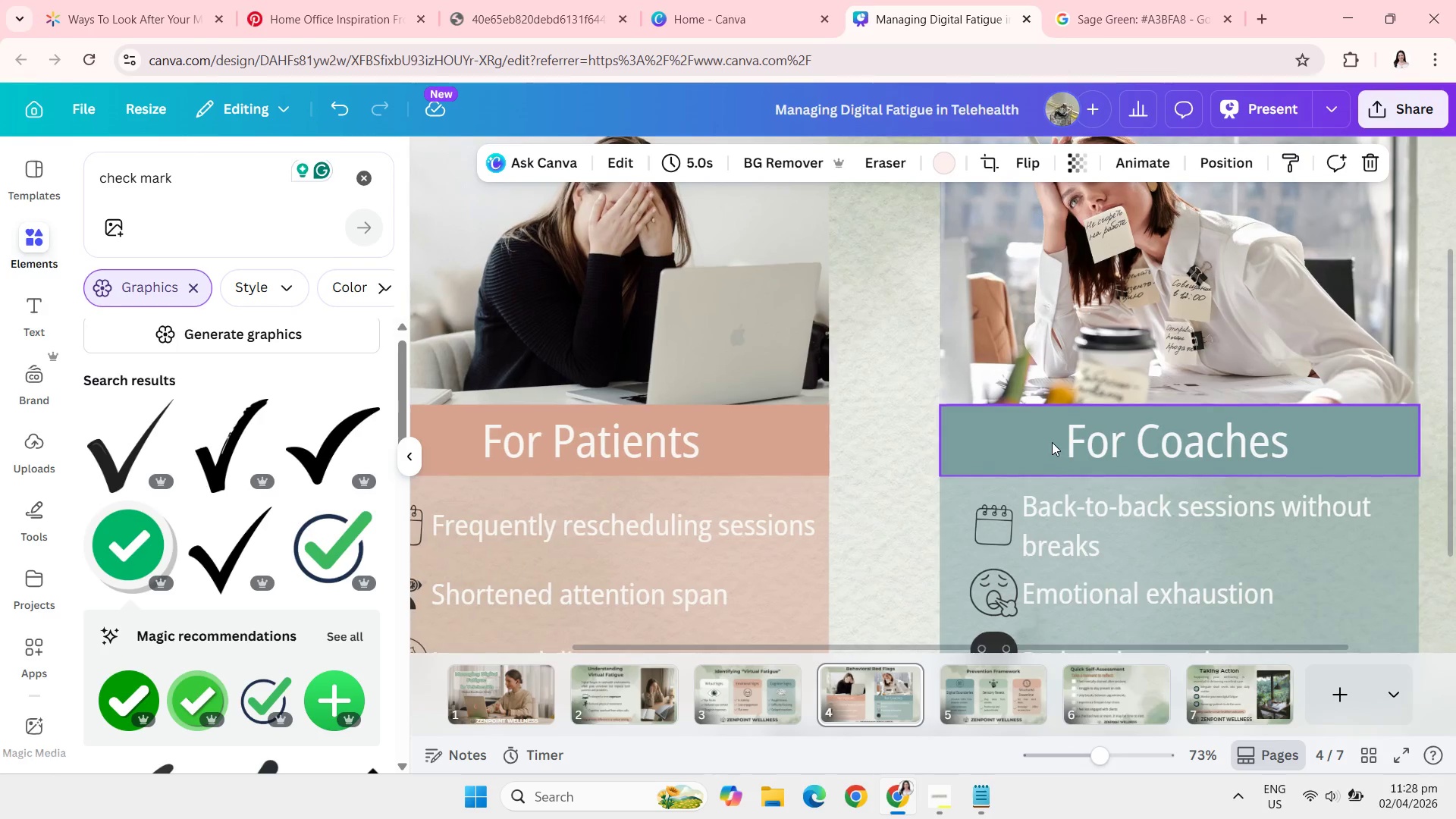 
left_click_drag(start_coordinate=[993, 518], to_coordinate=[993, 525])
 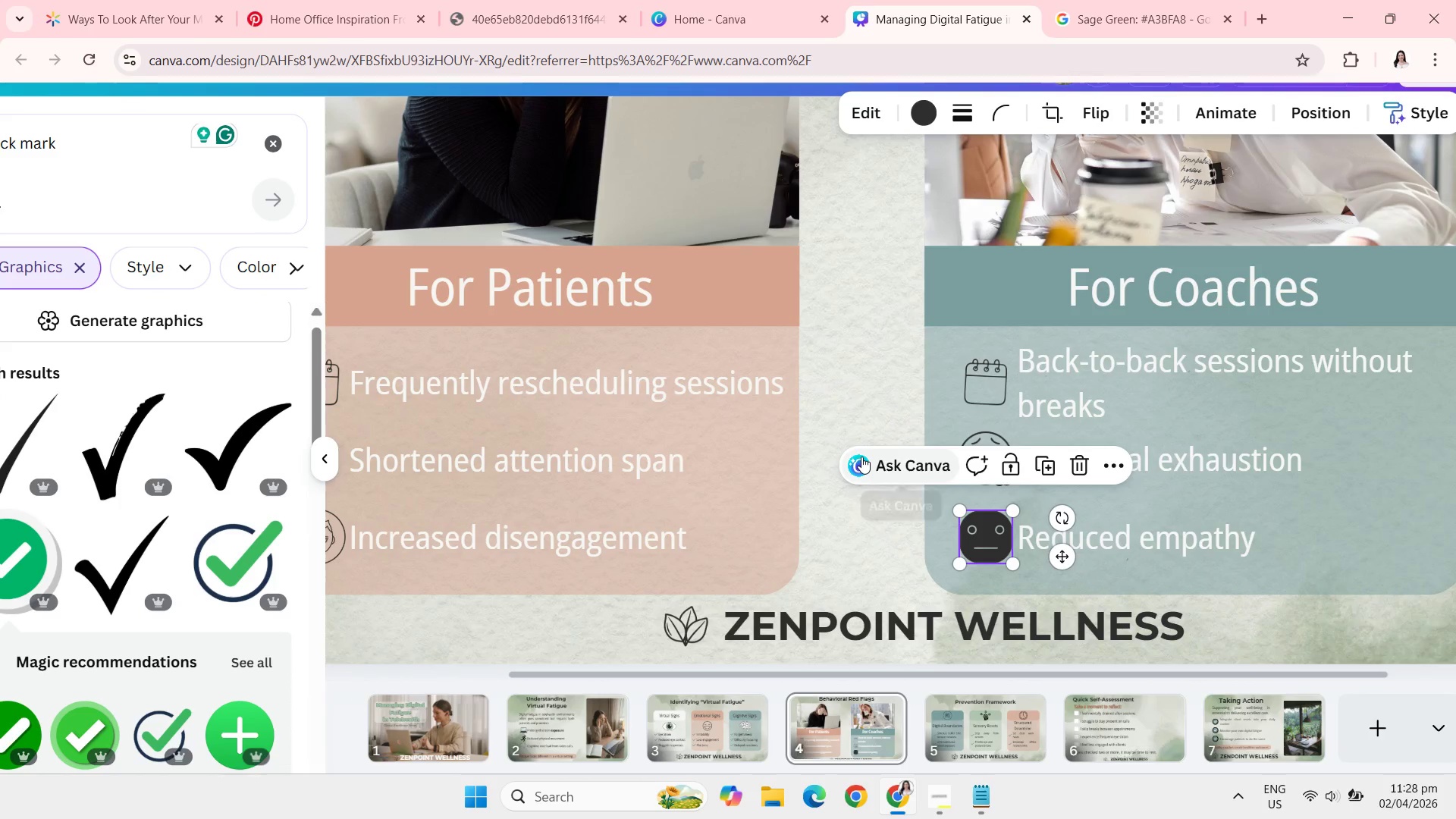 
left_click([861, 457])
 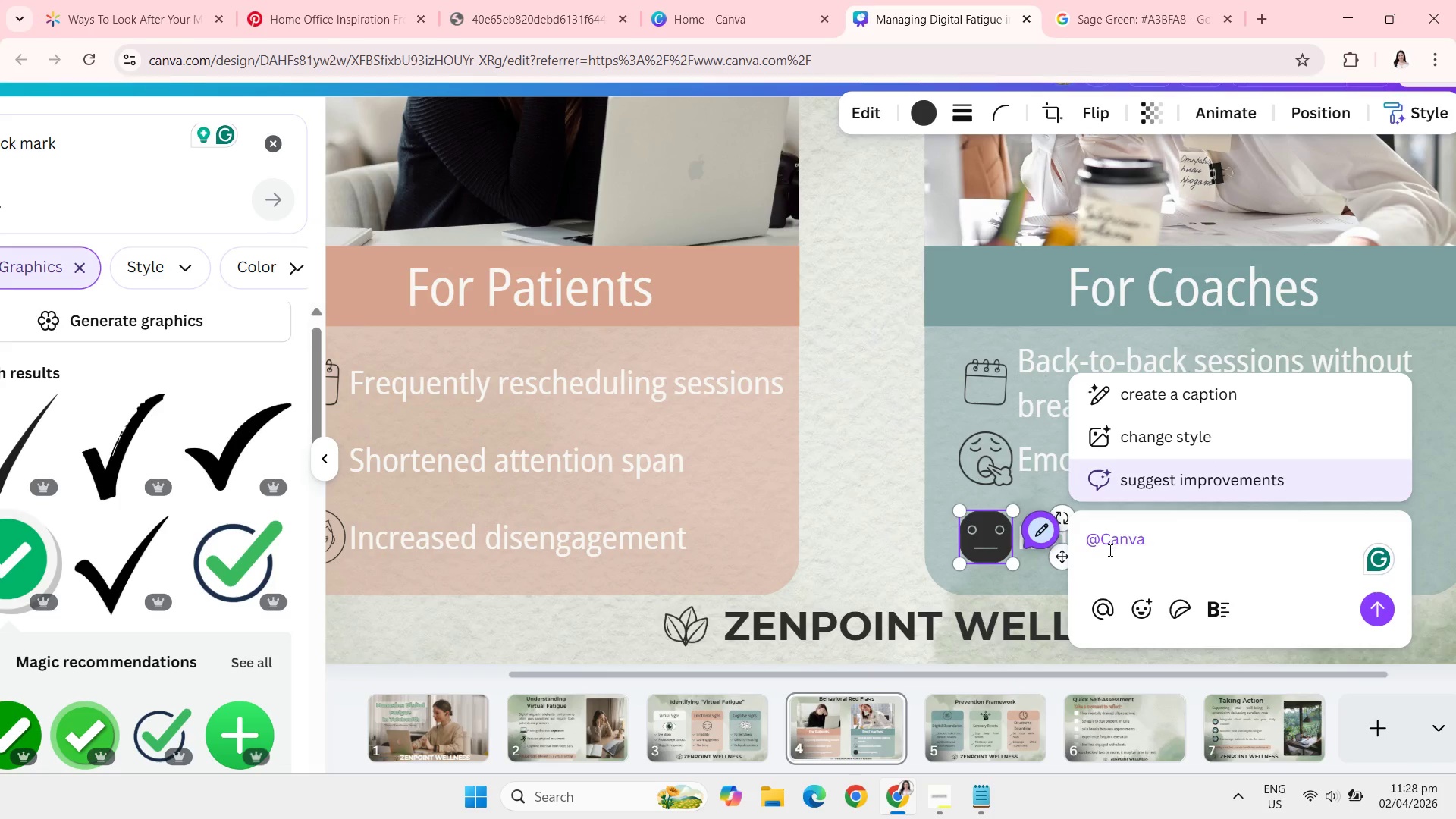 
key(Backspace)
 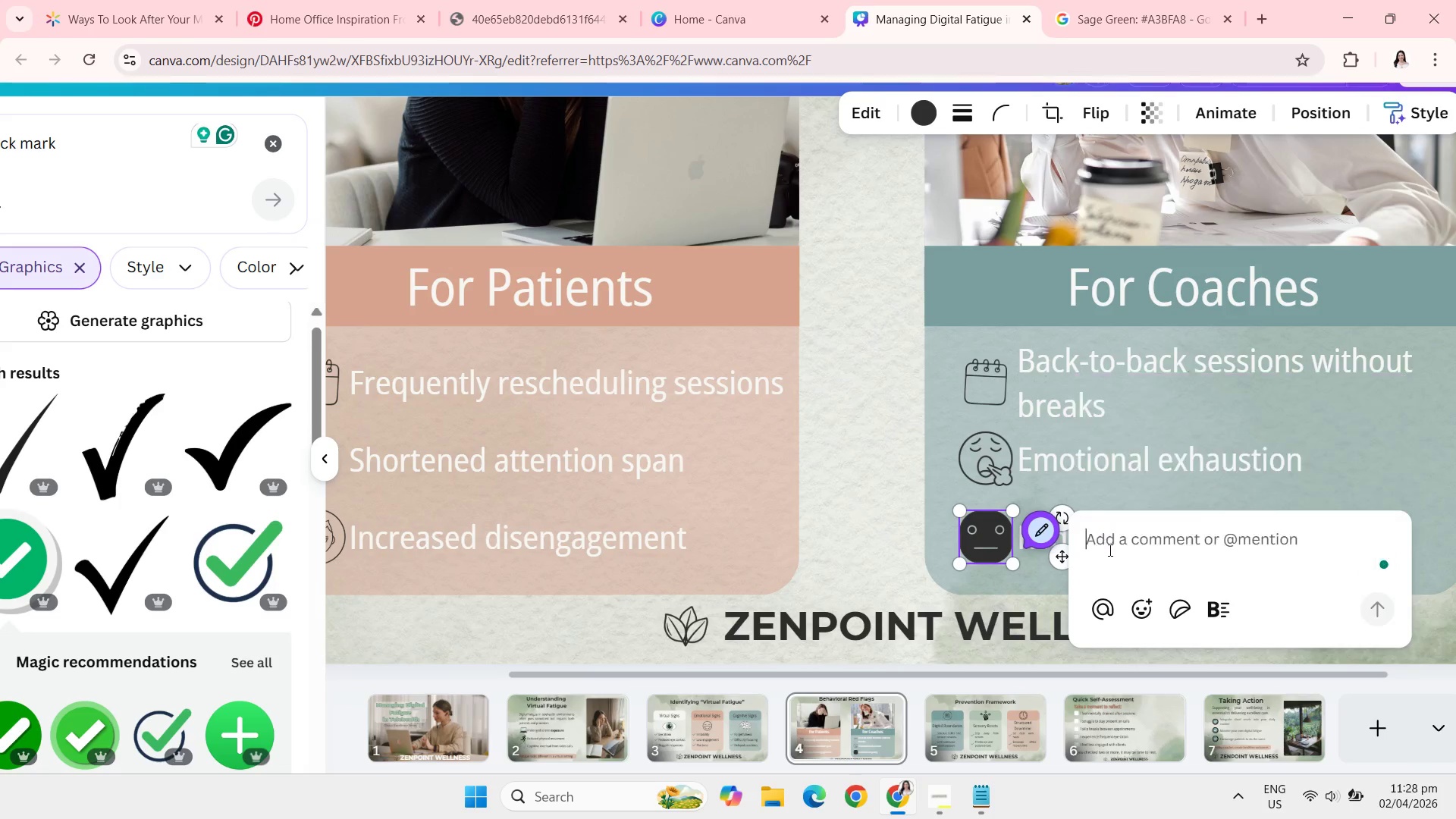 
key(Backspace)
 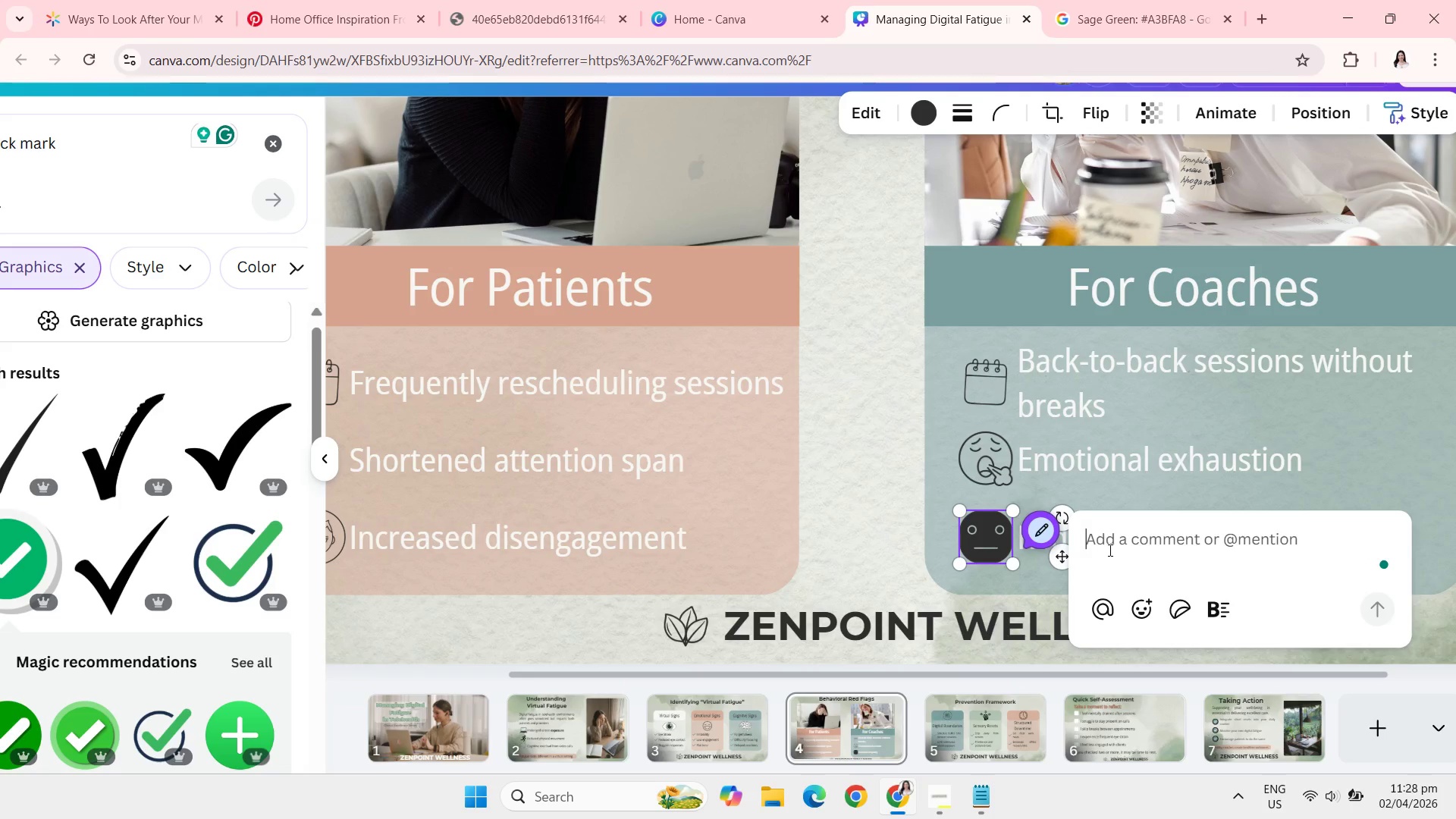 
key(Backspace)
 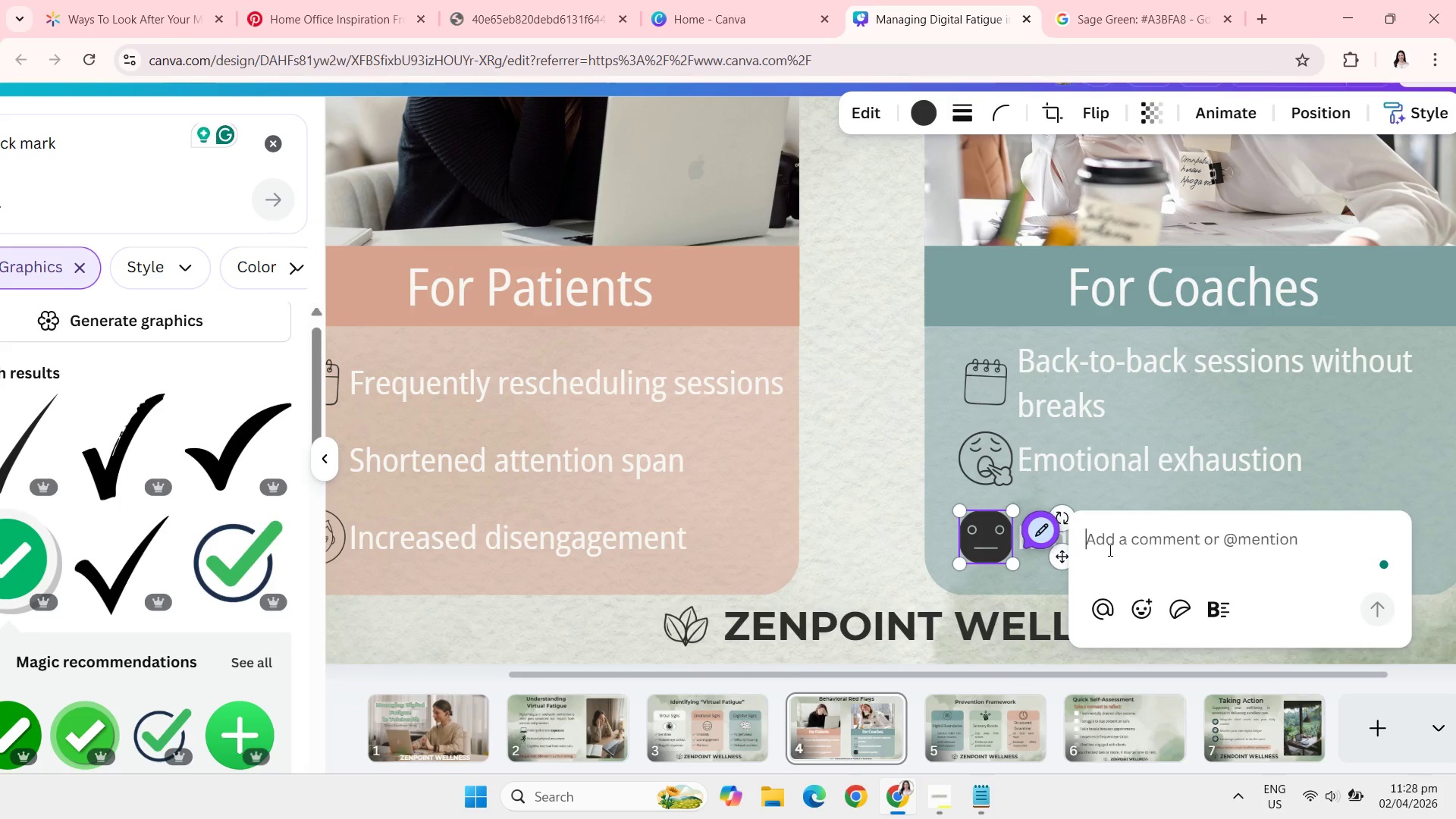 
key(Backspace)
 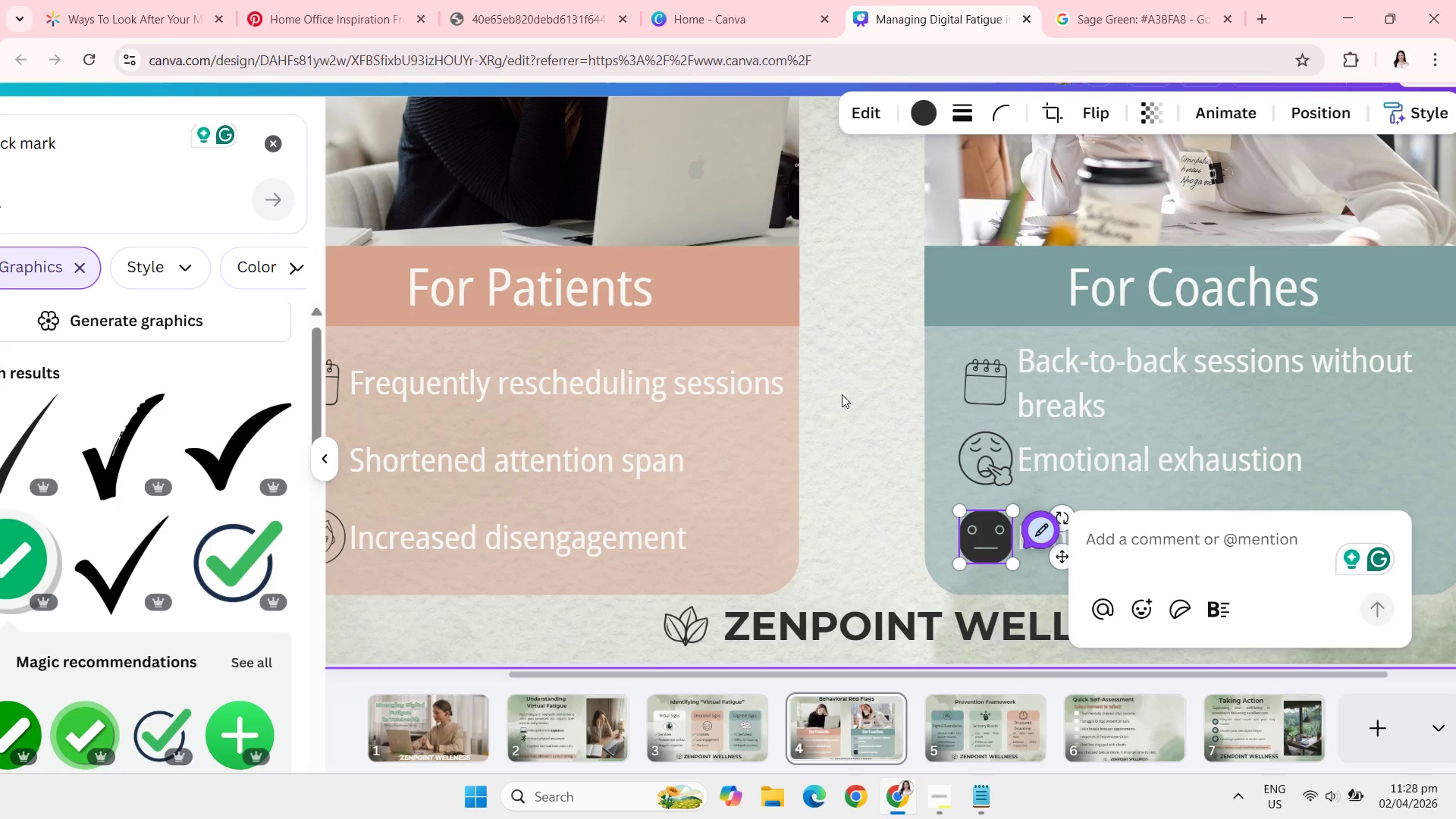 
left_click([842, 394])
 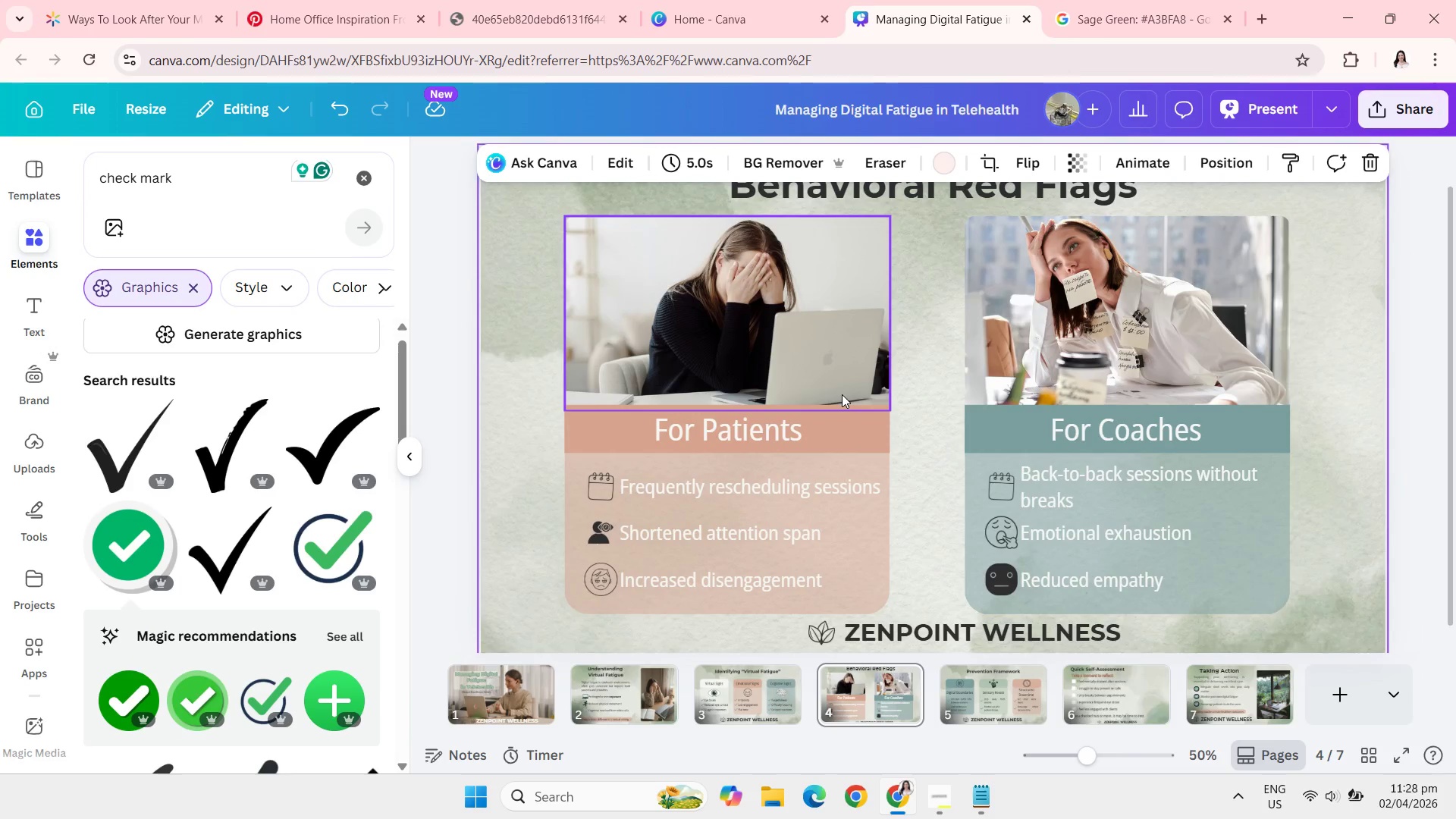 
left_click([1232, 95])
 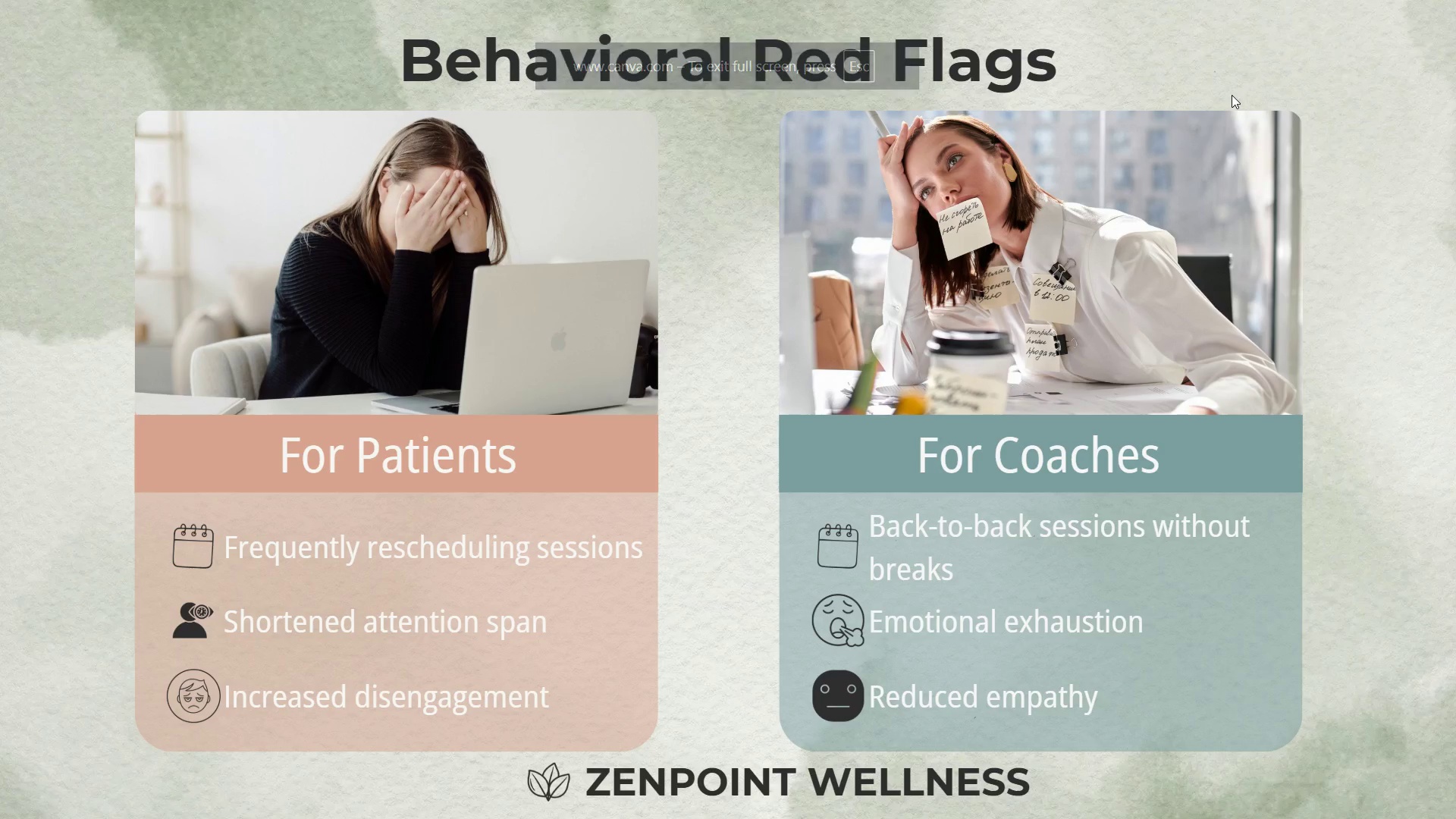 
wait(9.23)
 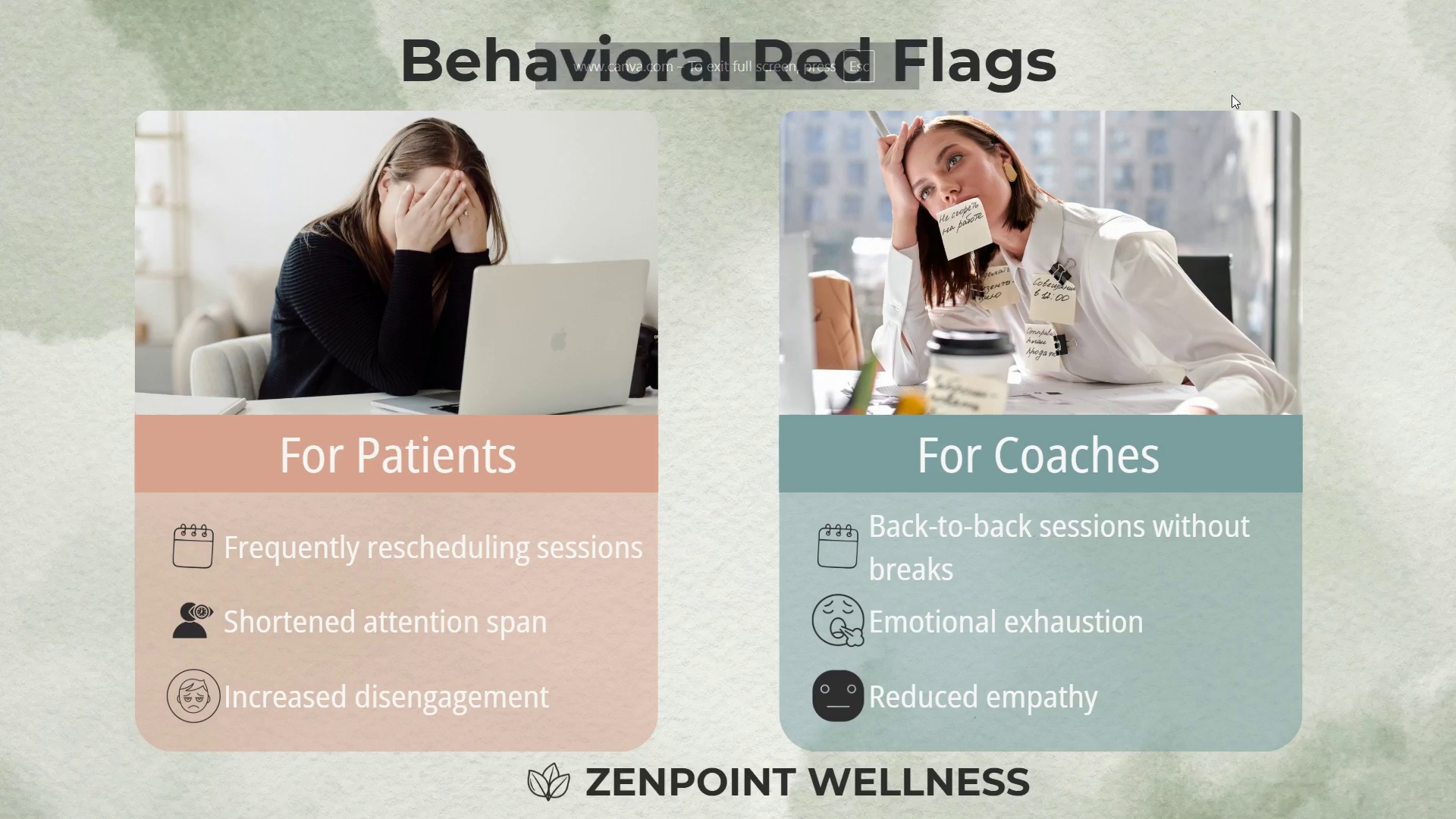 
key(ArrowRight)
 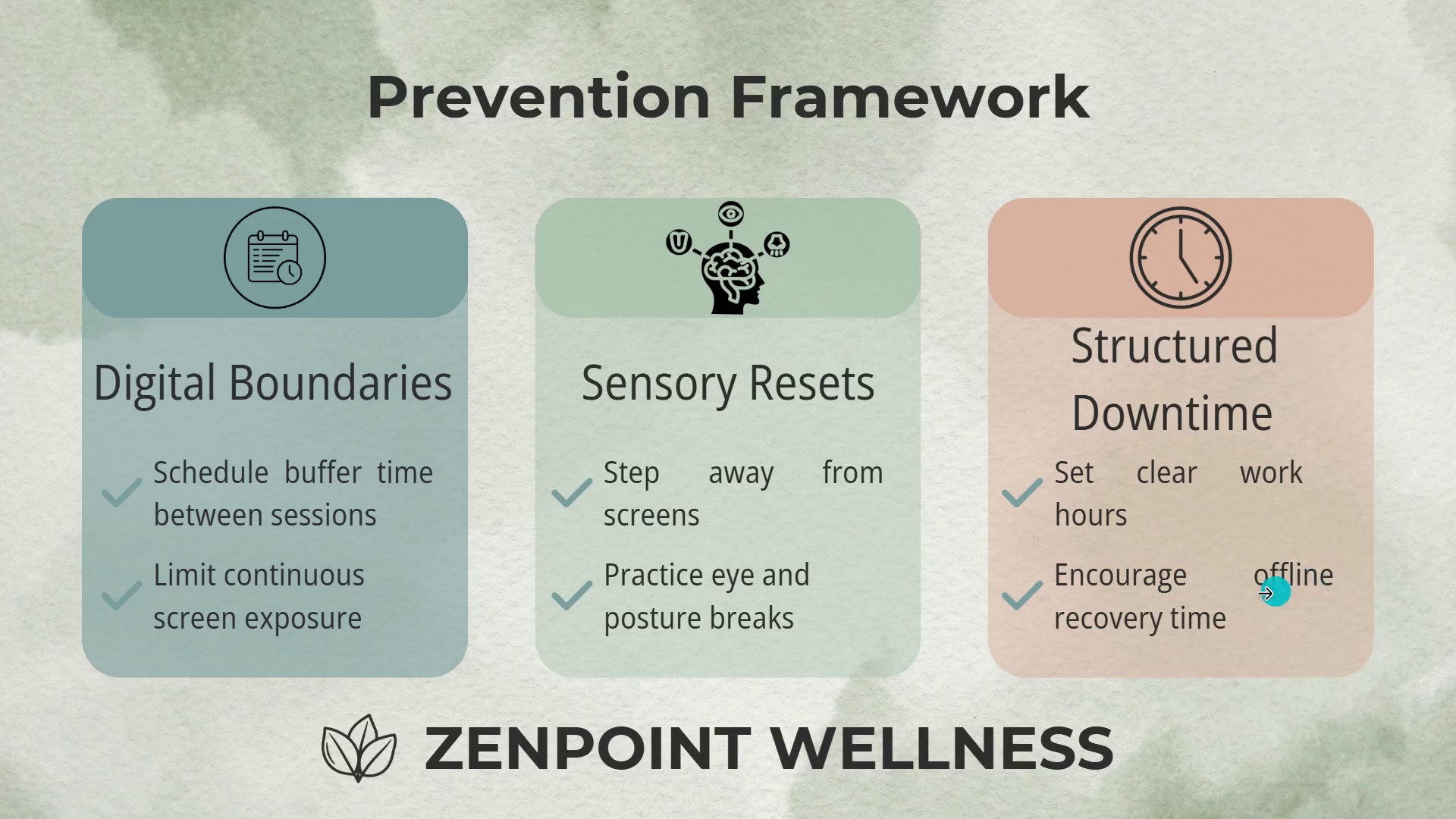 
wait(69.44)
 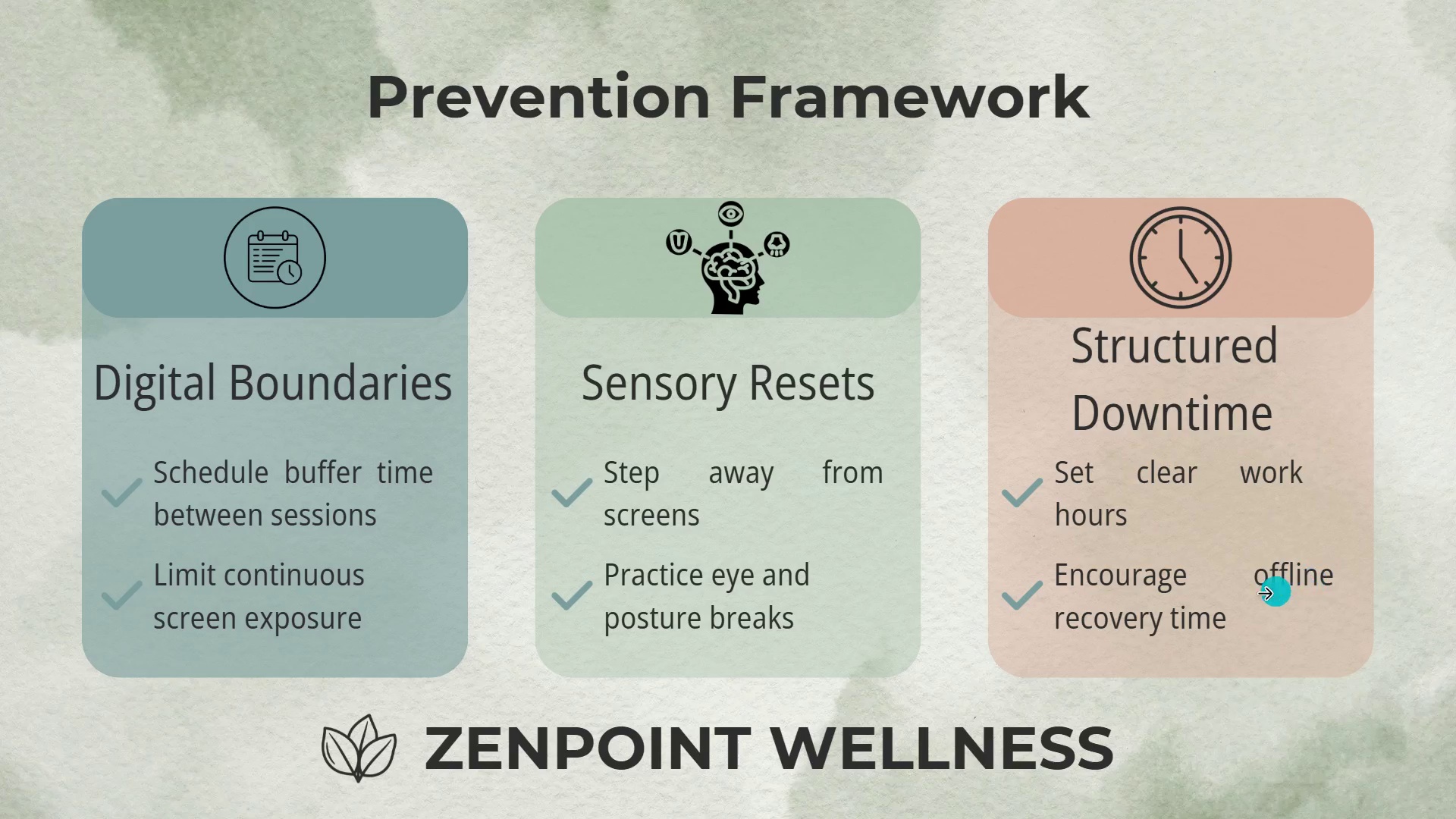 
key(ArrowRight)
 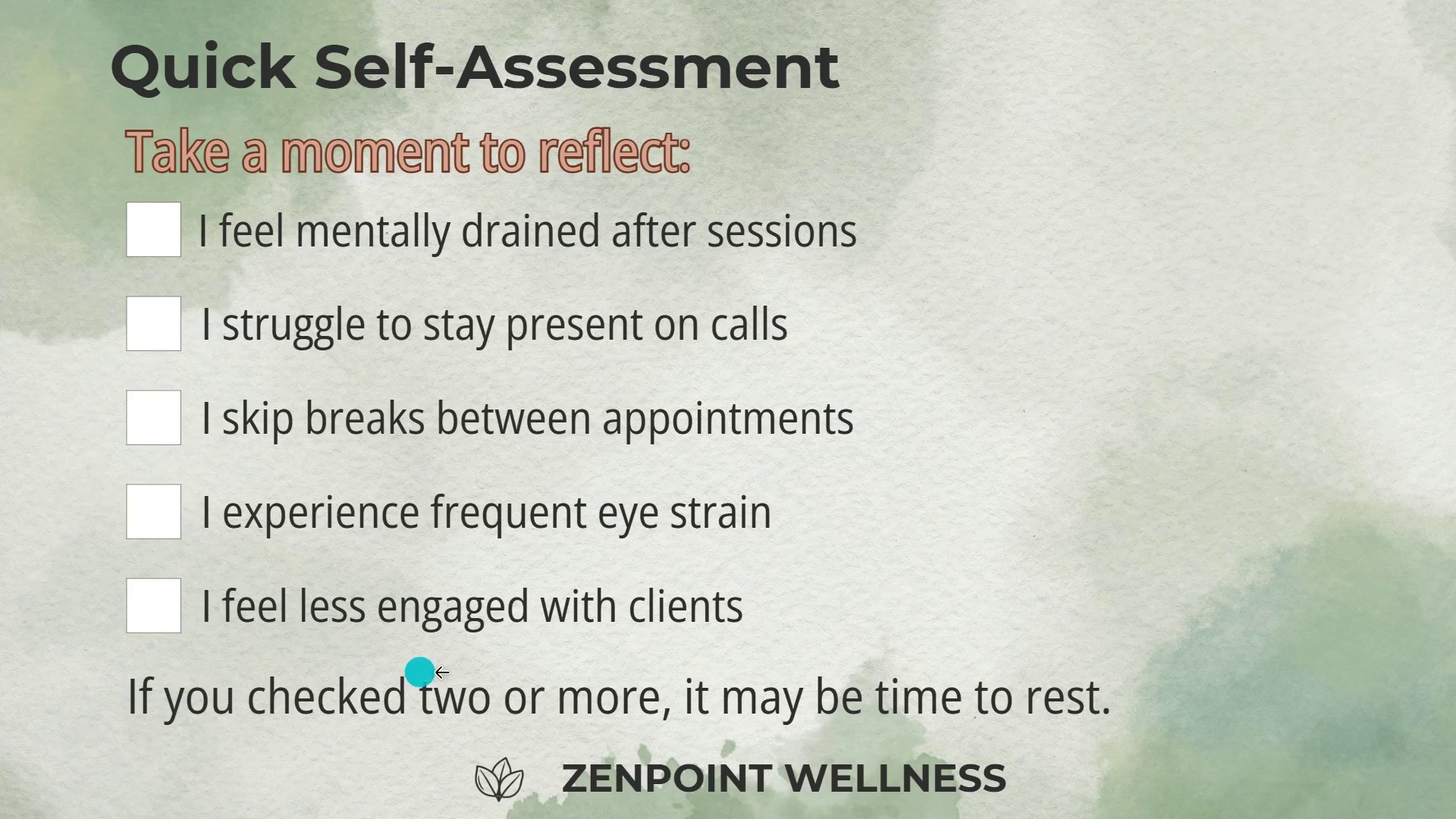 
wait(26.56)
 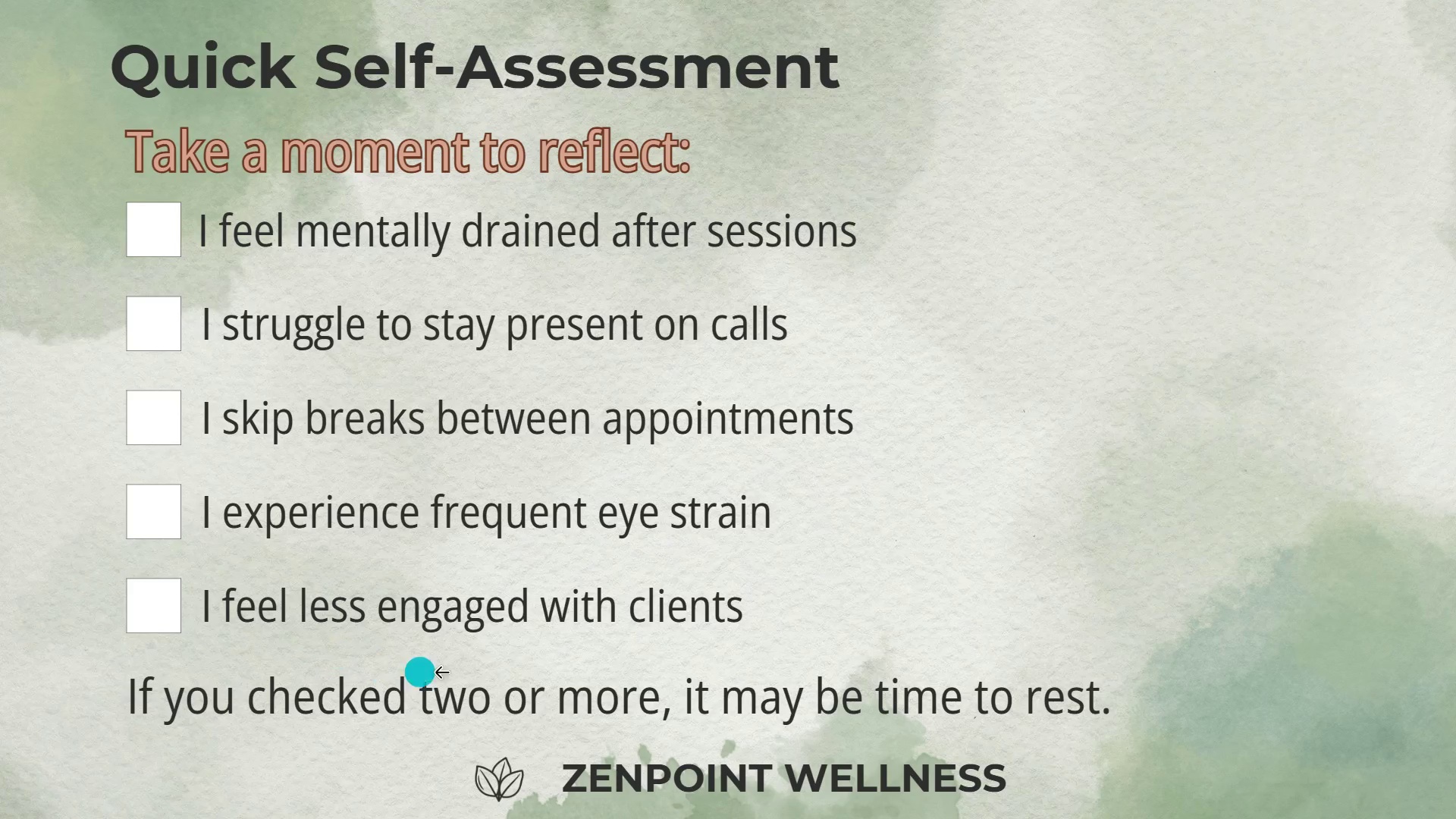 
left_click([1096, 568])
 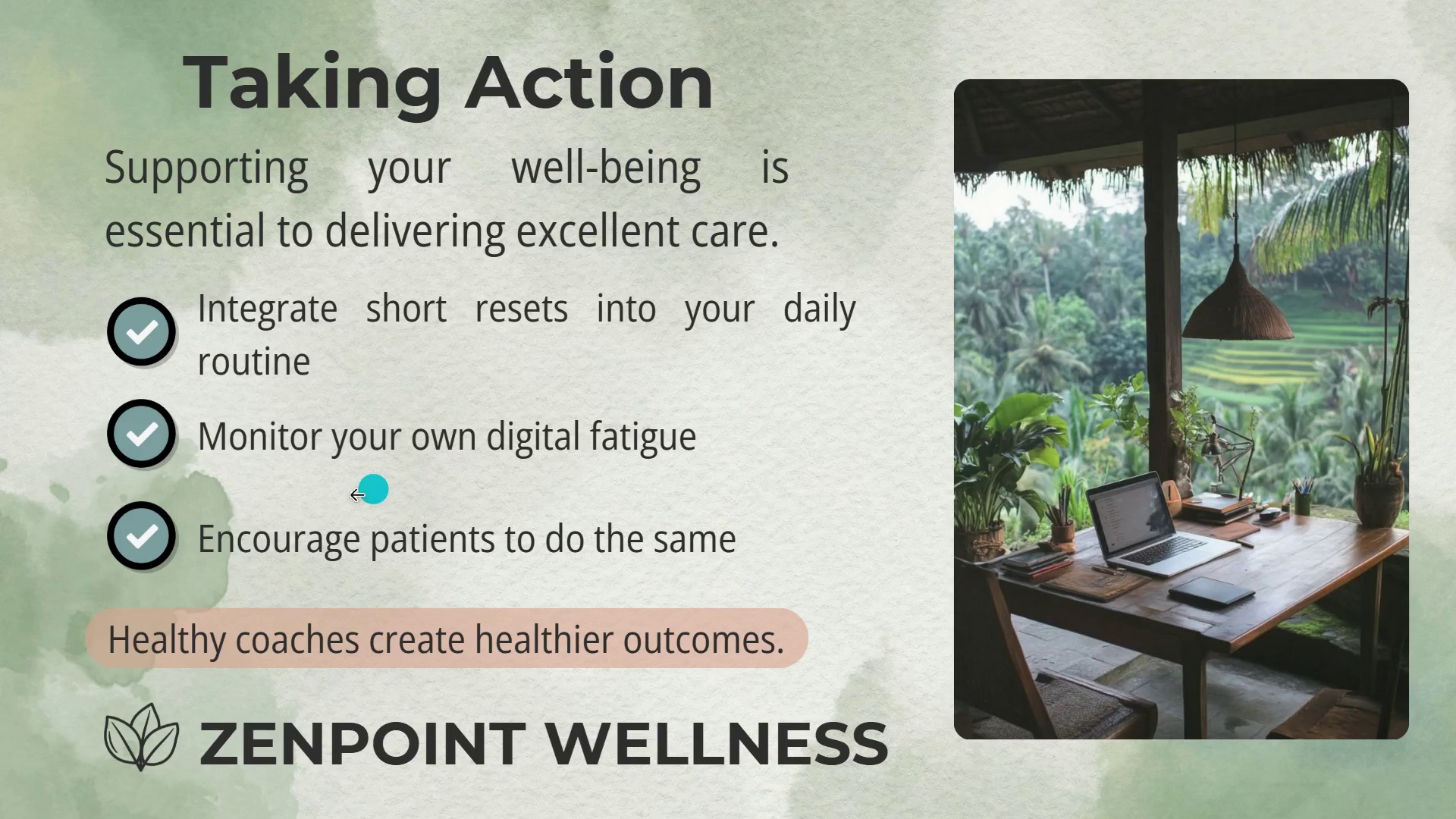 
wait(38.83)
 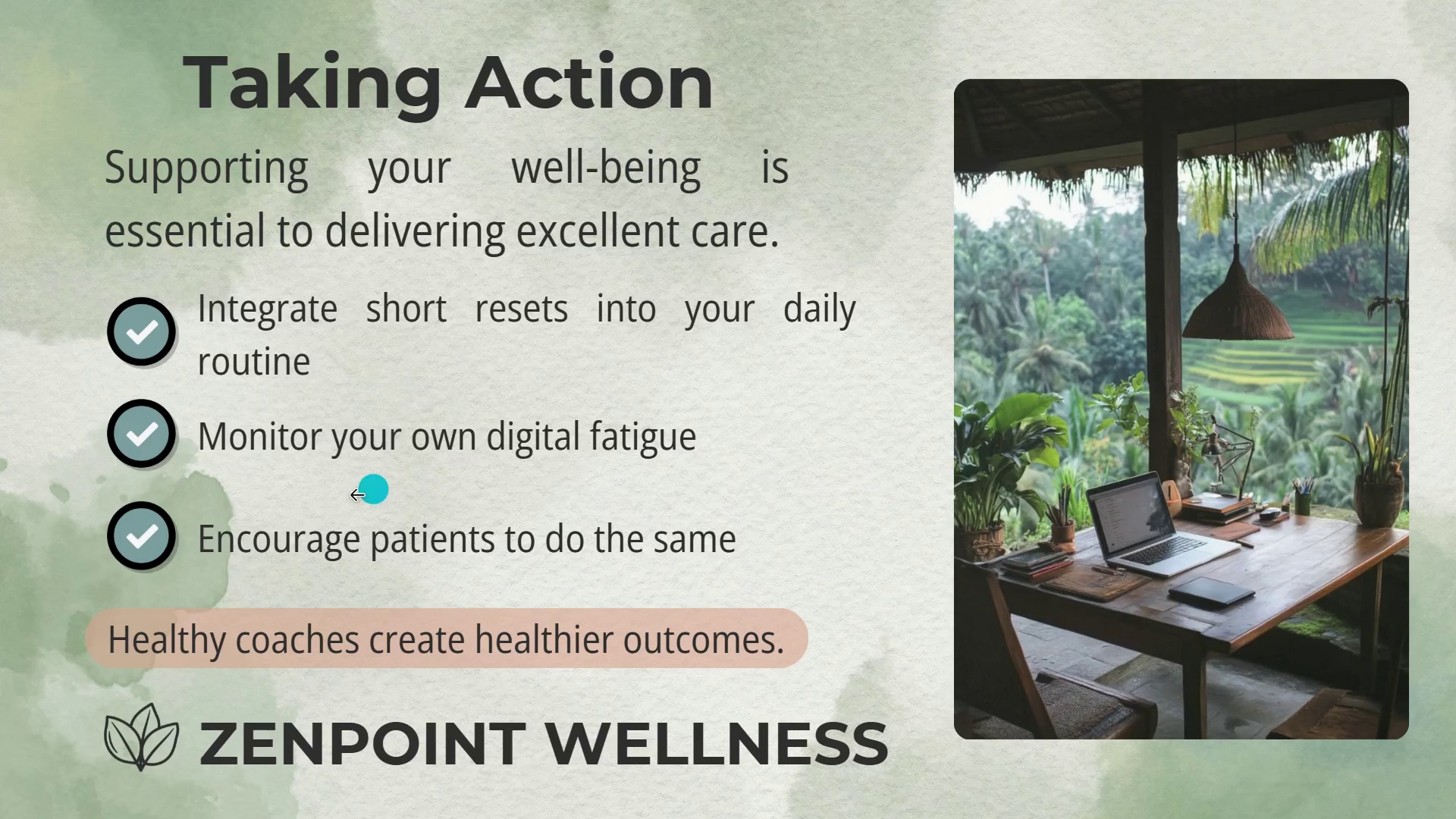 
key(Escape)
 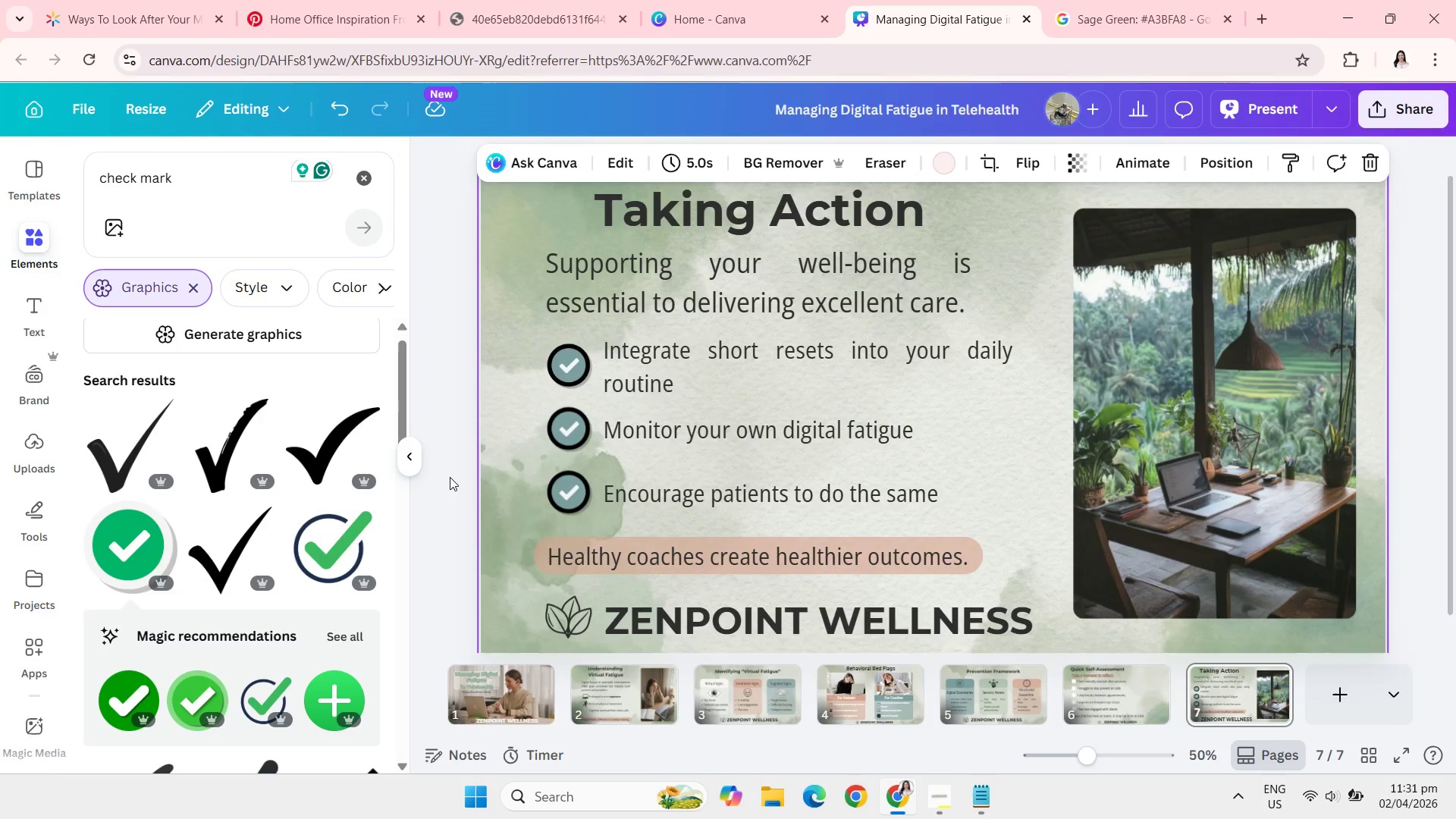 
wait(8.47)
 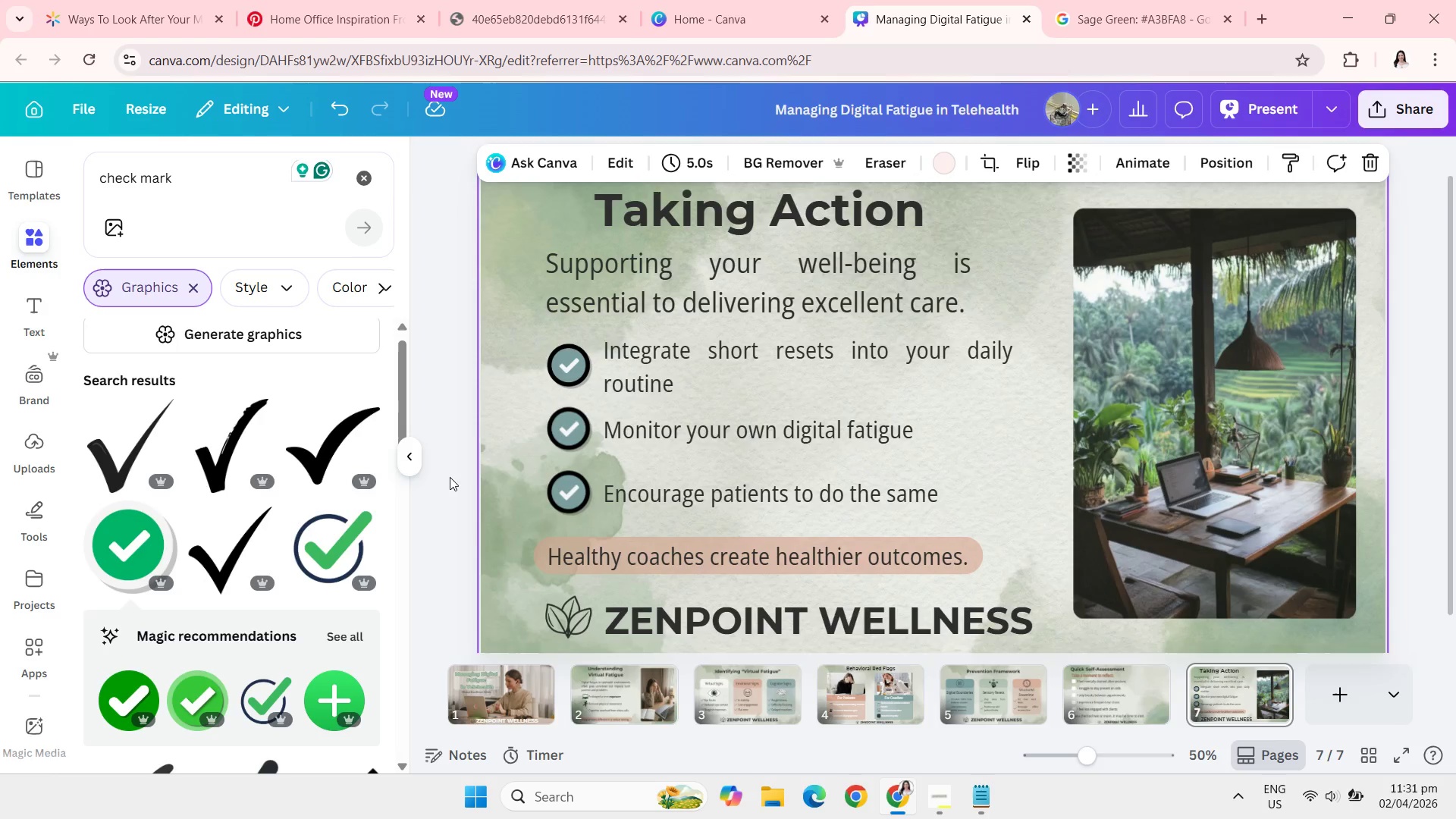 
left_click([522, 689])
 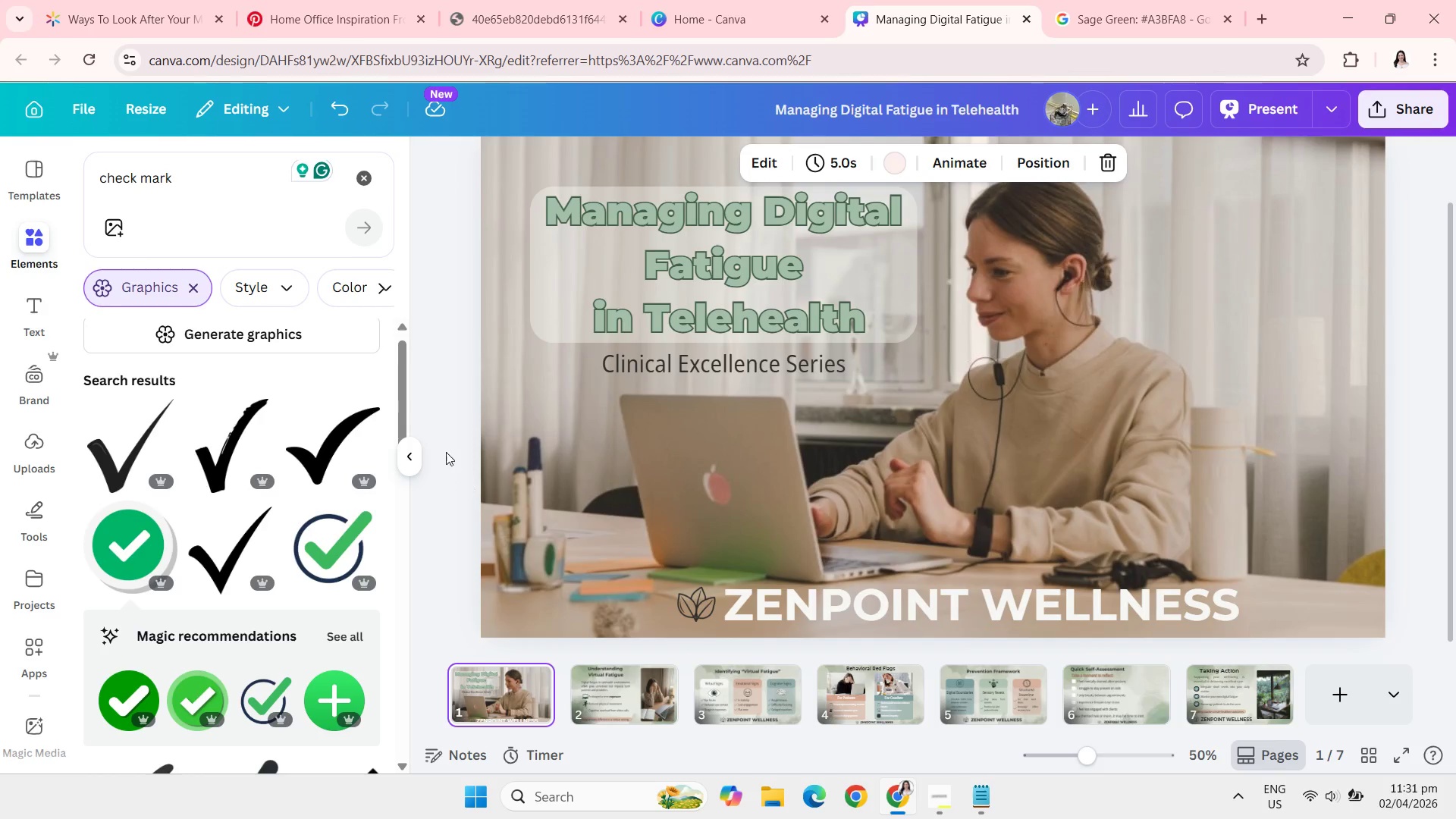 
left_click([439, 437])
 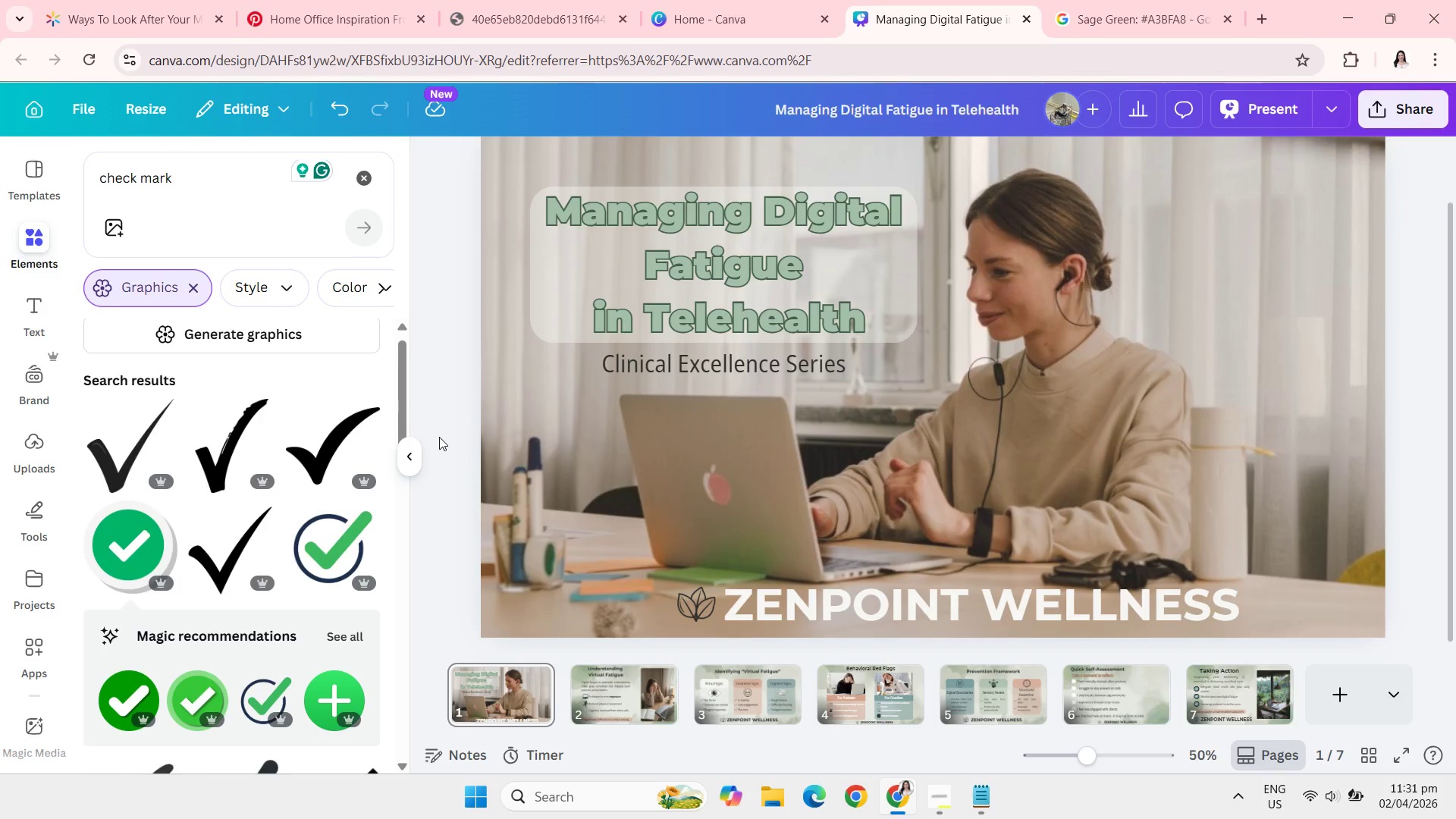 
wait(5.72)
 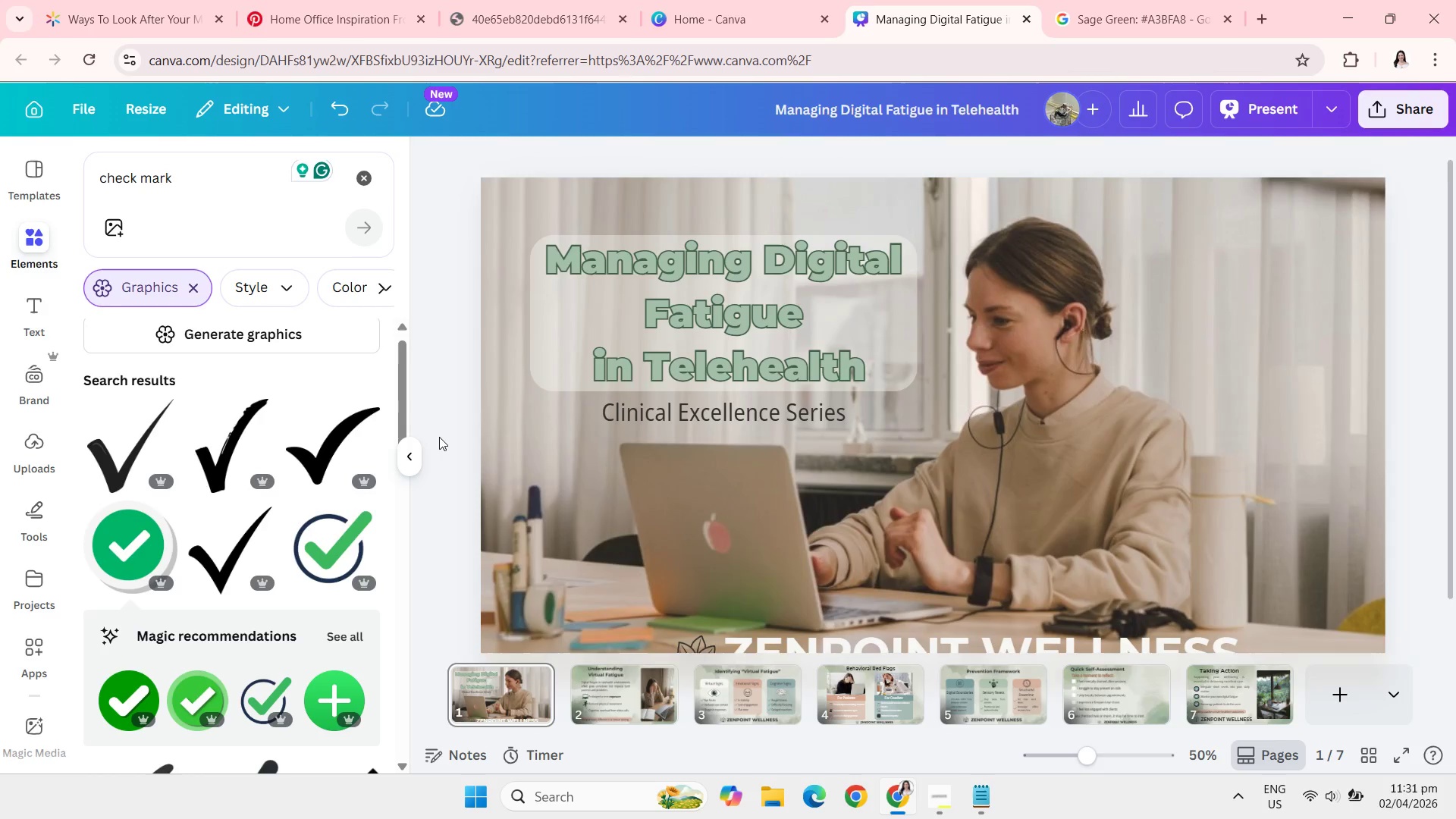 
key(ArrowRight)
 